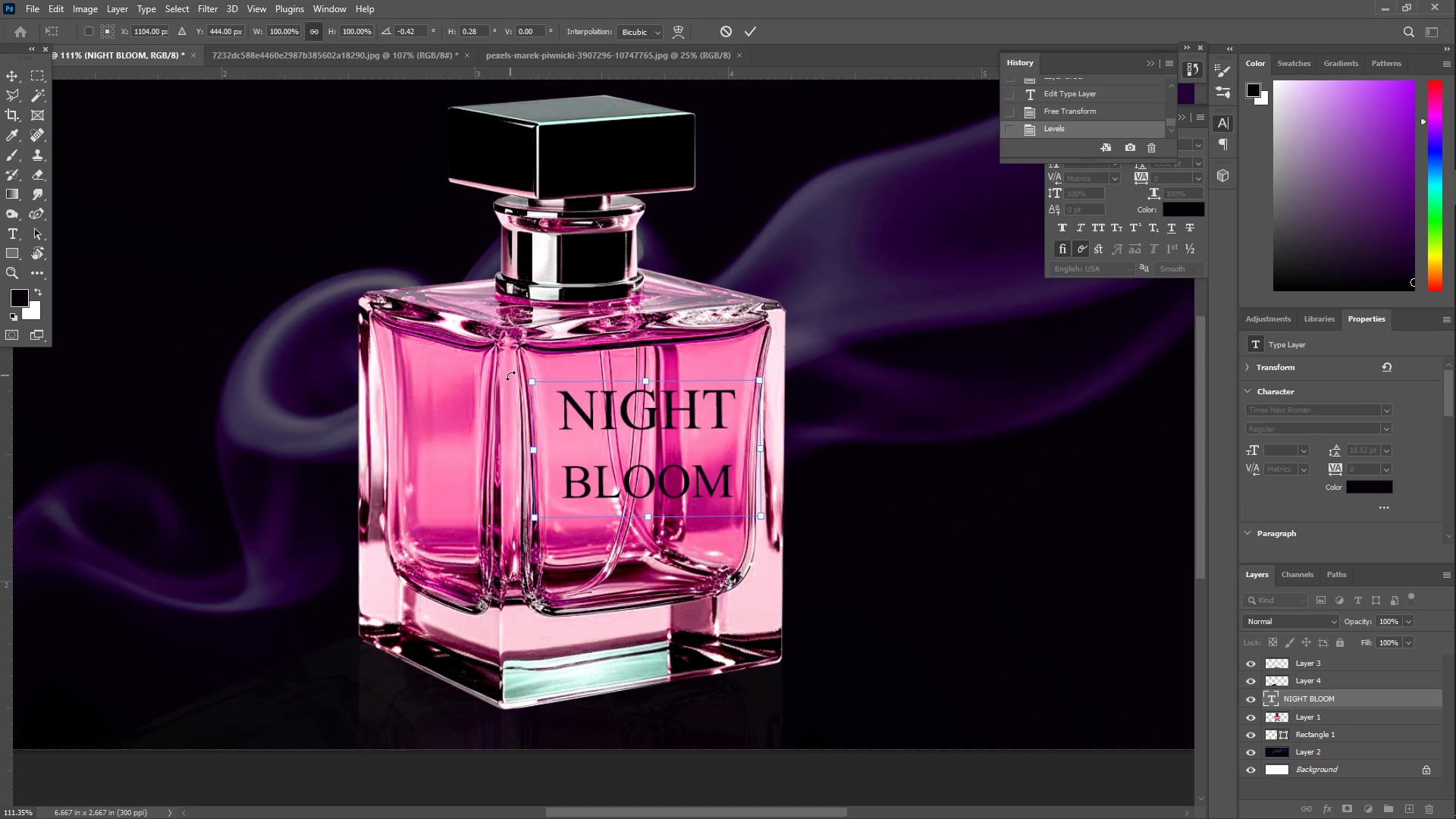 
left_click([680, 27])
 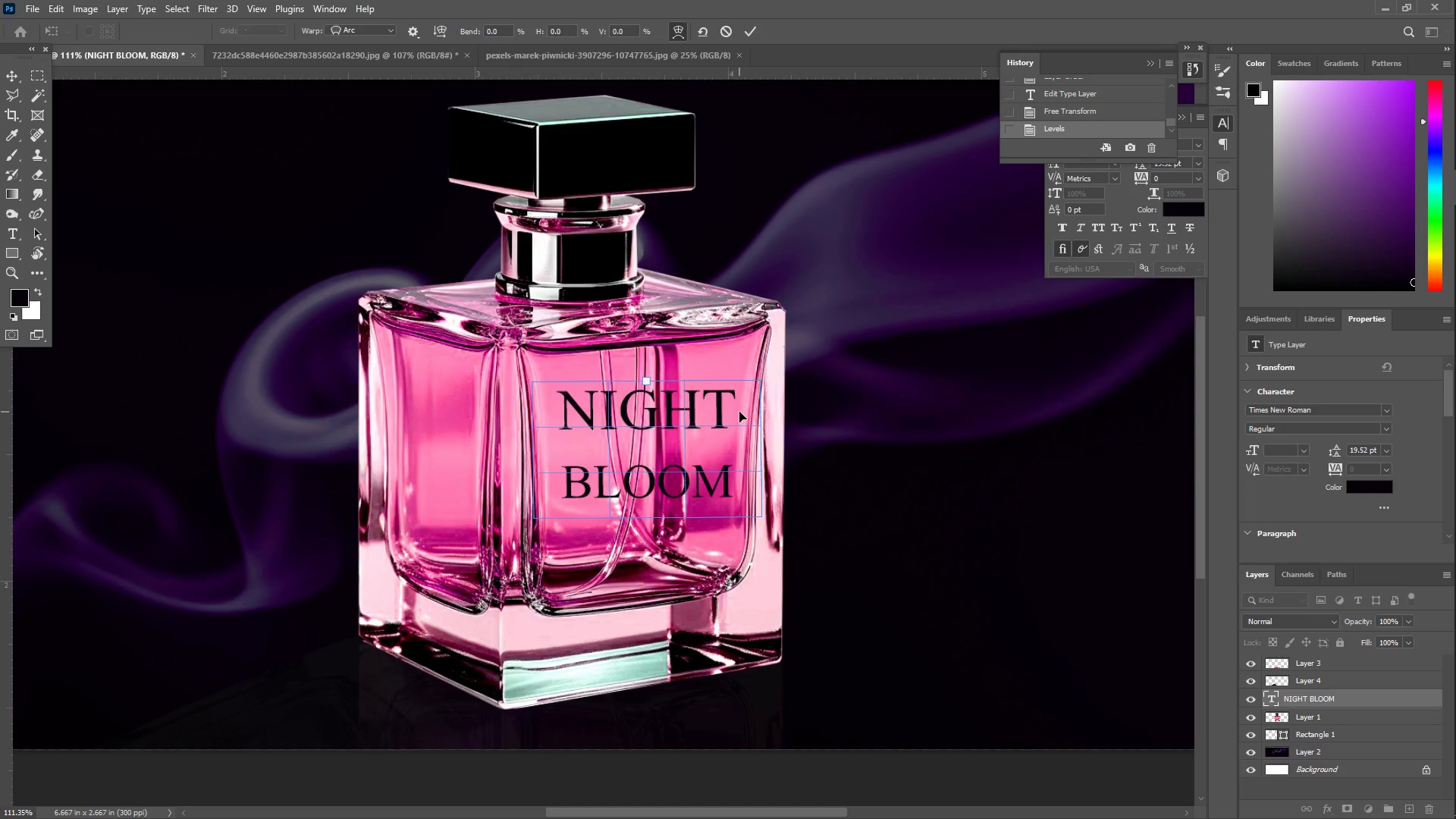 
left_click_drag(start_coordinate=[752, 397], to_coordinate=[750, 391])
 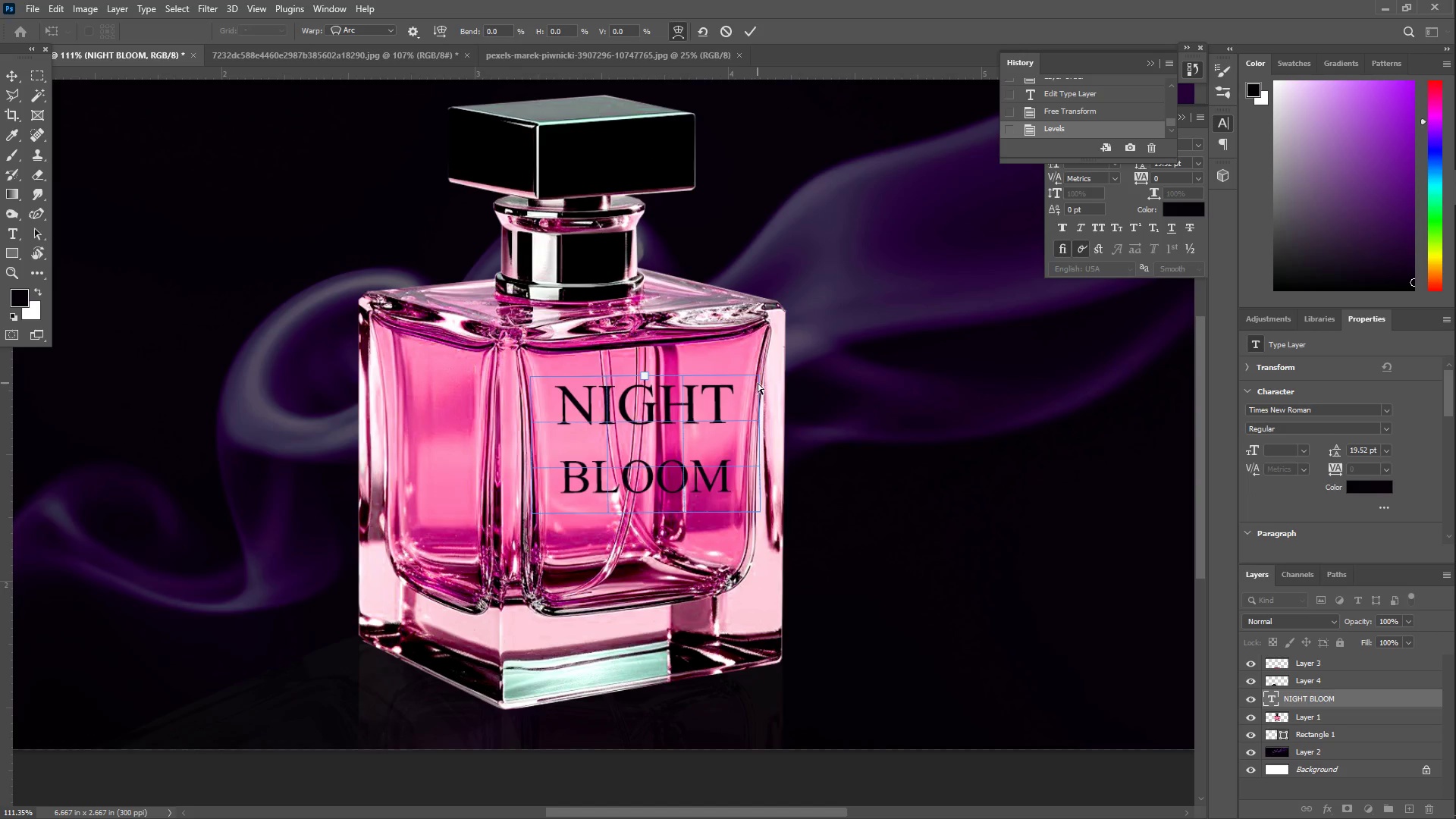 
left_click([761, 378])
 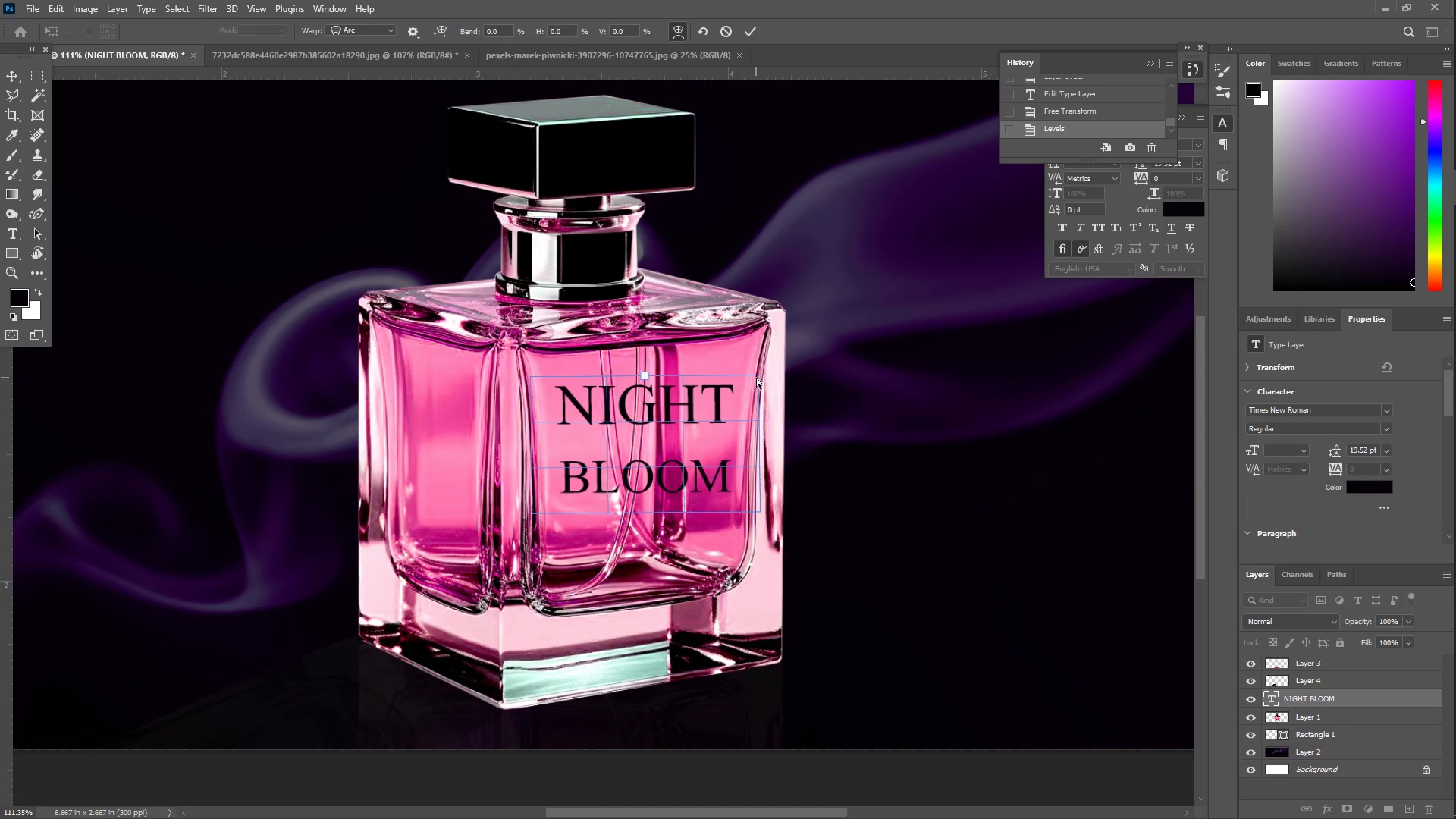 
left_click_drag(start_coordinate=[755, 377], to_coordinate=[756, 371])
 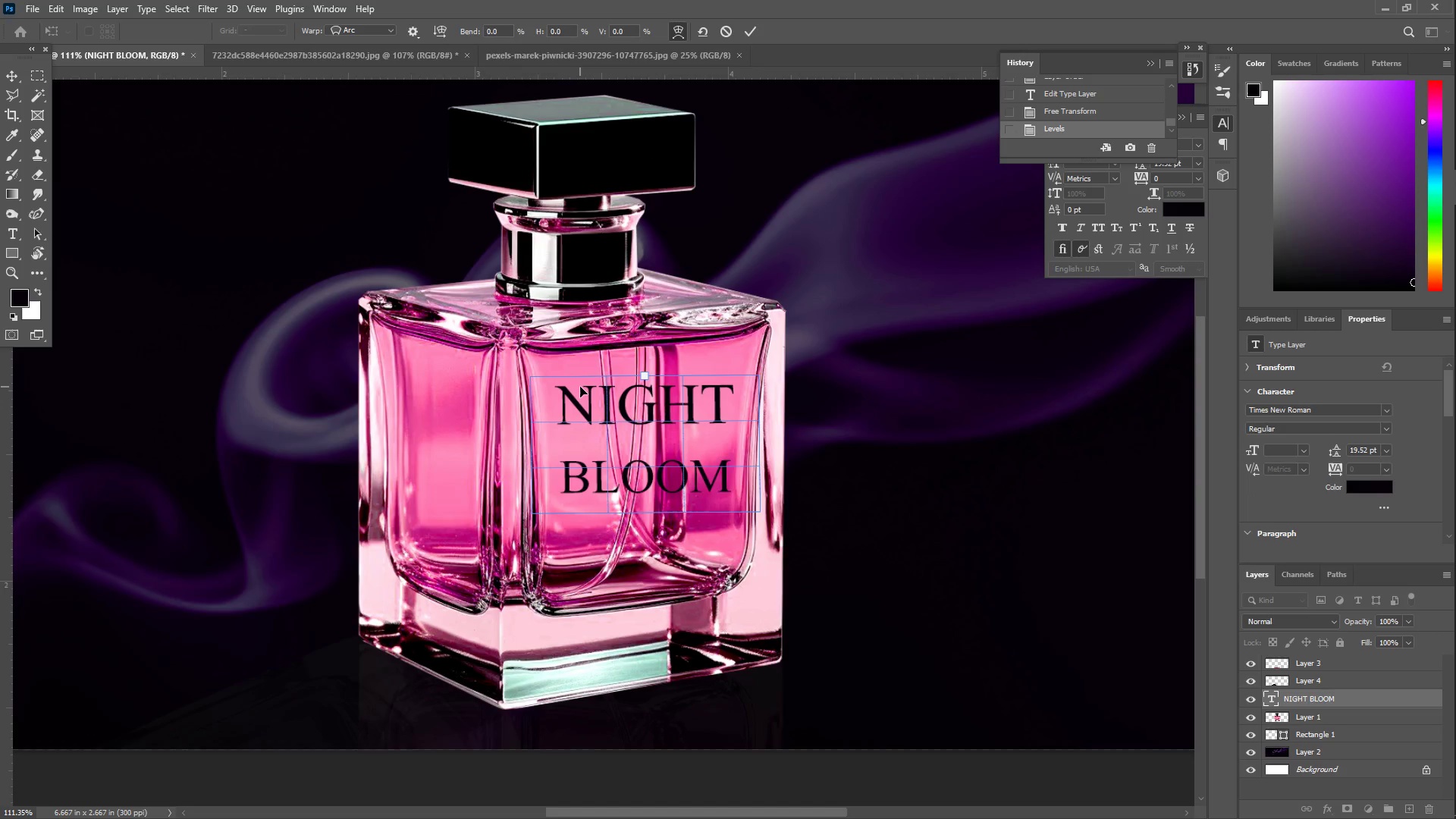 
left_click_drag(start_coordinate=[585, 388], to_coordinate=[591, 405])
 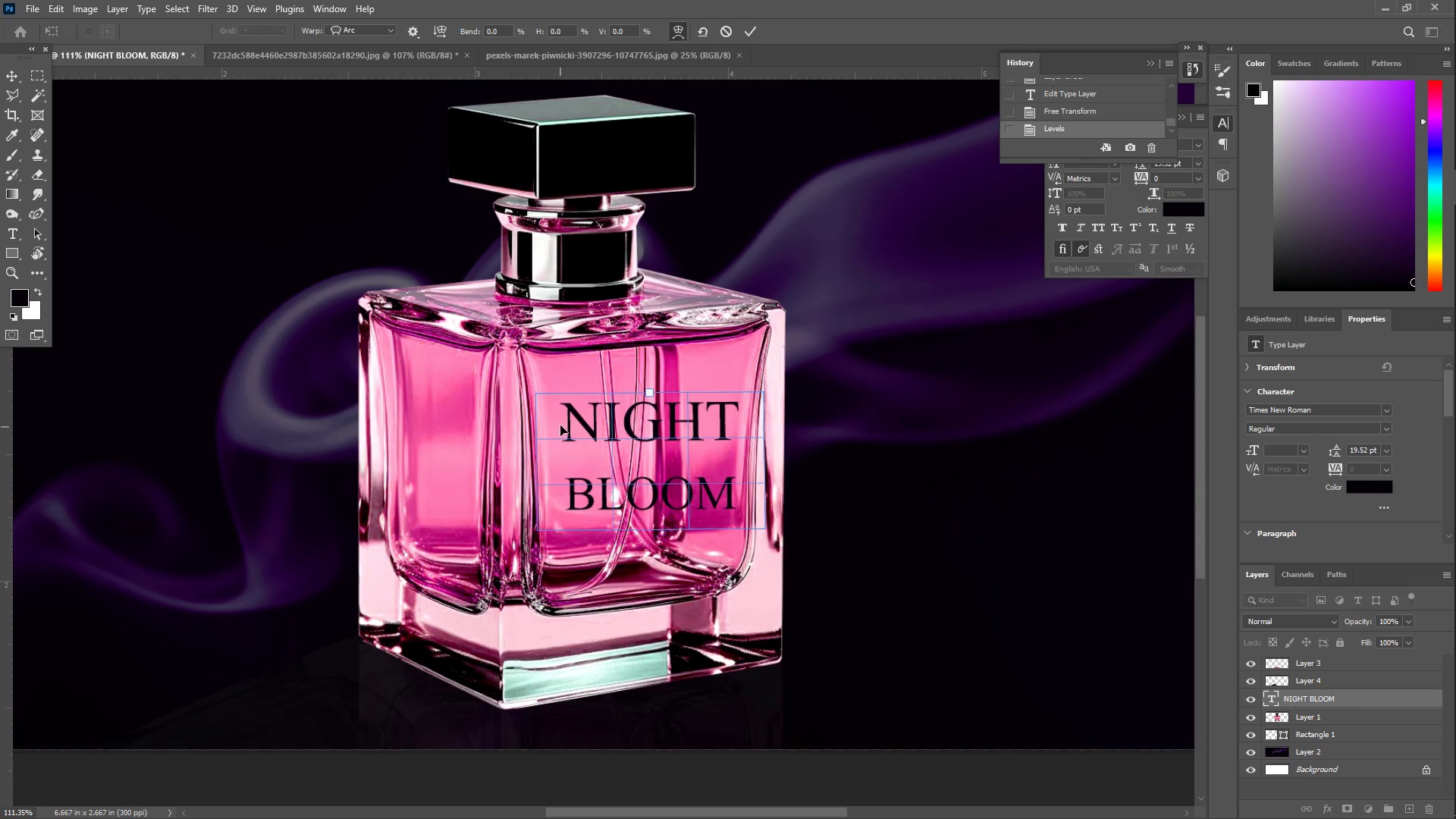 
left_click_drag(start_coordinate=[557, 410], to_coordinate=[564, 416])
 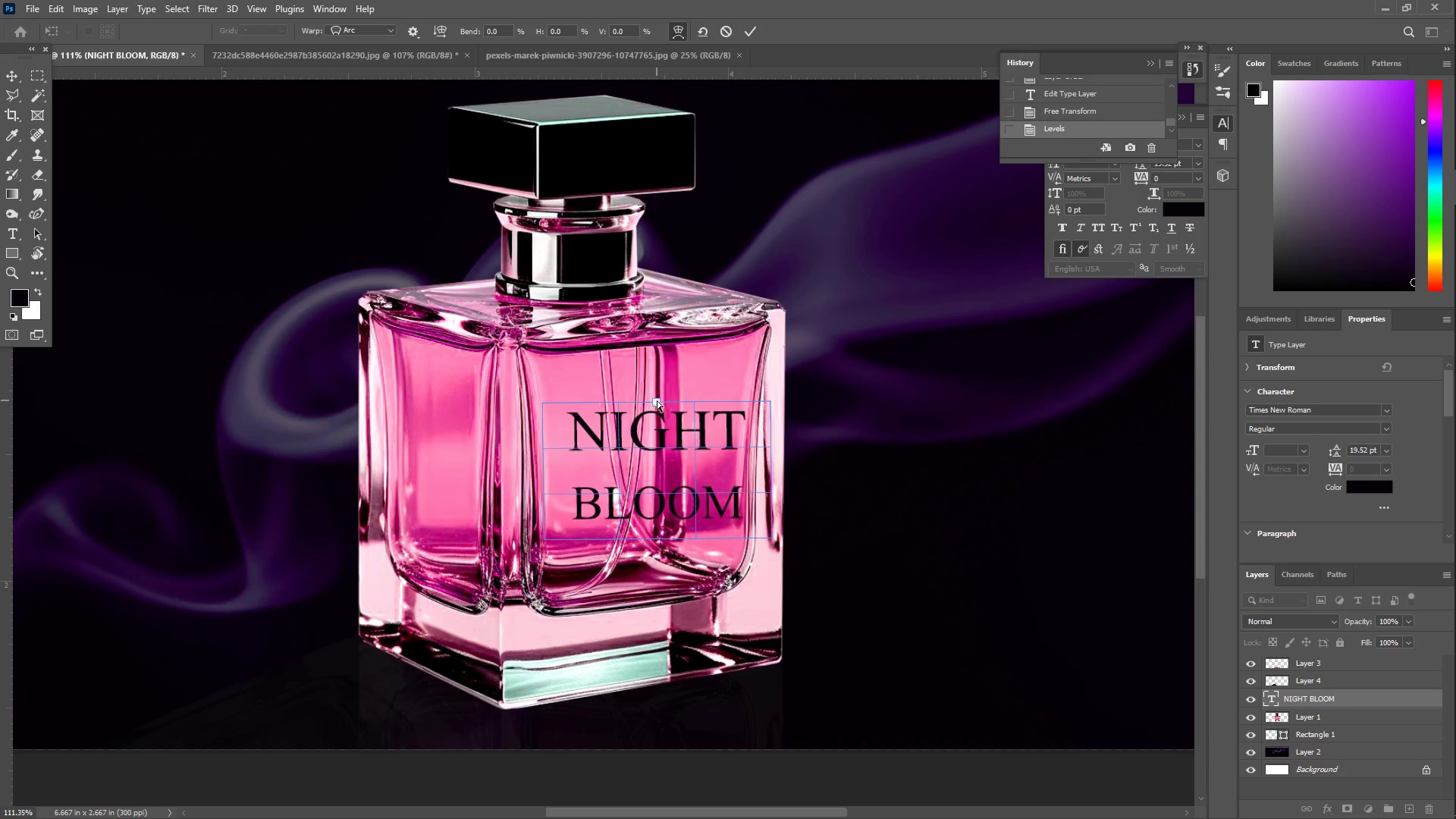 
left_click_drag(start_coordinate=[655, 400], to_coordinate=[633, 405])
 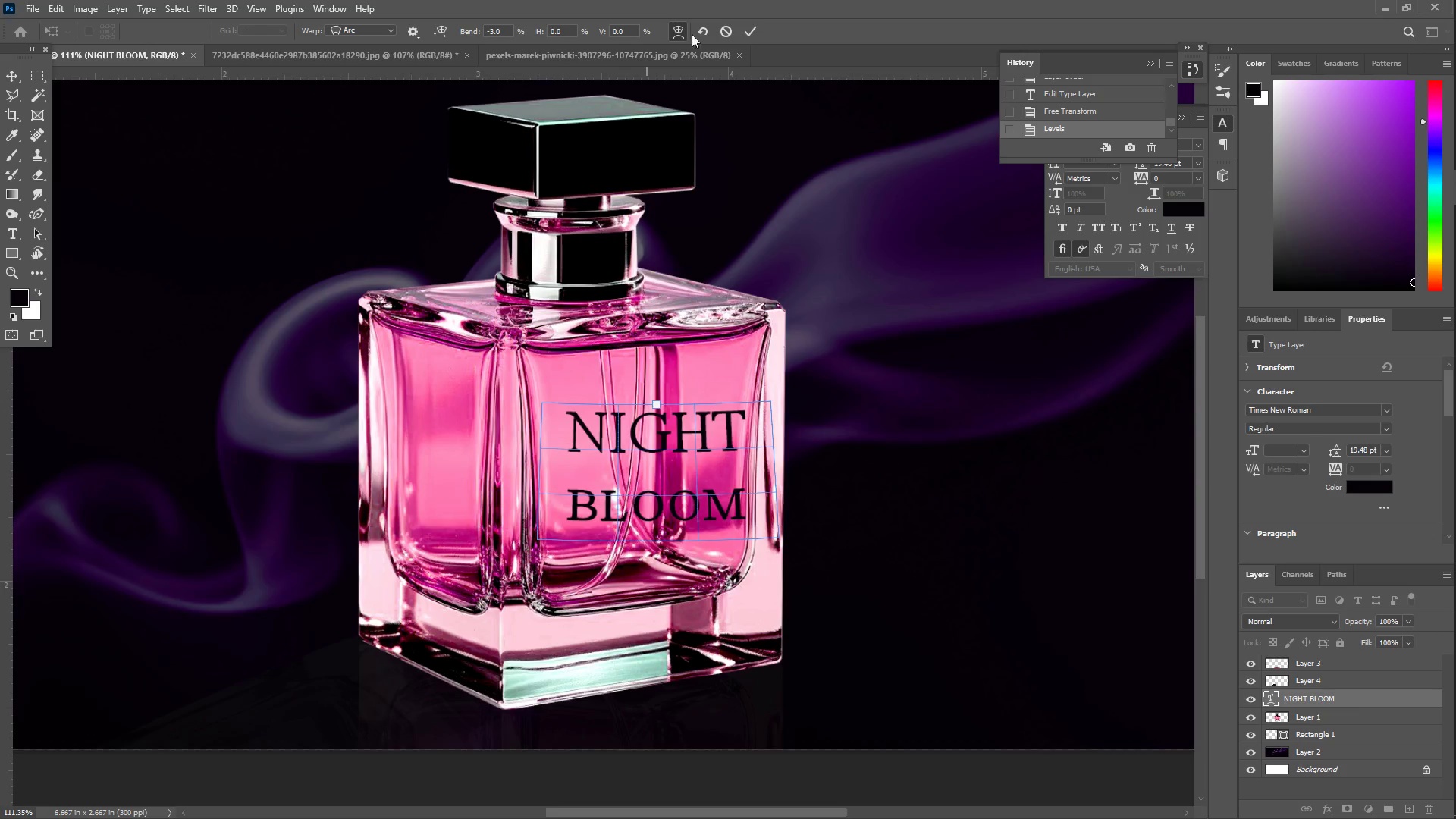 
left_click([706, 32])
 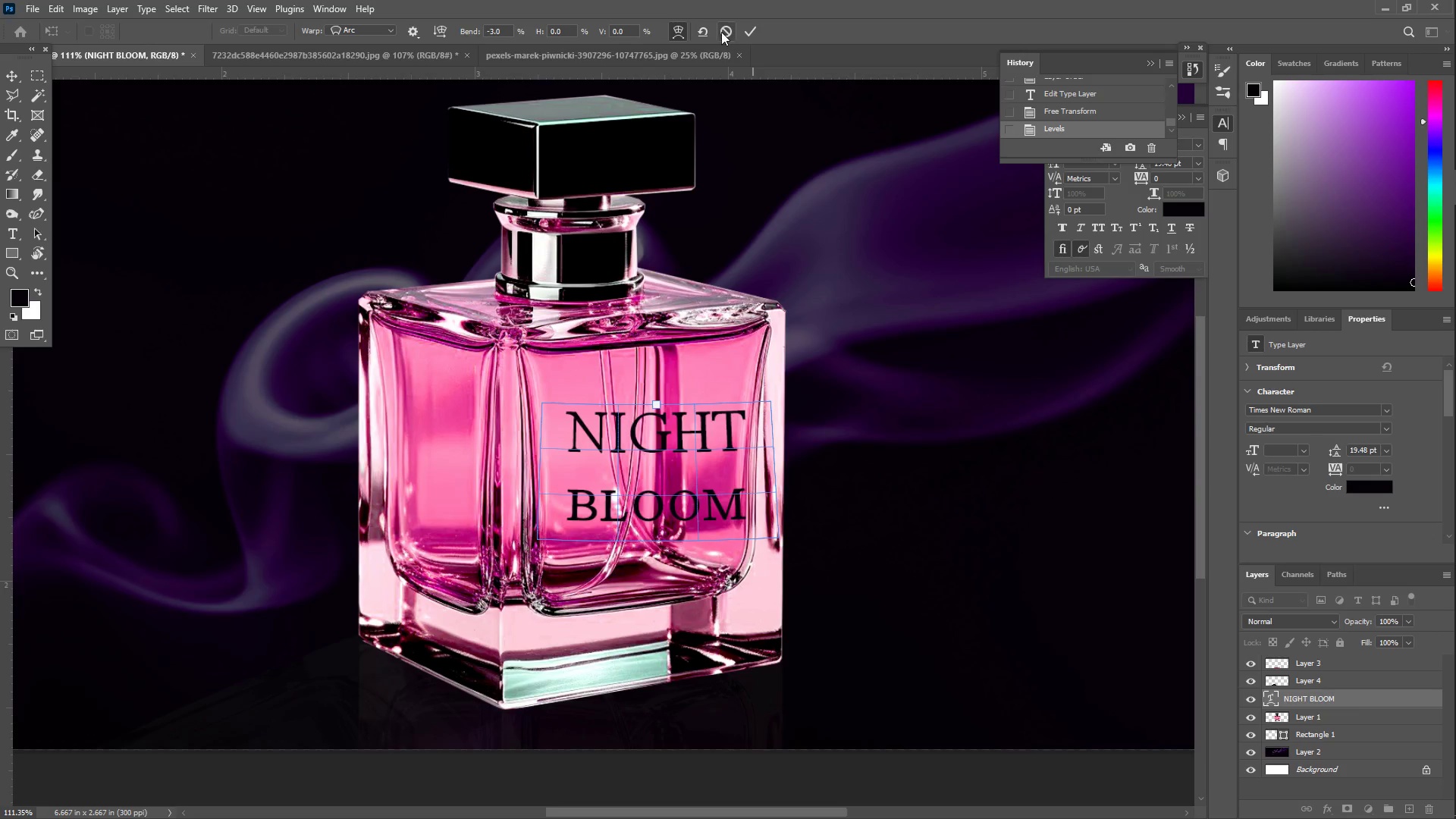 
key(T)
 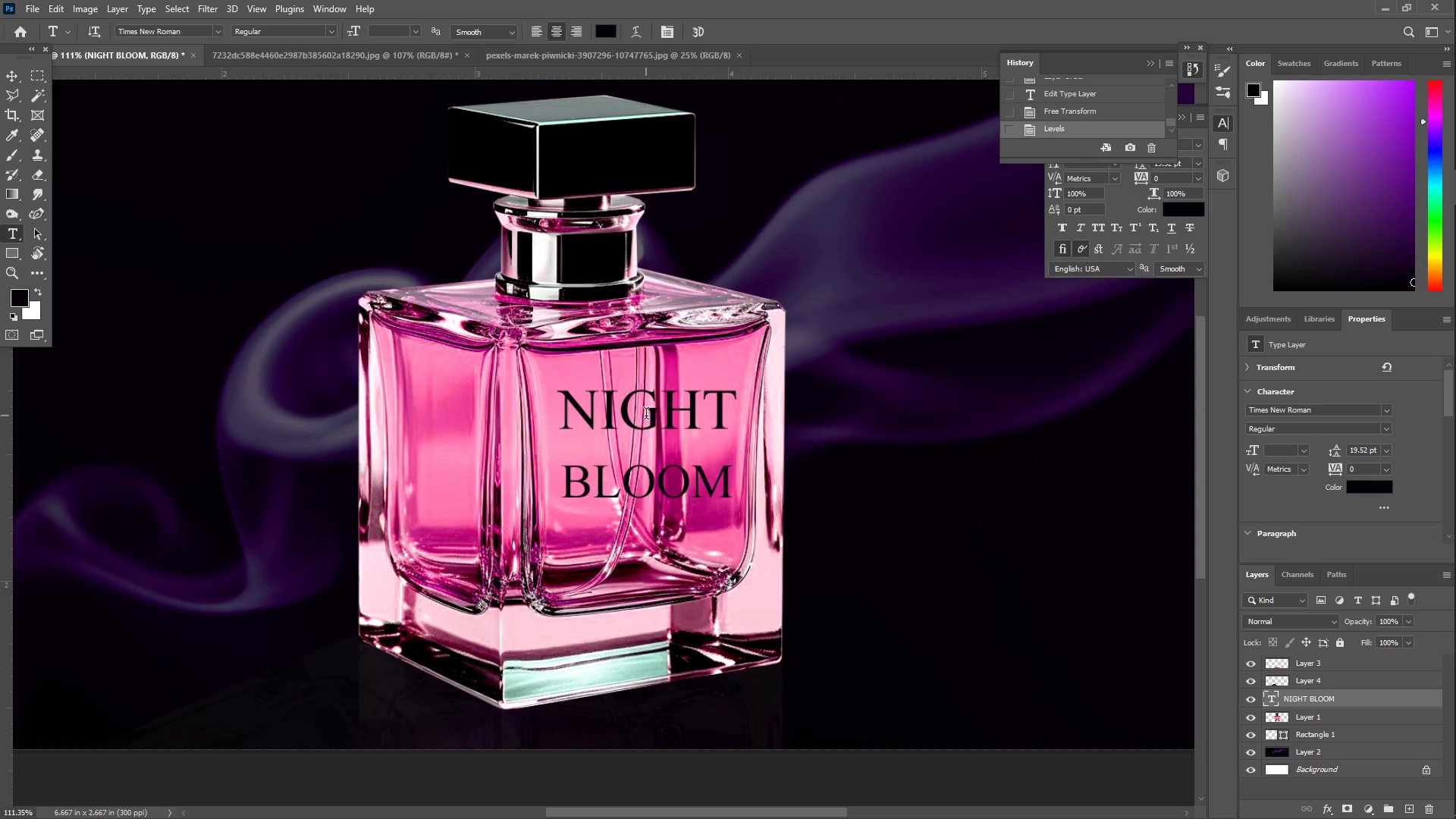 
left_click([646, 416])
 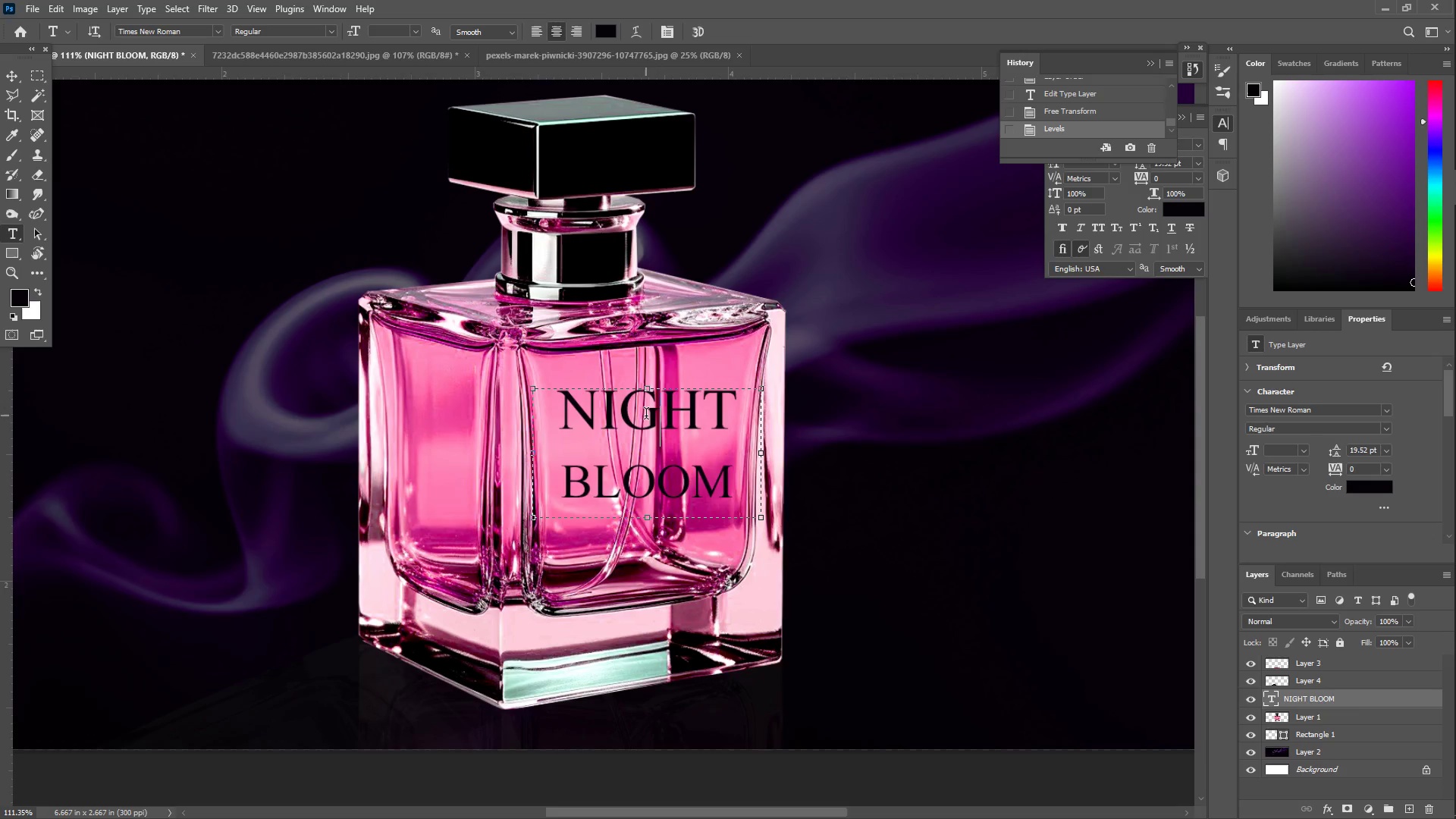 
key(Control+ControlLeft)
 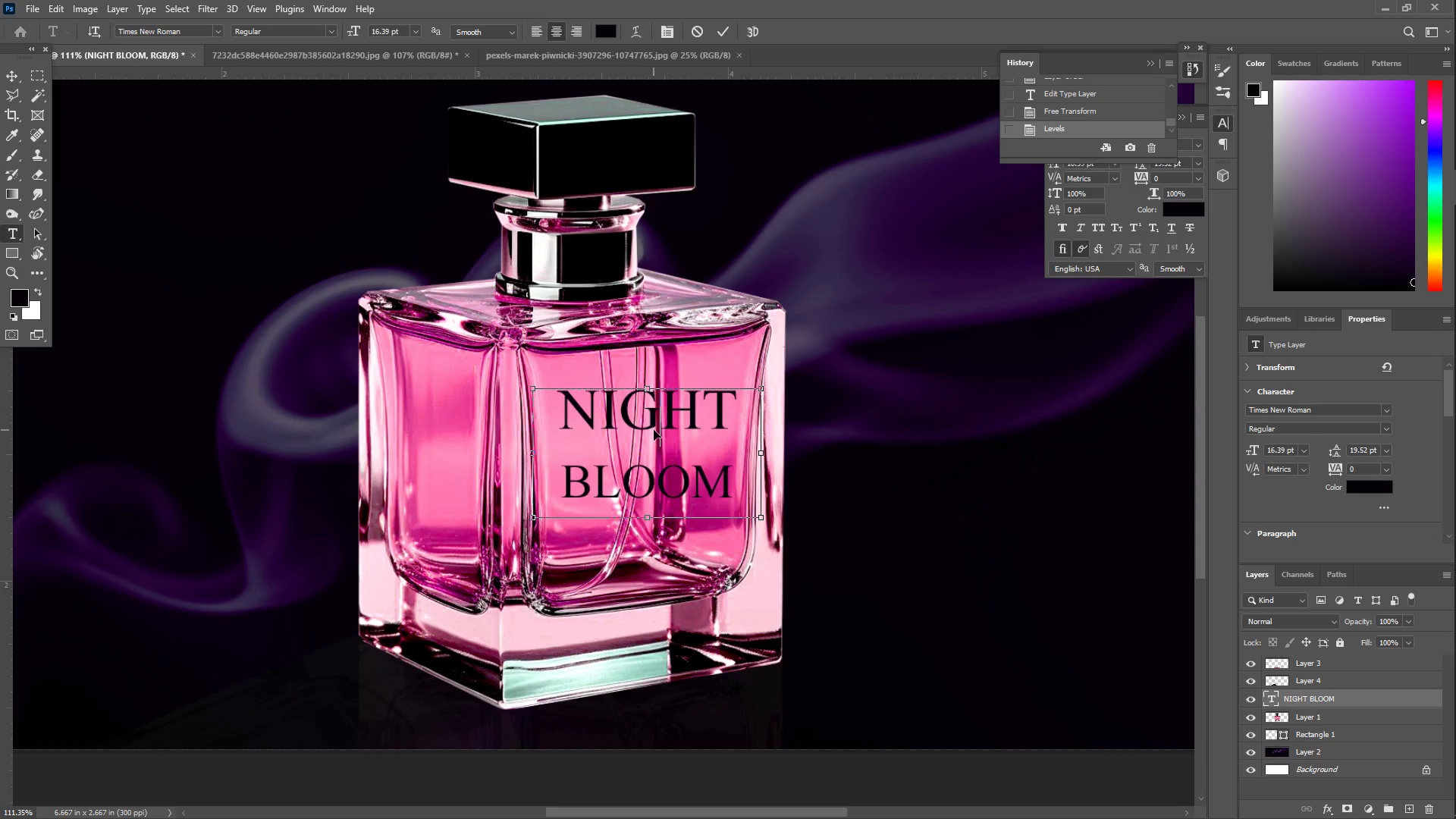 
key(Control+A)
 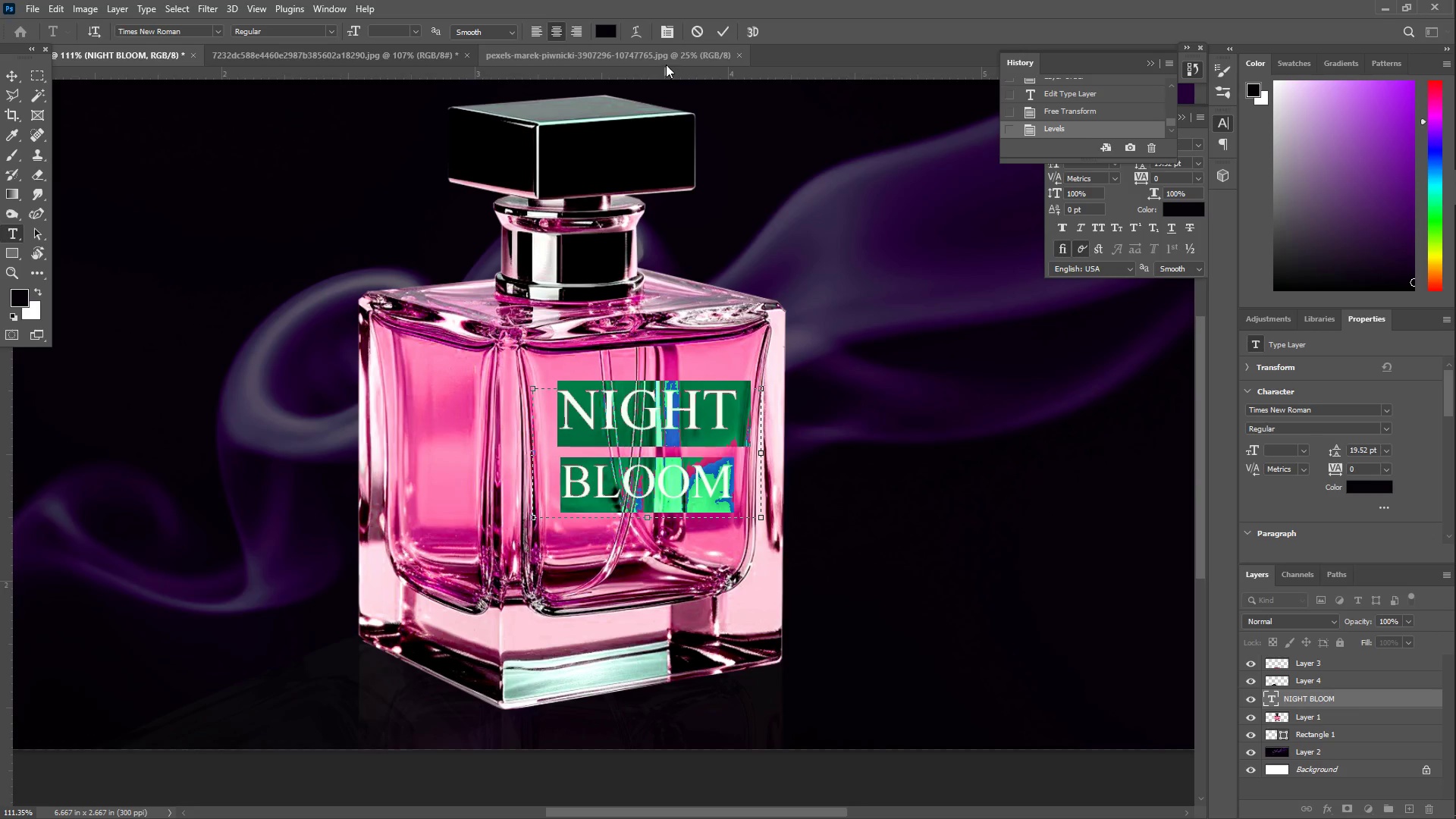 
left_click_drag(start_coordinate=[616, 31], to_coordinate=[912, 385])
 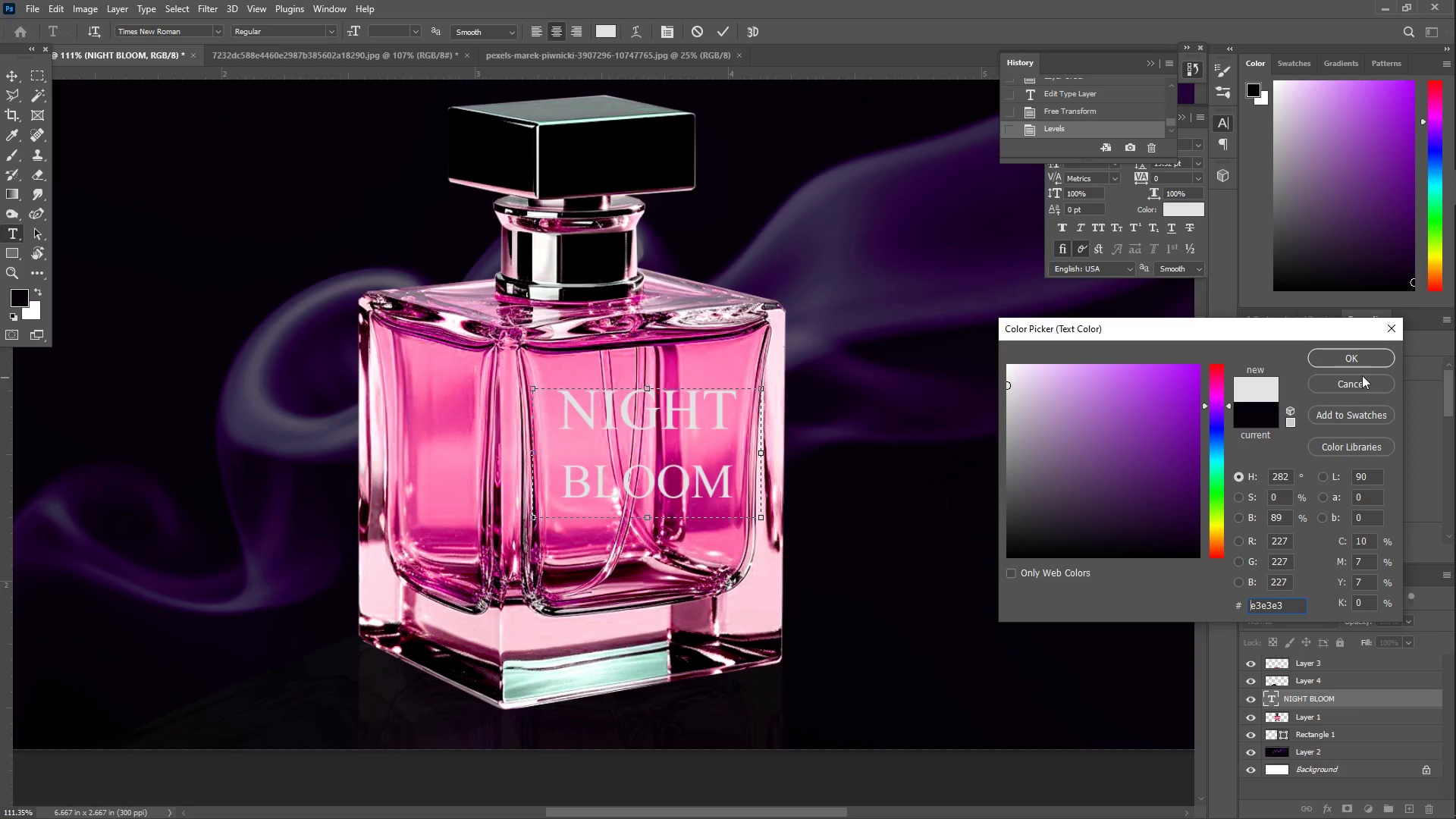 
left_click([1355, 356])
 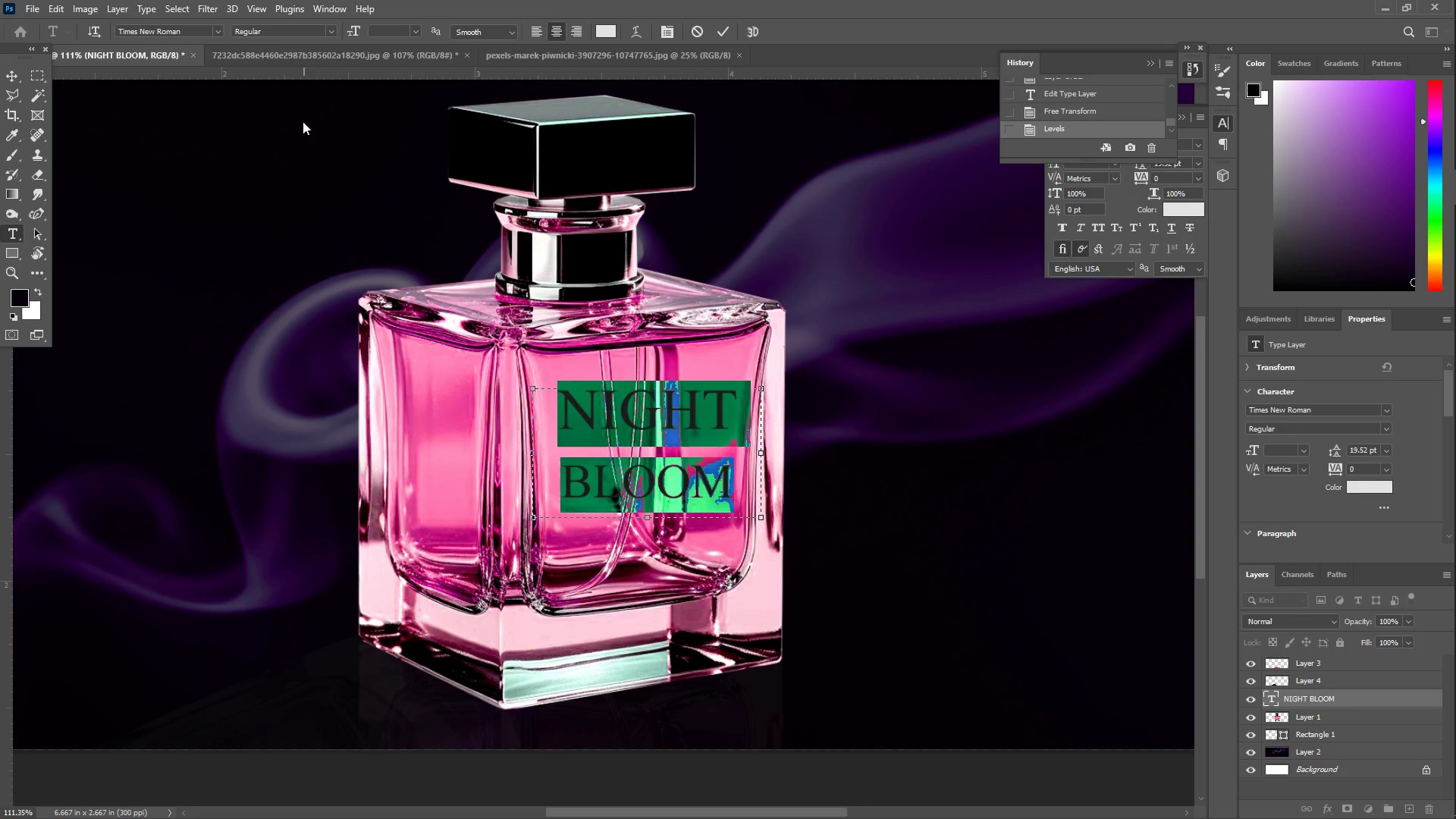 
left_click([726, 28])
 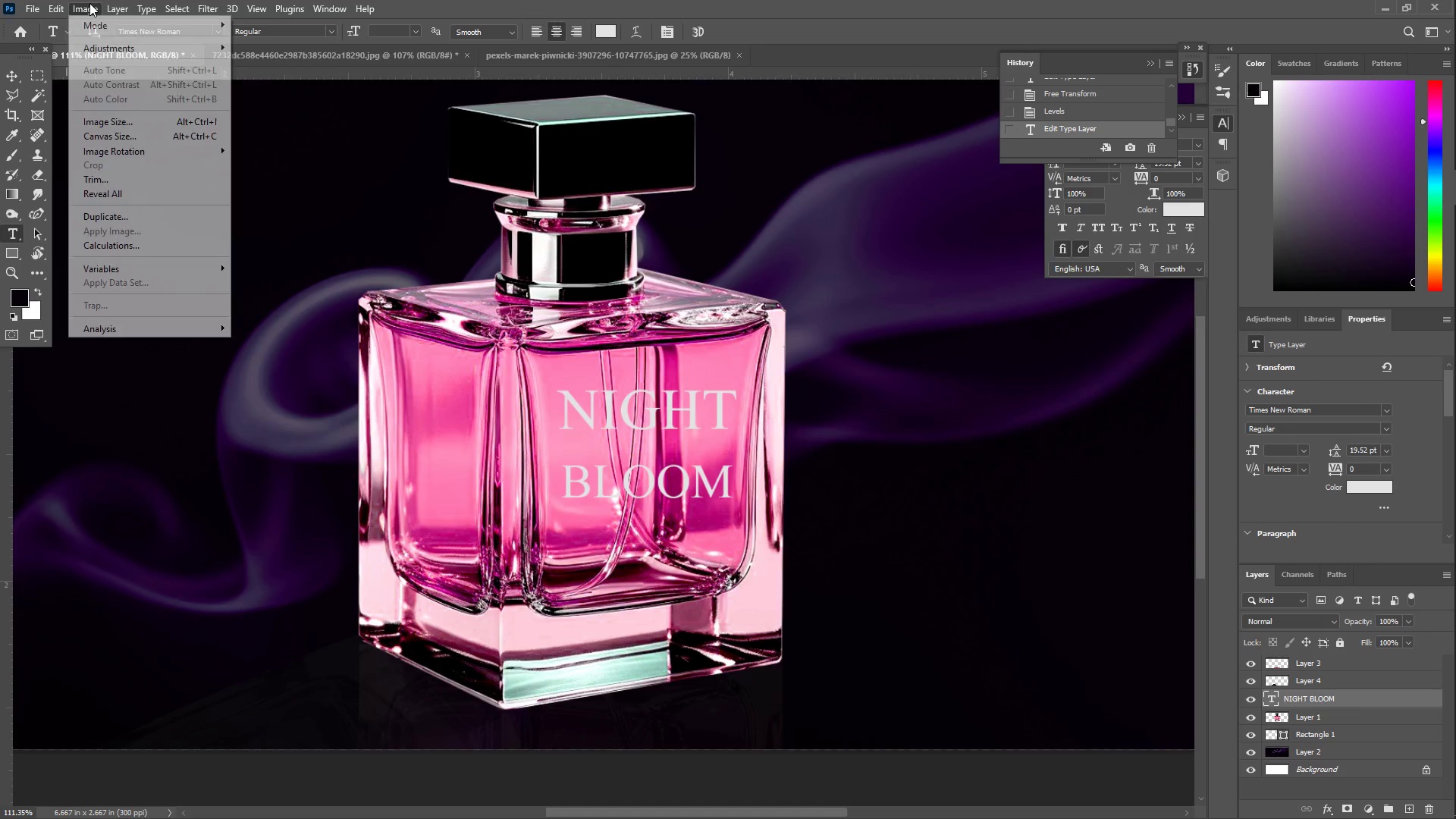 
double_click([134, 47])
 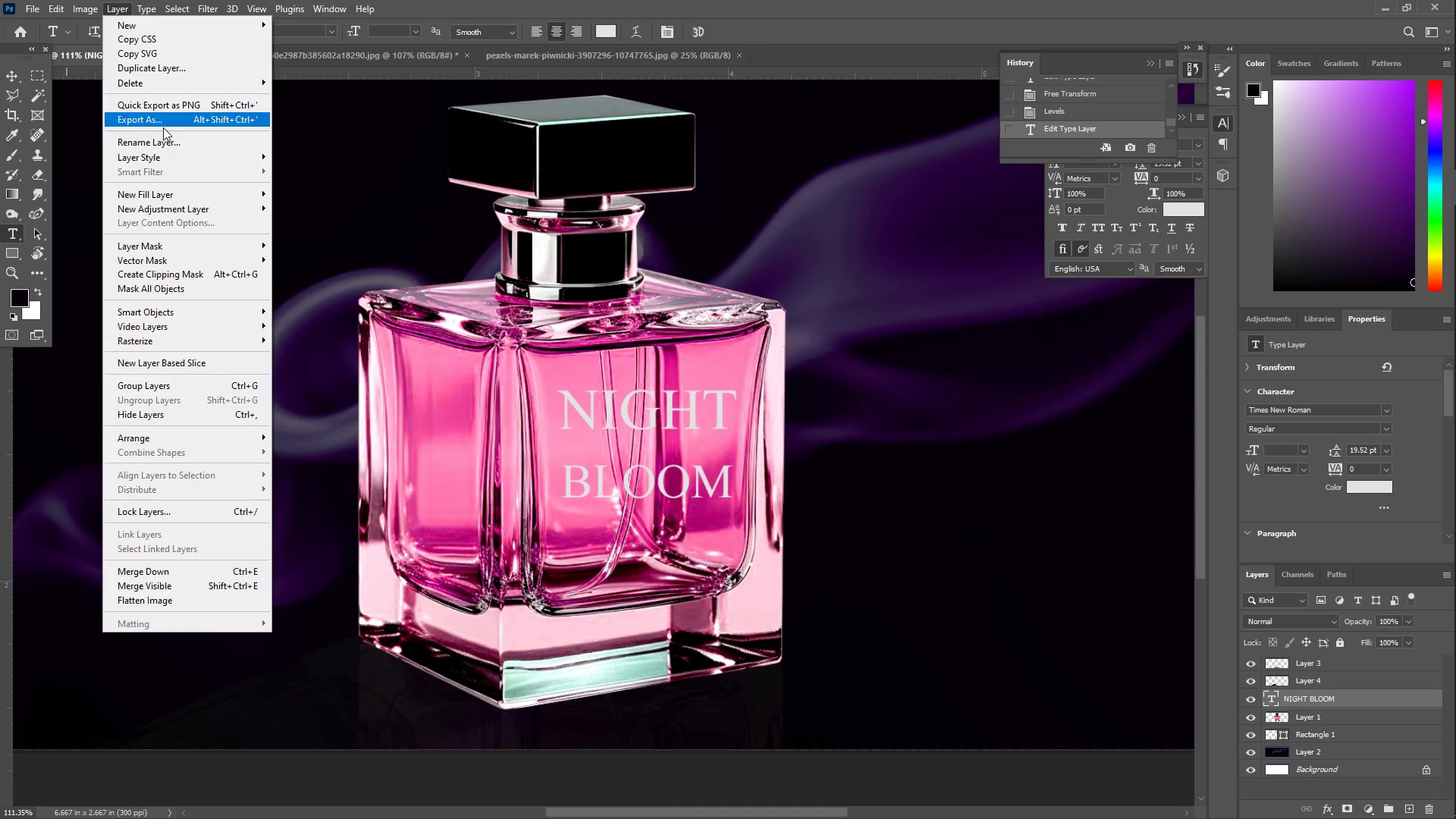 
left_click([179, 153])
 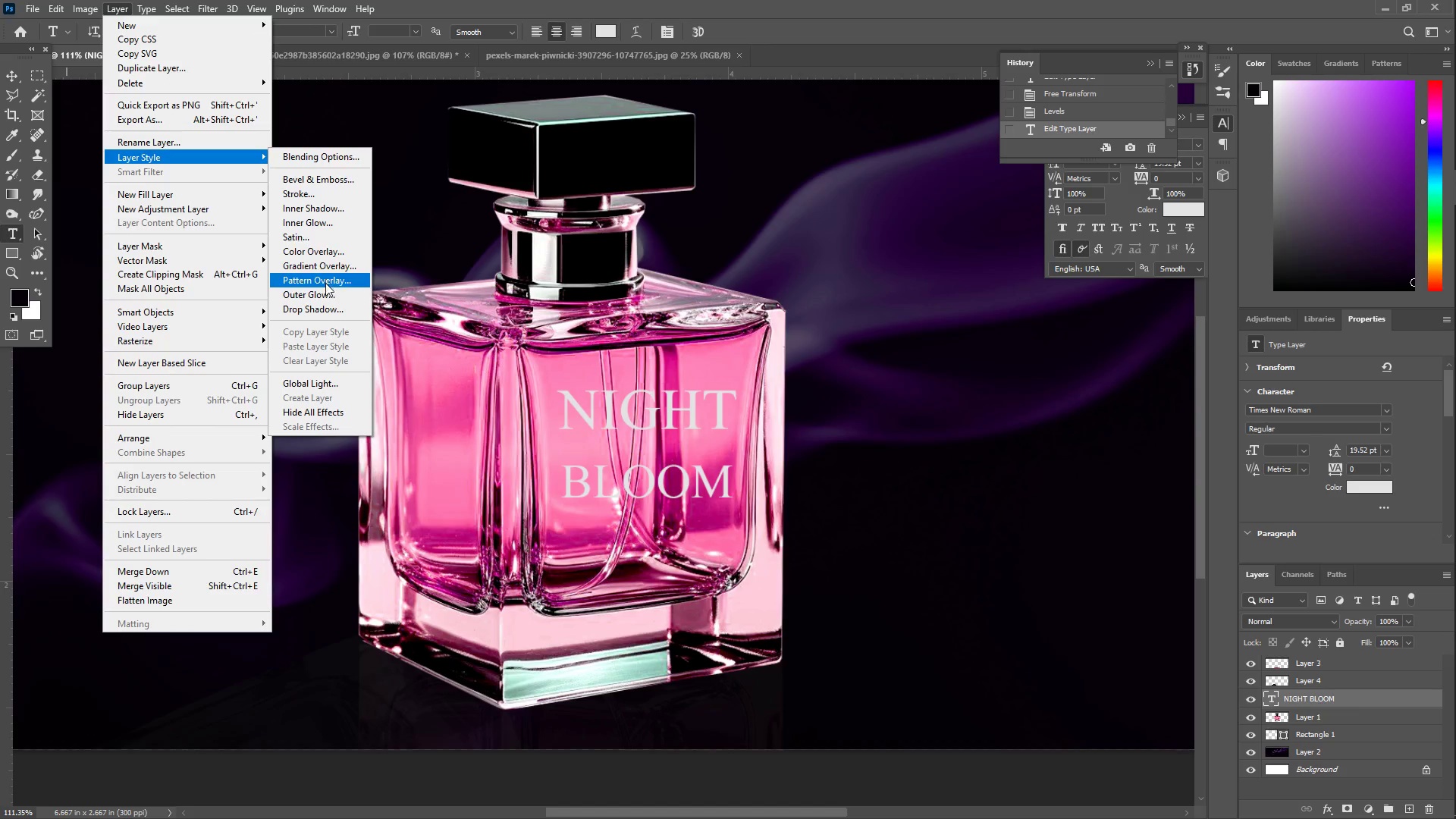 
left_click([320, 181])
 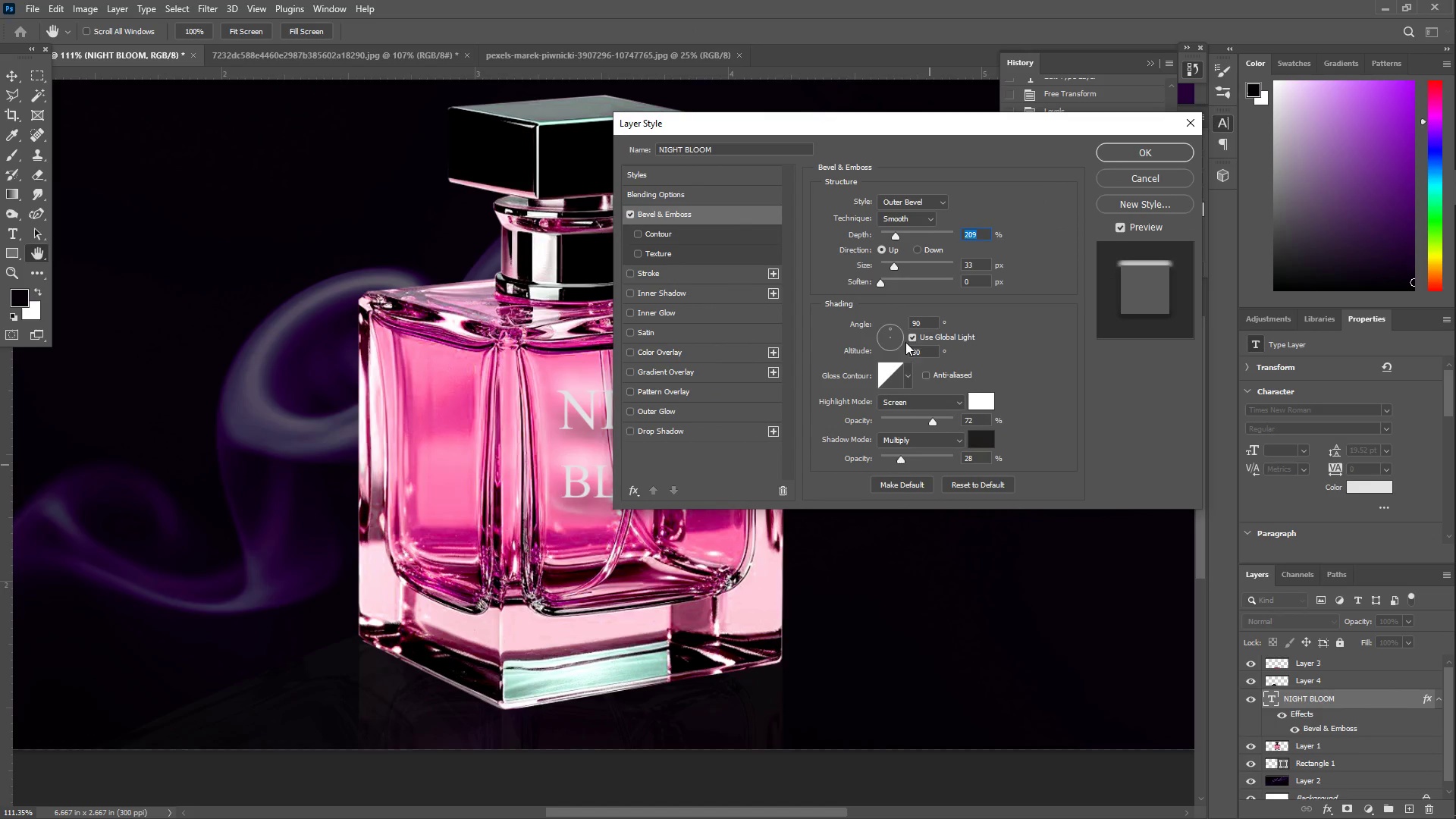 
left_click_drag(start_coordinate=[894, 124], to_coordinate=[987, 187])
 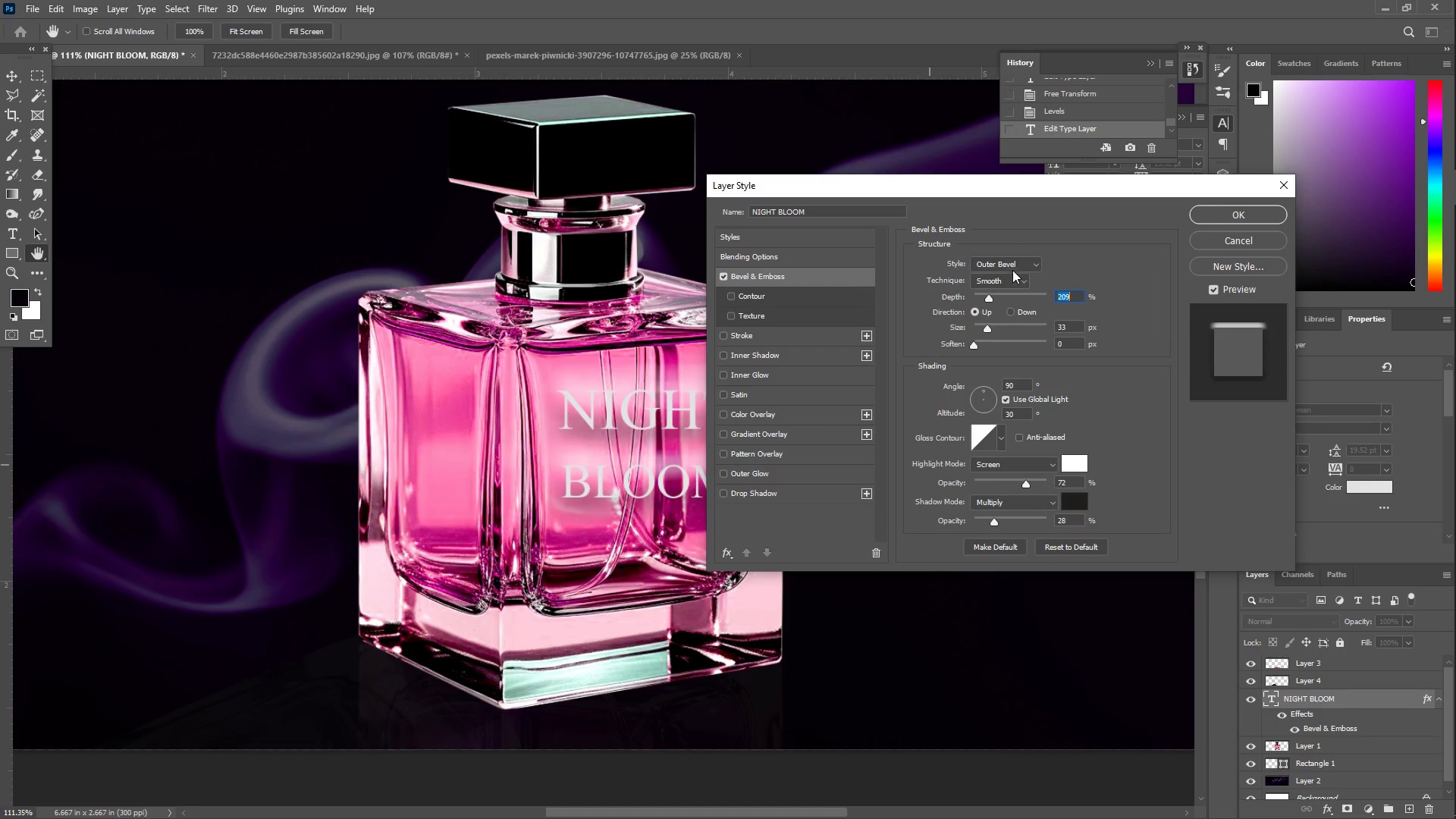 
left_click([1011, 268])
 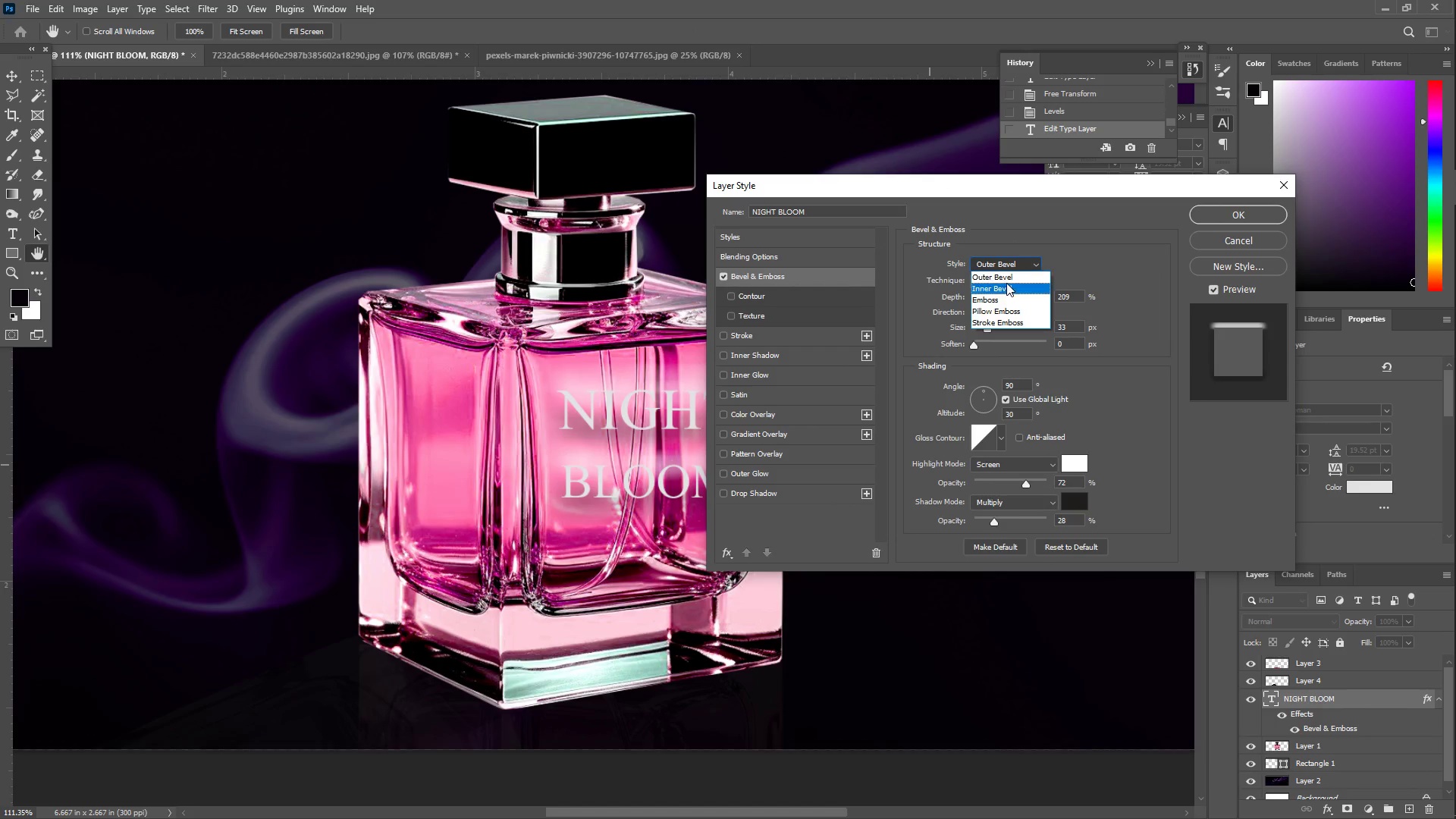 
left_click([1006, 283])
 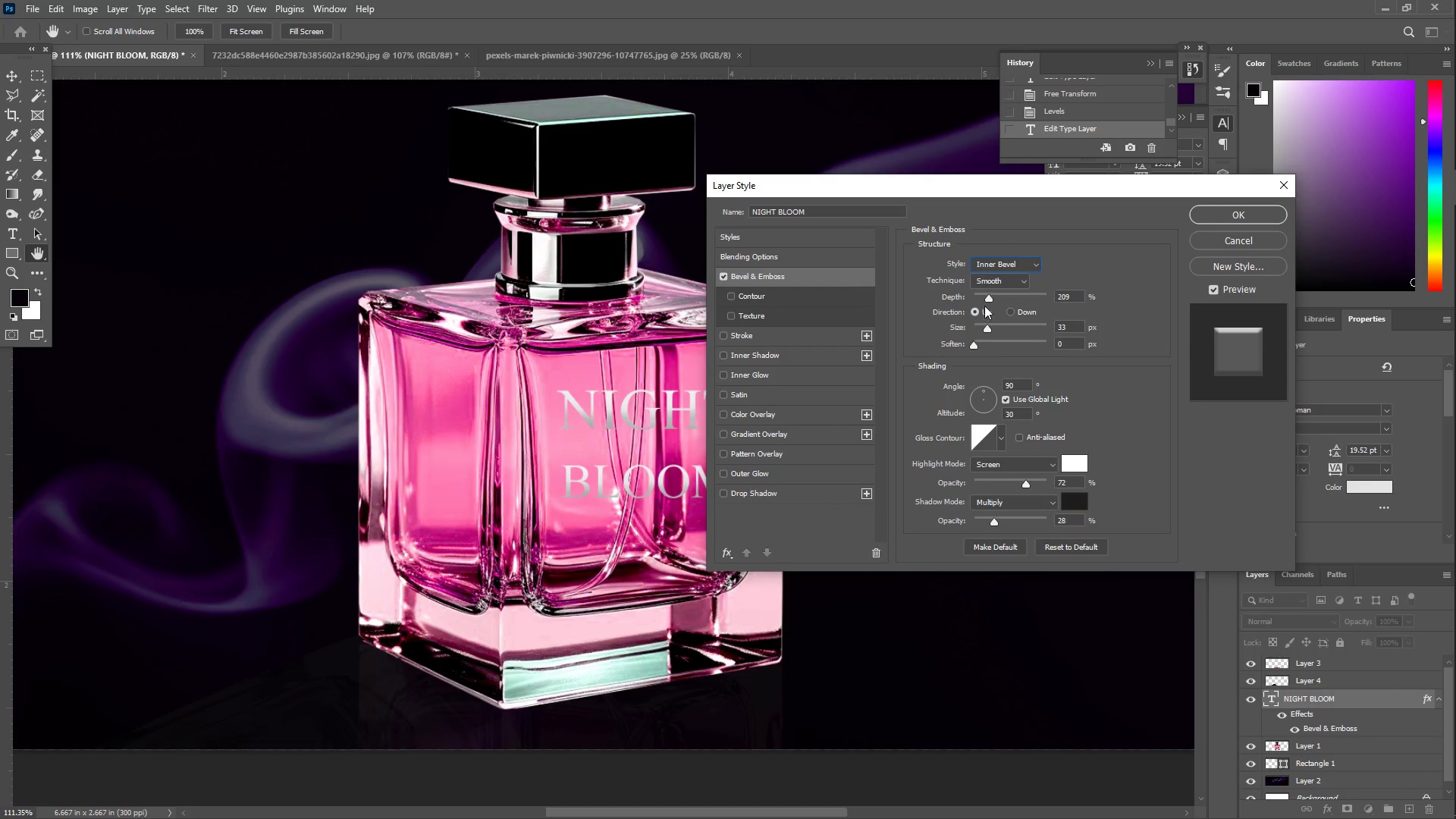 
left_click_drag(start_coordinate=[987, 299], to_coordinate=[984, 306])
 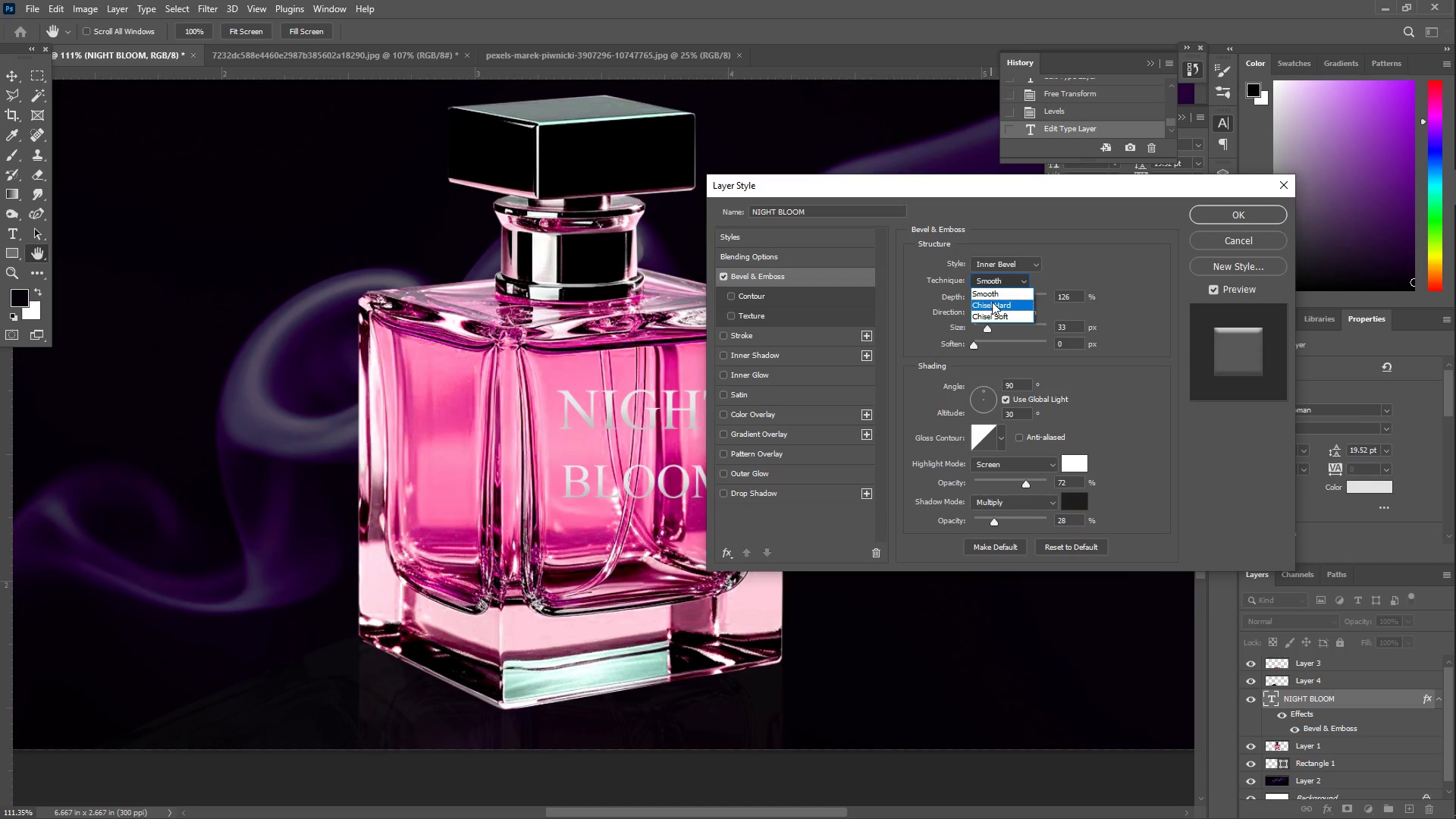 
left_click([992, 303])
 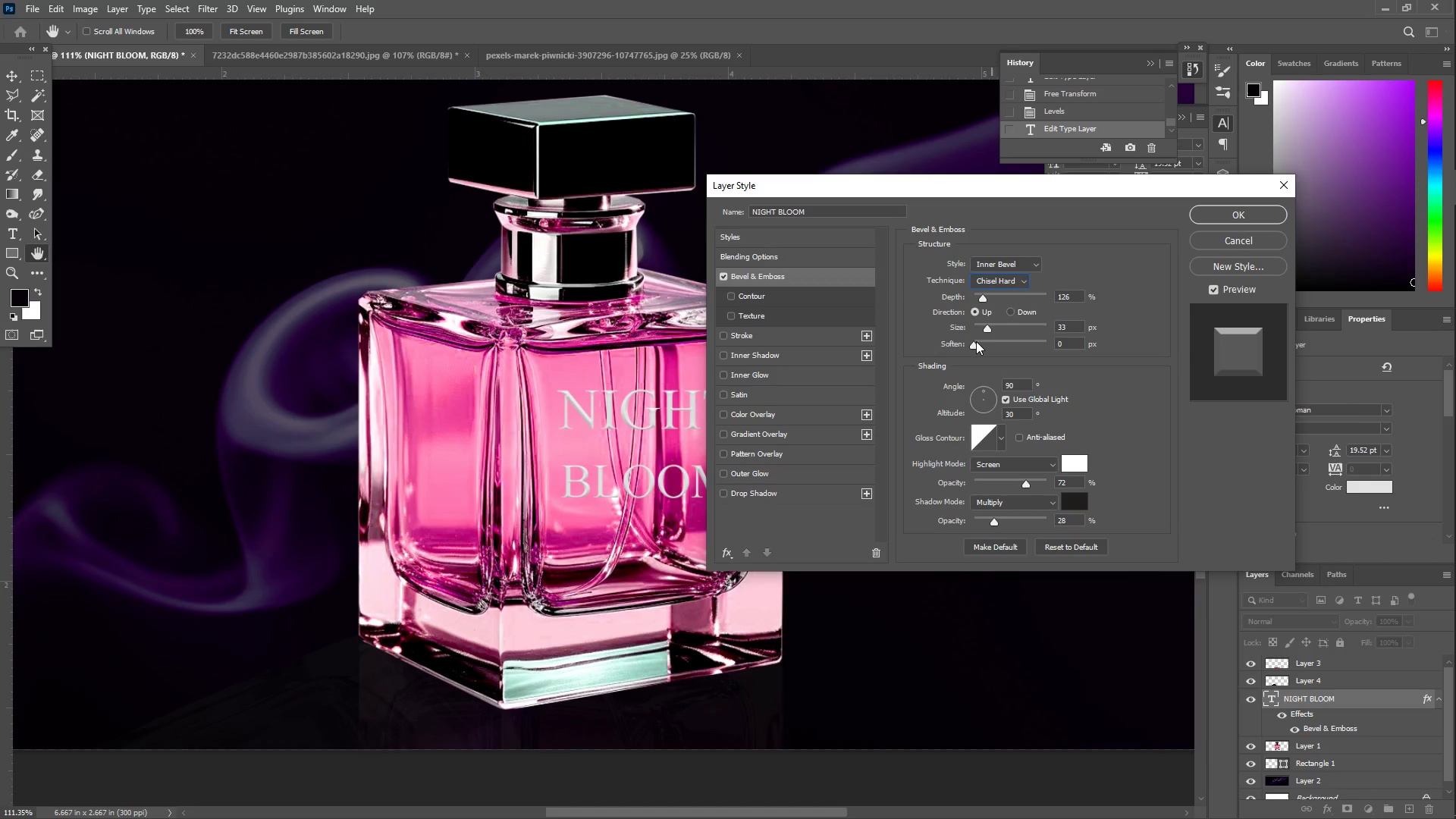 
left_click_drag(start_coordinate=[974, 343], to_coordinate=[956, 347])
 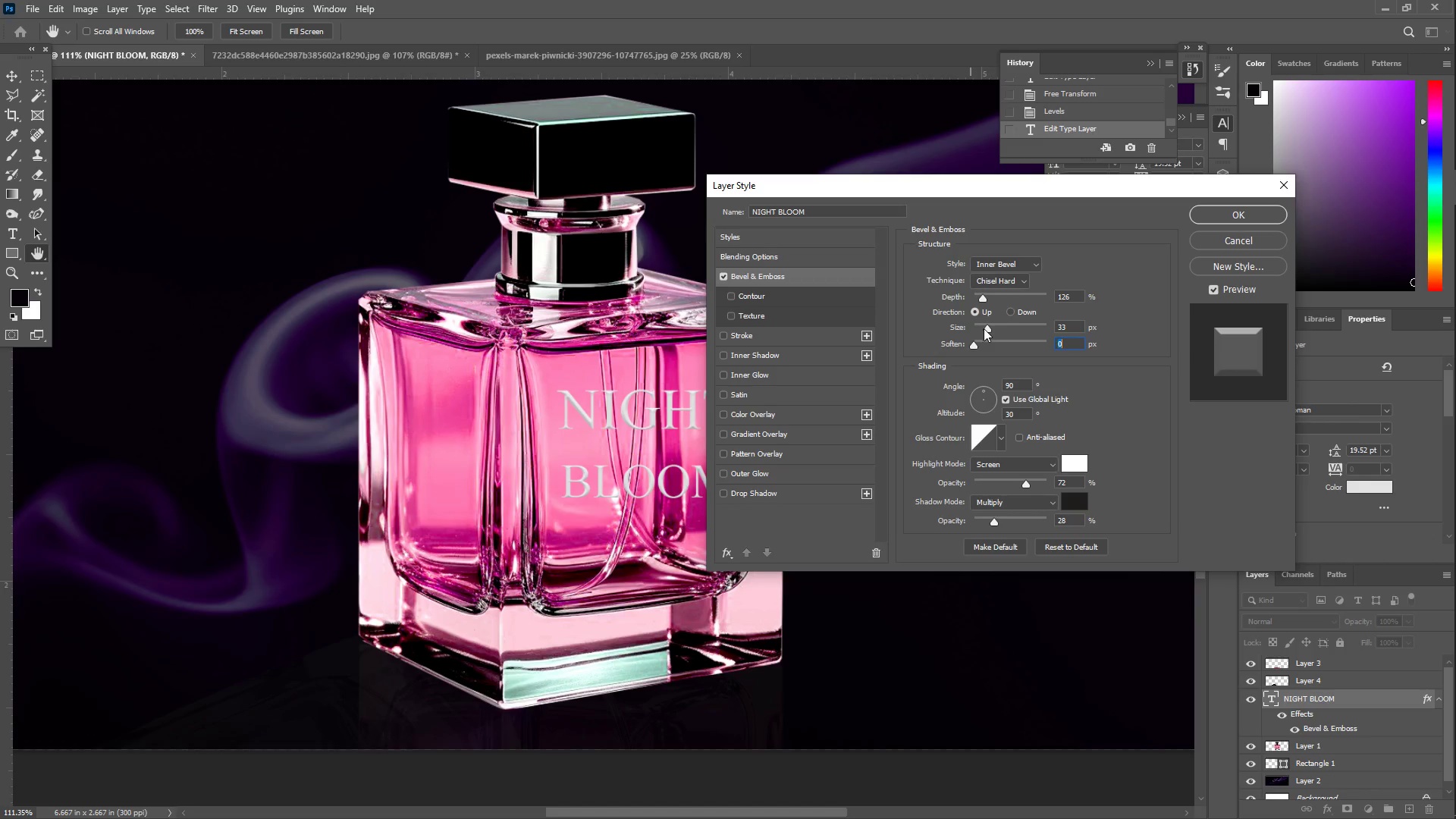 
left_click_drag(start_coordinate=[986, 328], to_coordinate=[1011, 329])
 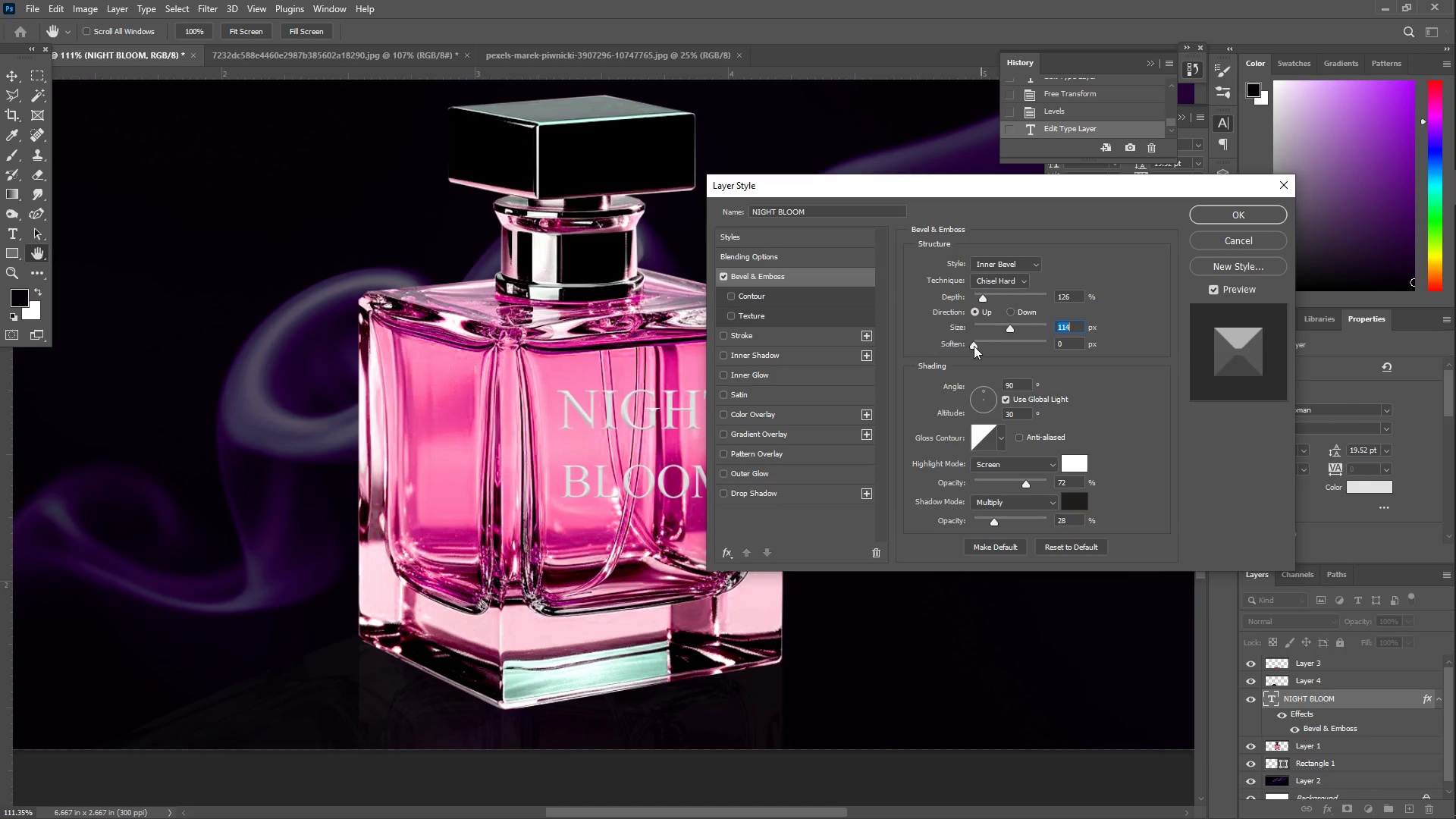 
left_click_drag(start_coordinate=[974, 346], to_coordinate=[960, 347])
 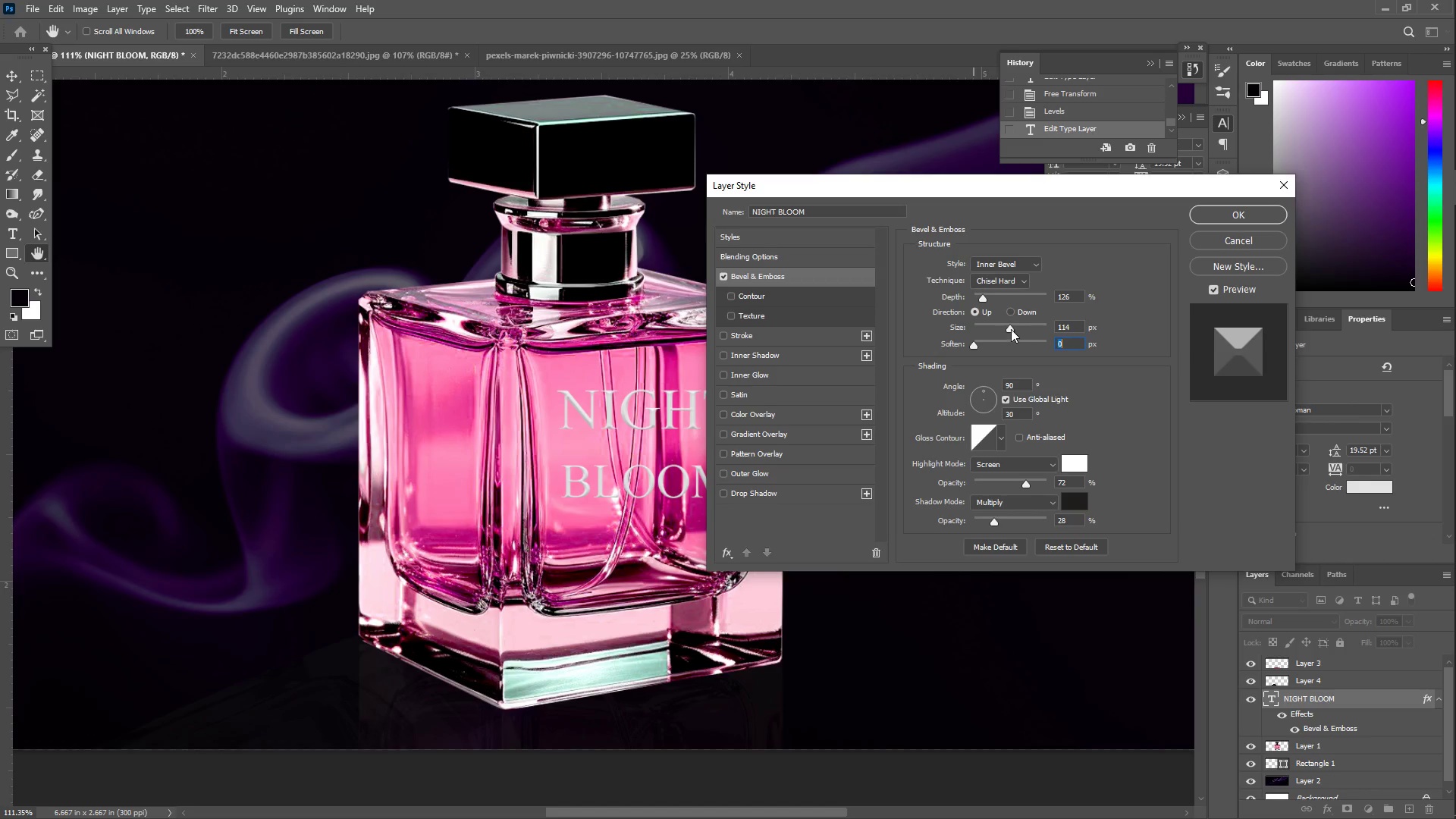 
left_click([1006, 329])
 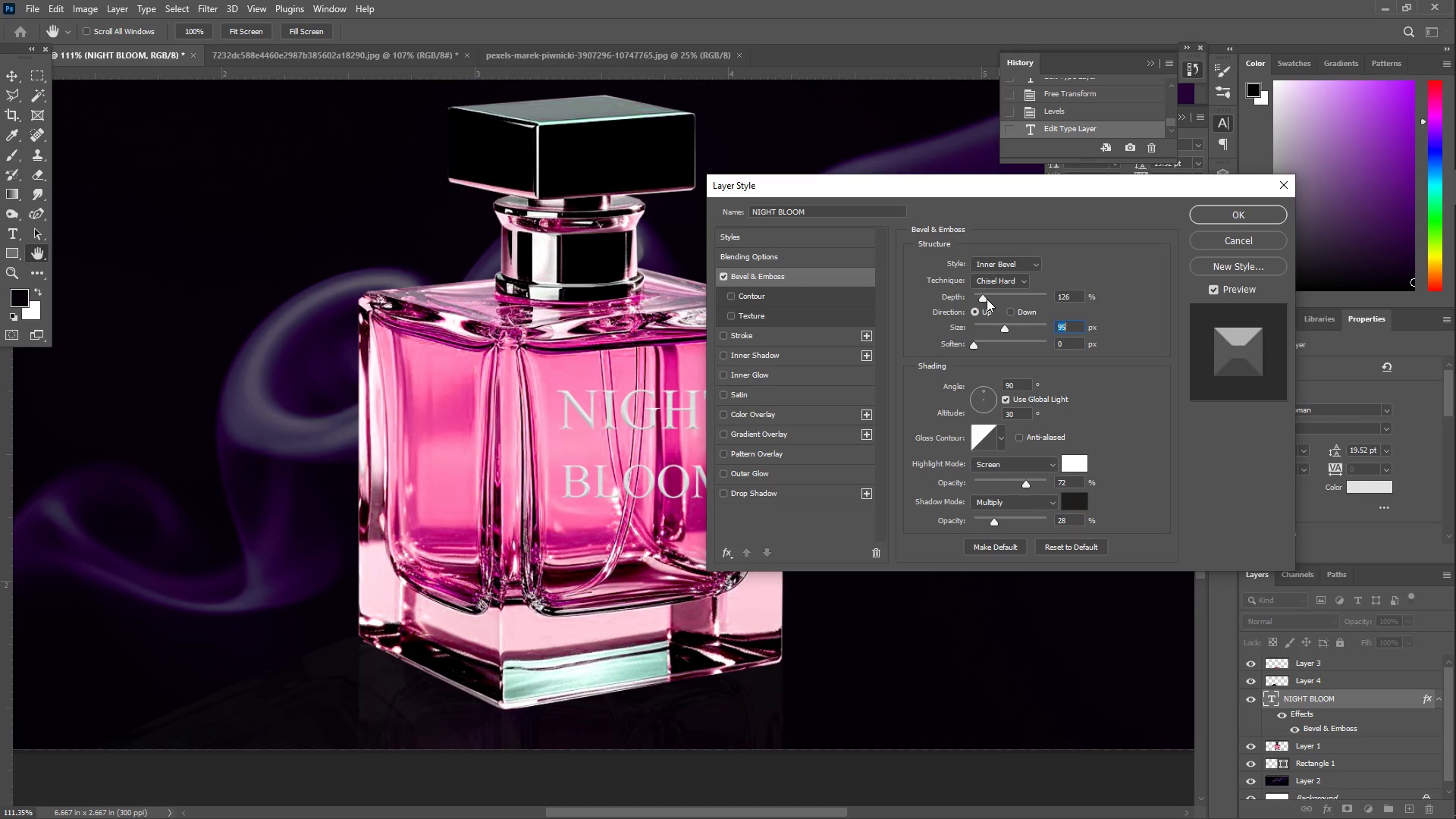 
left_click_drag(start_coordinate=[980, 296], to_coordinate=[996, 297])
 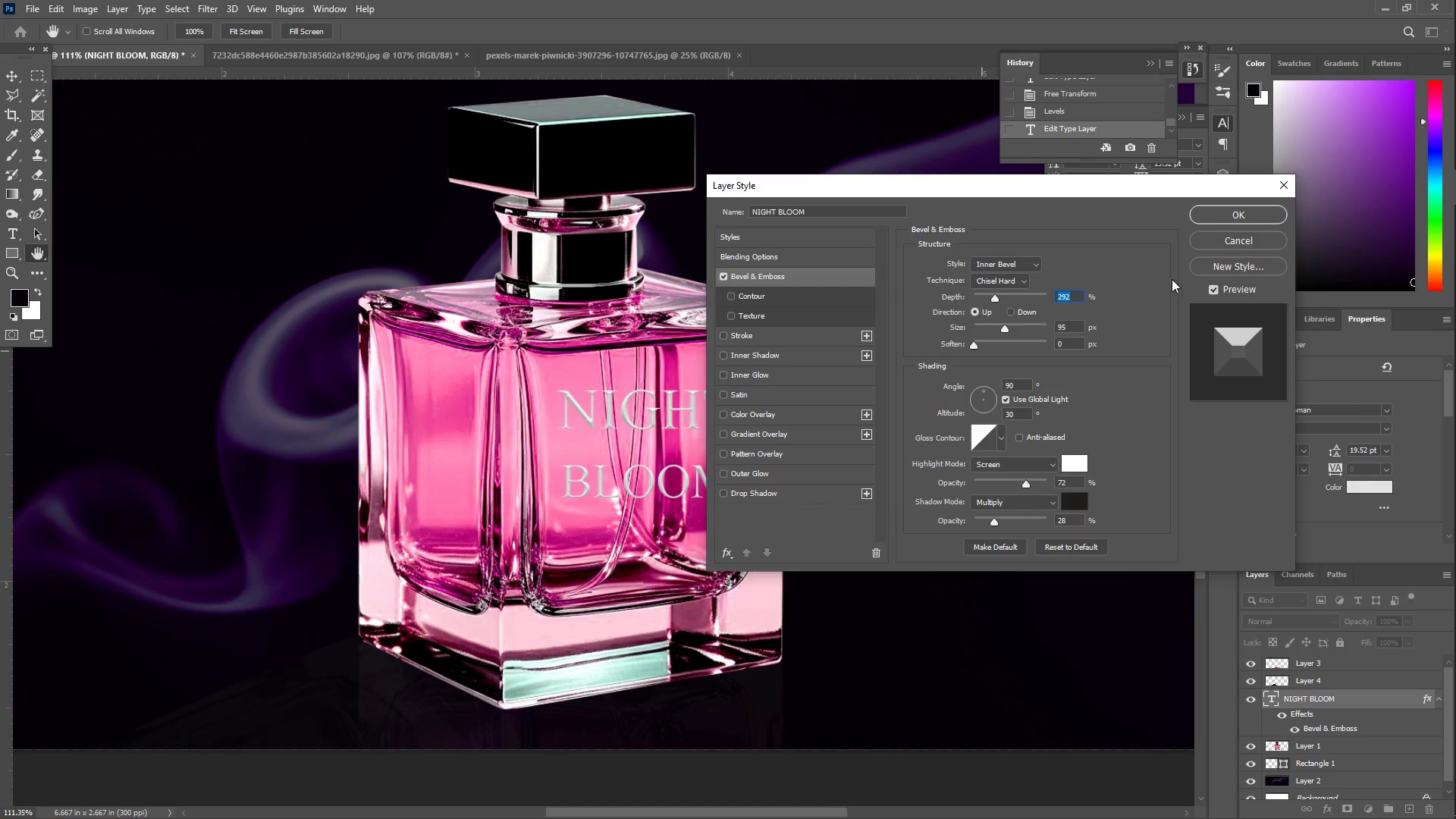 
left_click([1214, 215])
 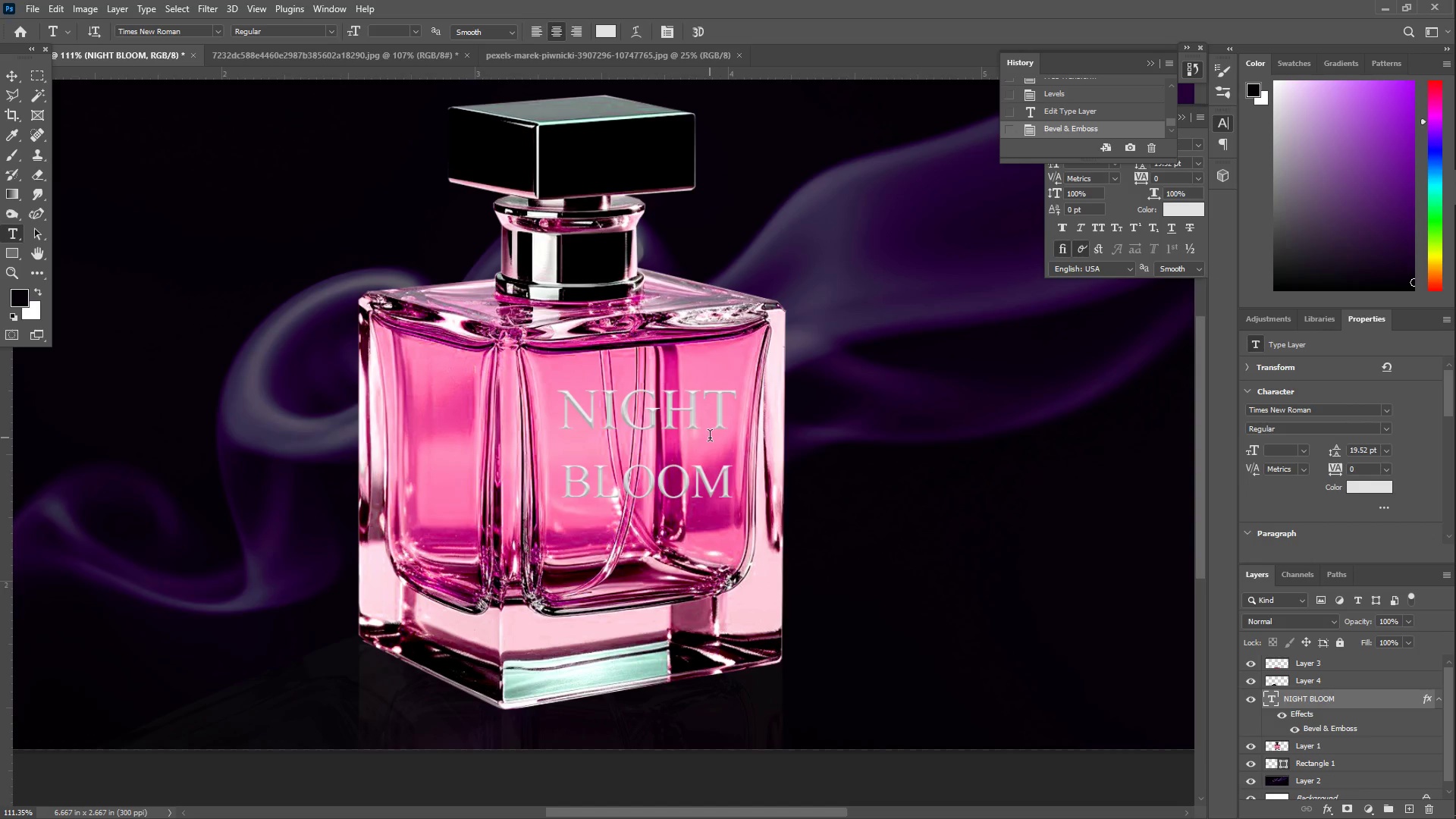 
key(Z)
 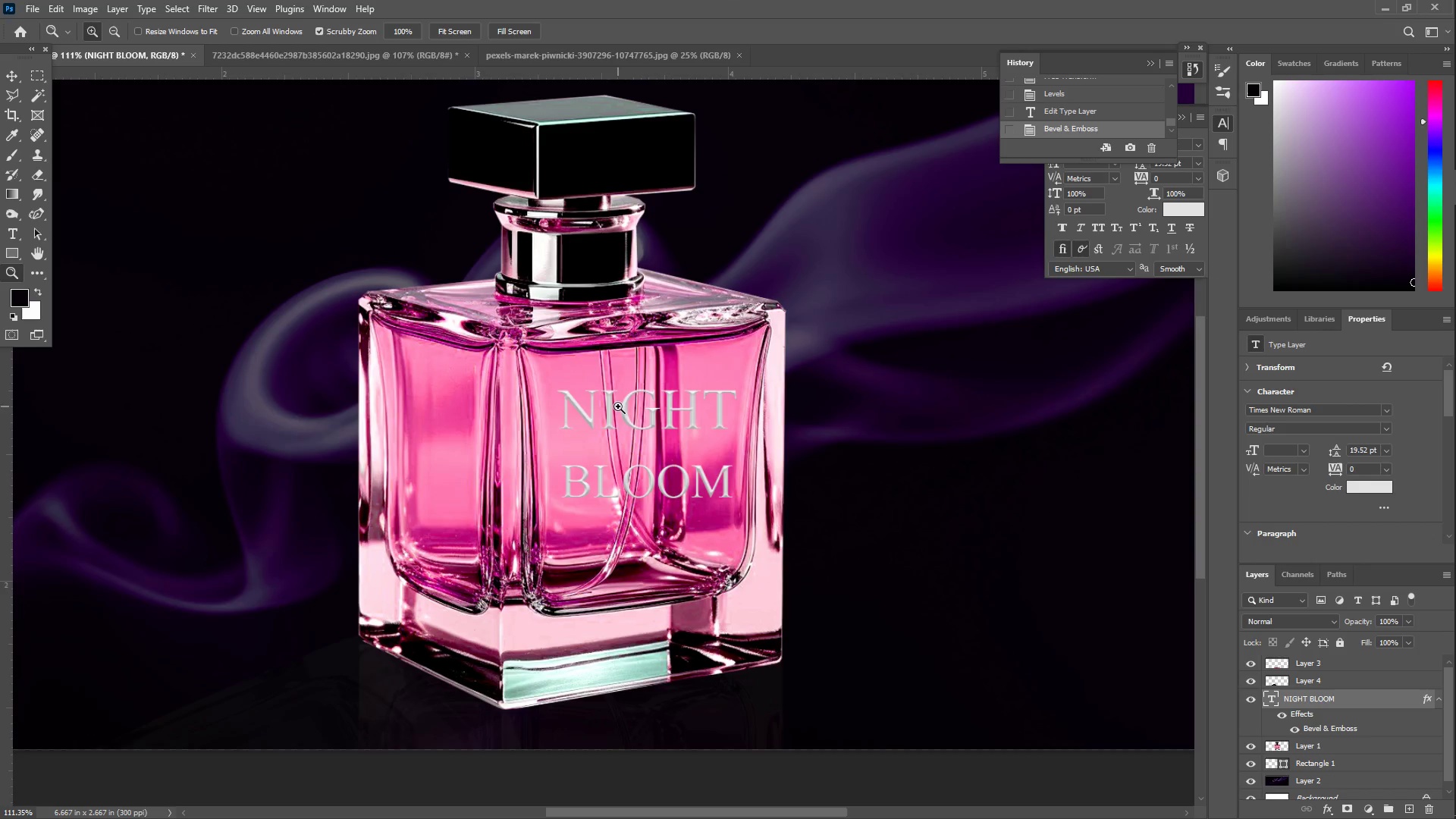 
left_click_drag(start_coordinate=[634, 391], to_coordinate=[661, 390])
 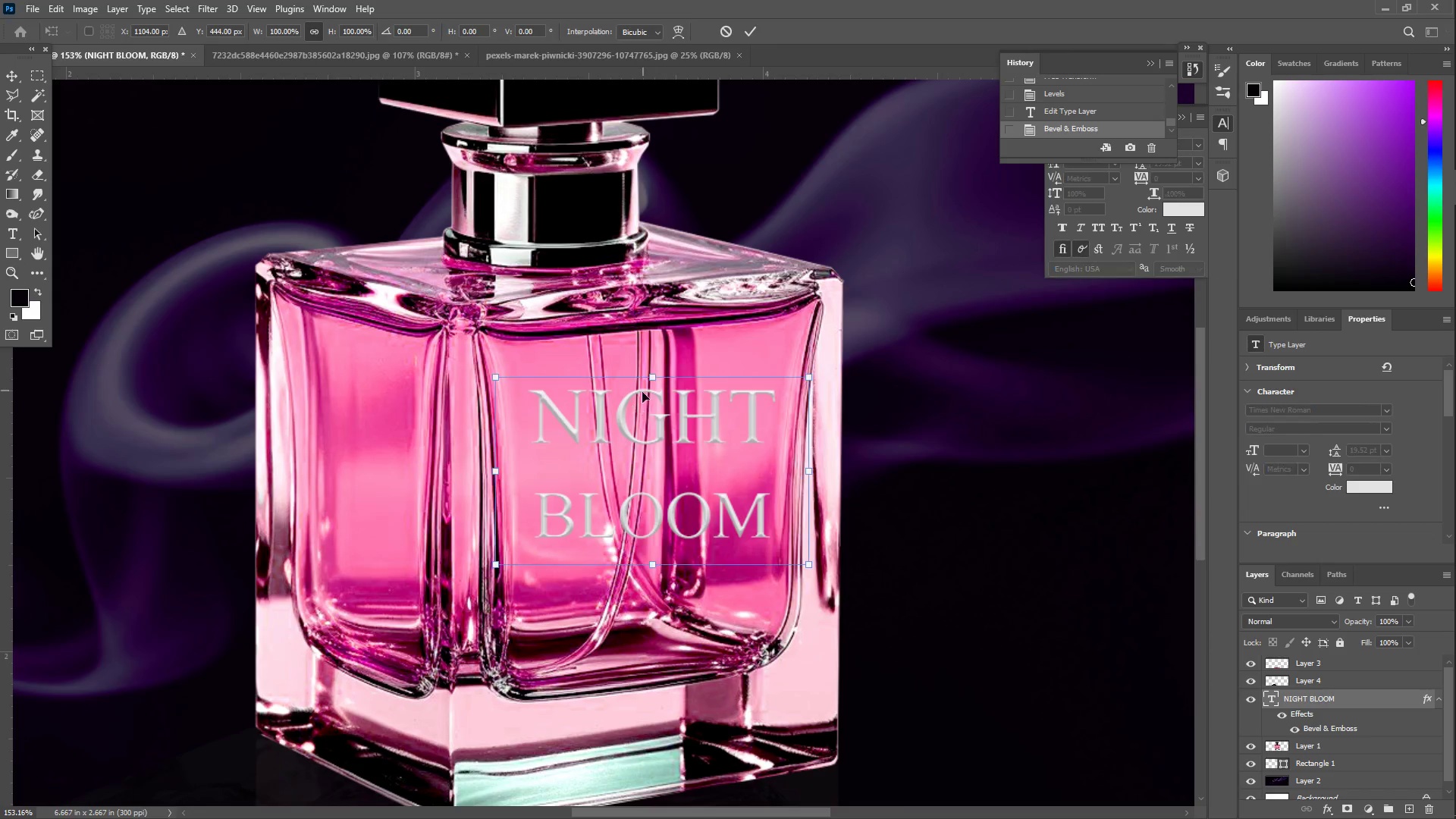 
key(Control+T)
 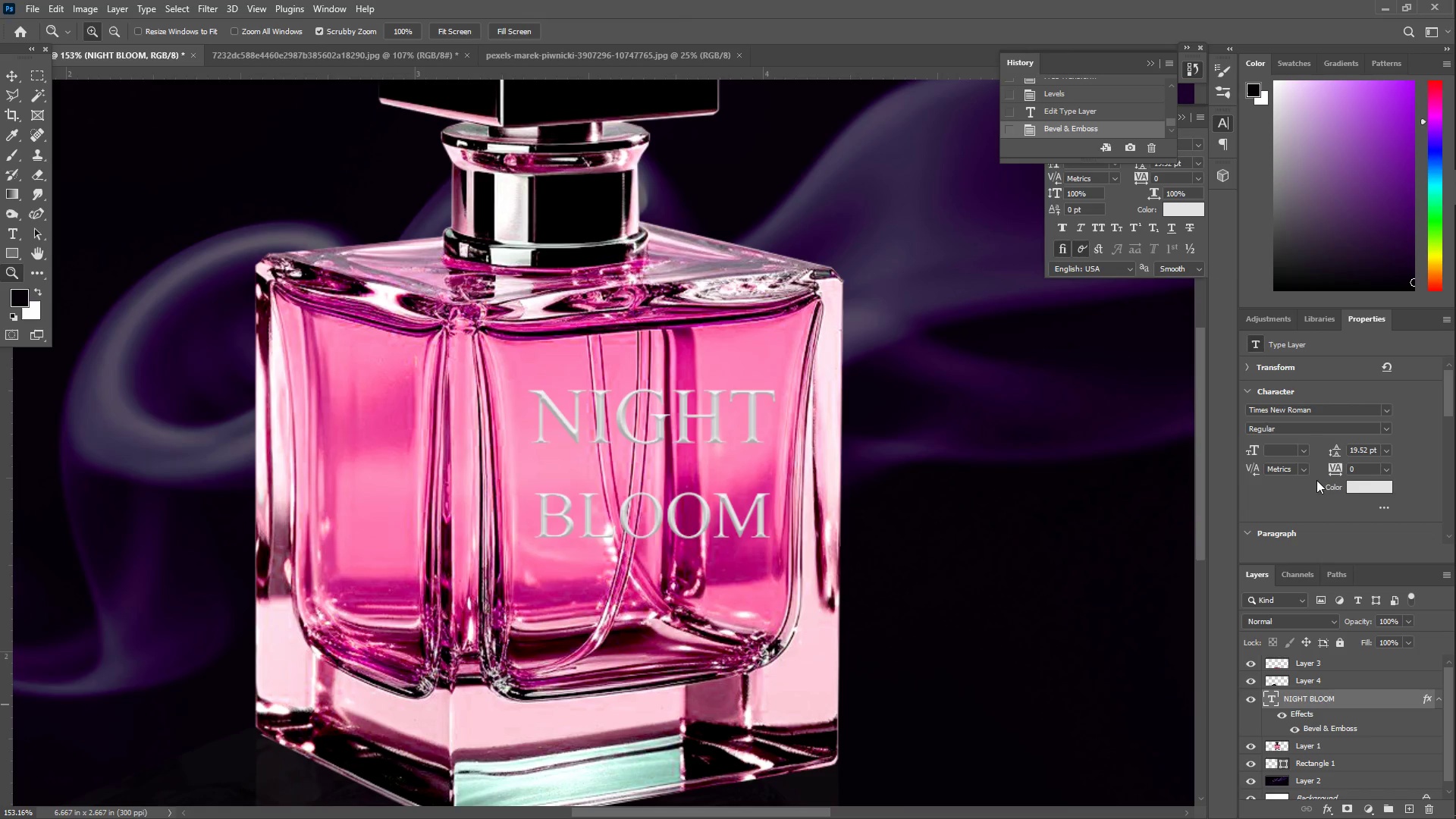 
right_click([1370, 704])
 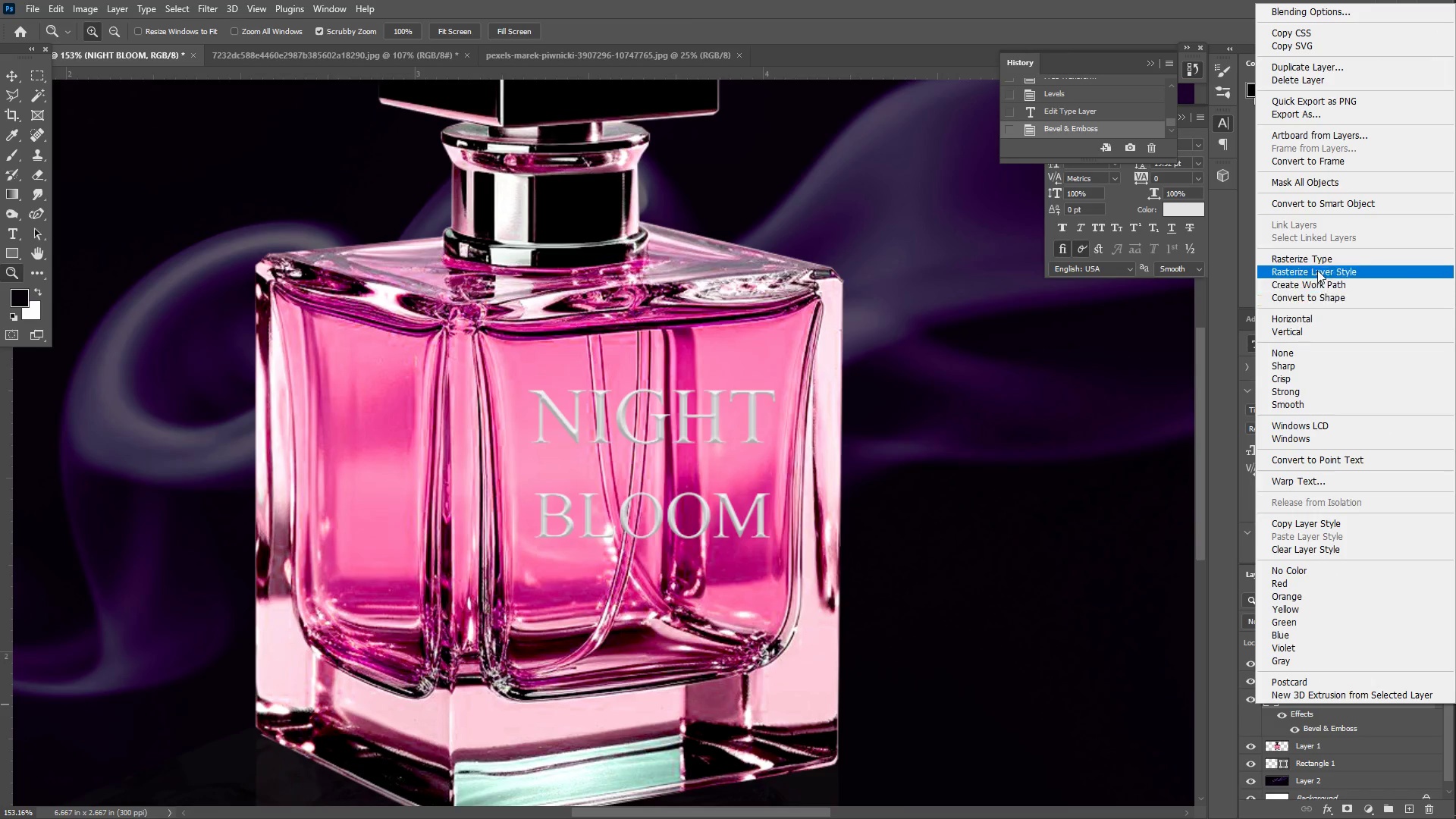 
left_click([1316, 258])
 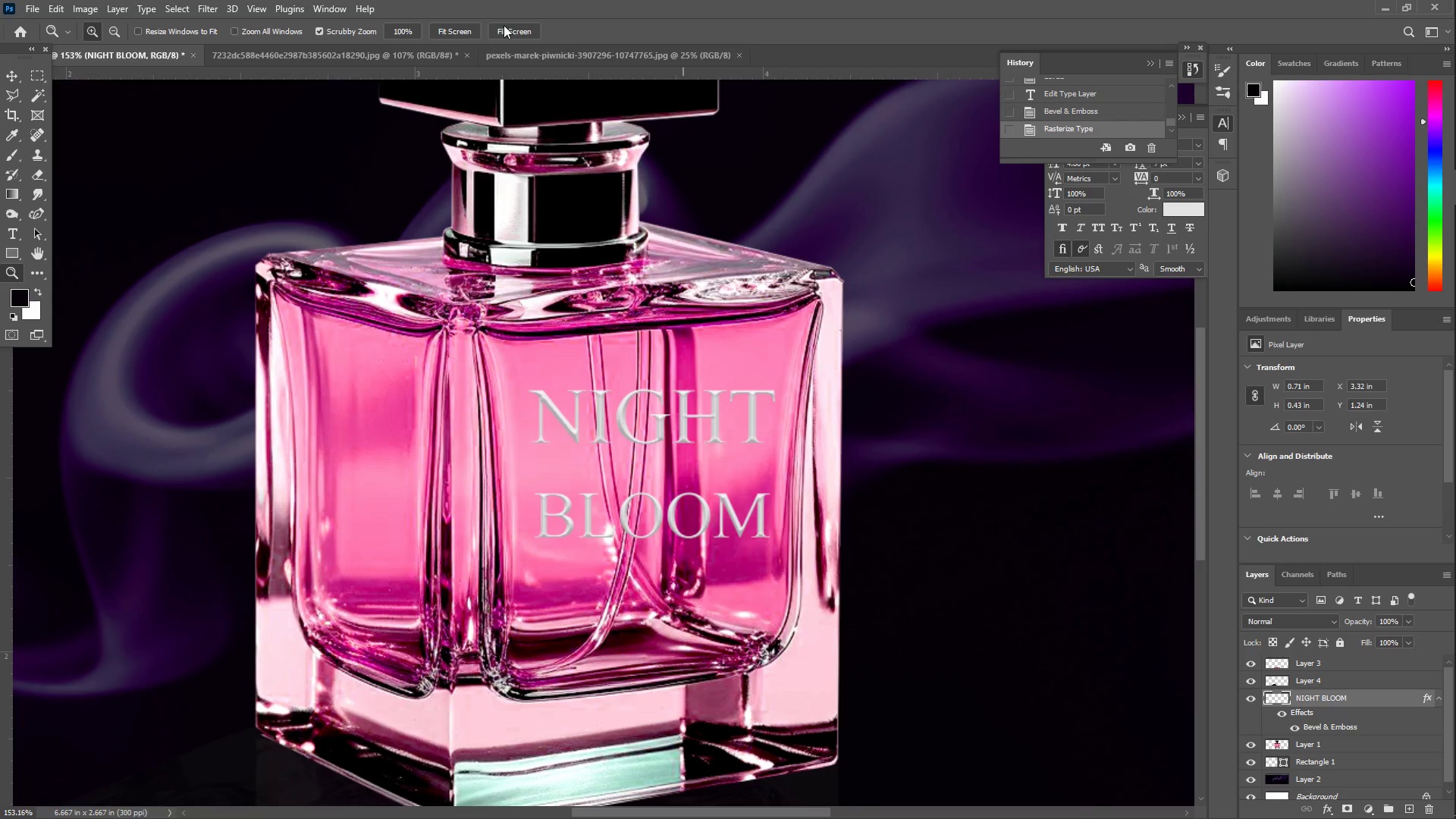 
key(Control+T)
 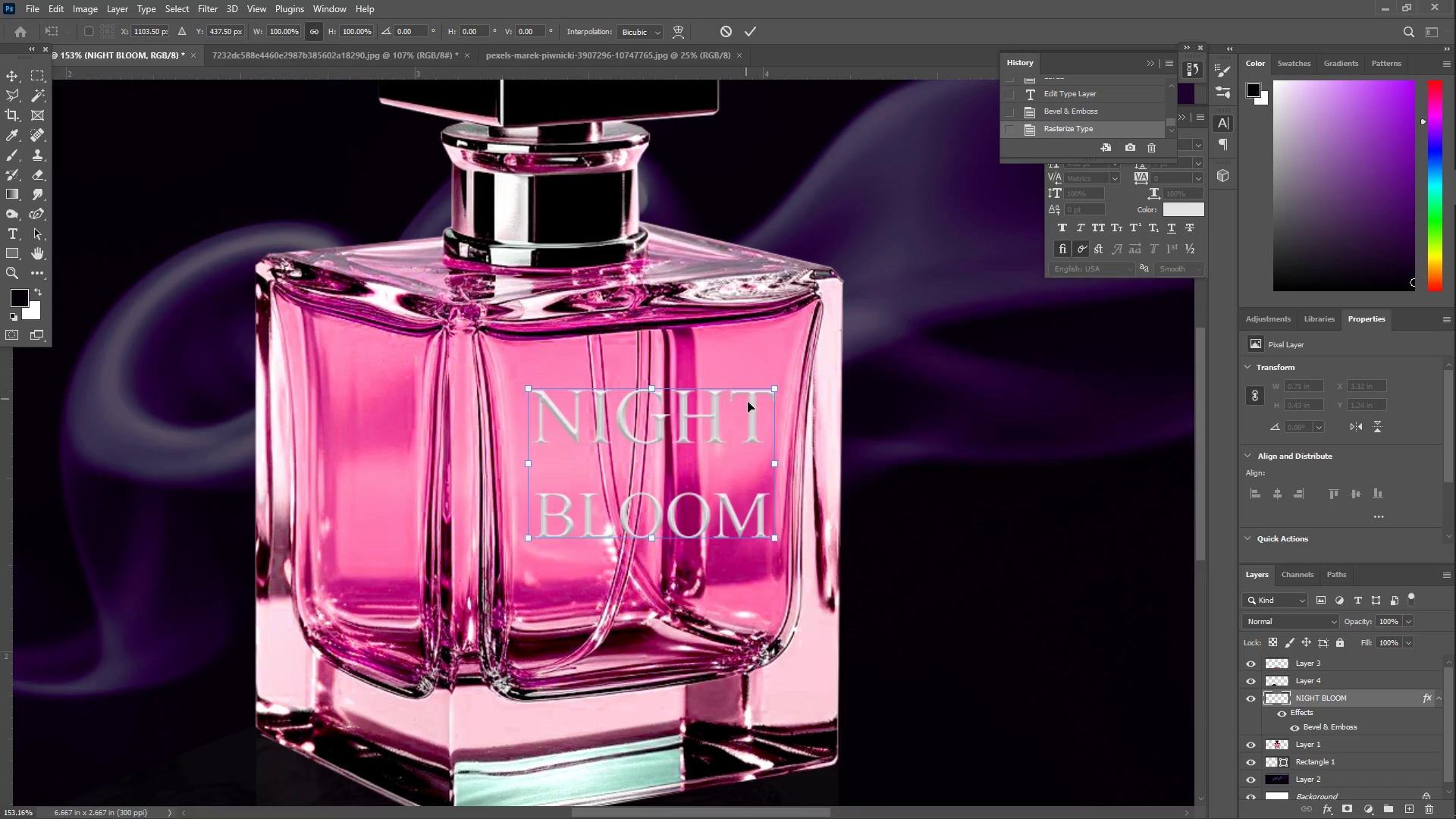 
left_click_drag(start_coordinate=[751, 421], to_coordinate=[745, 410])
 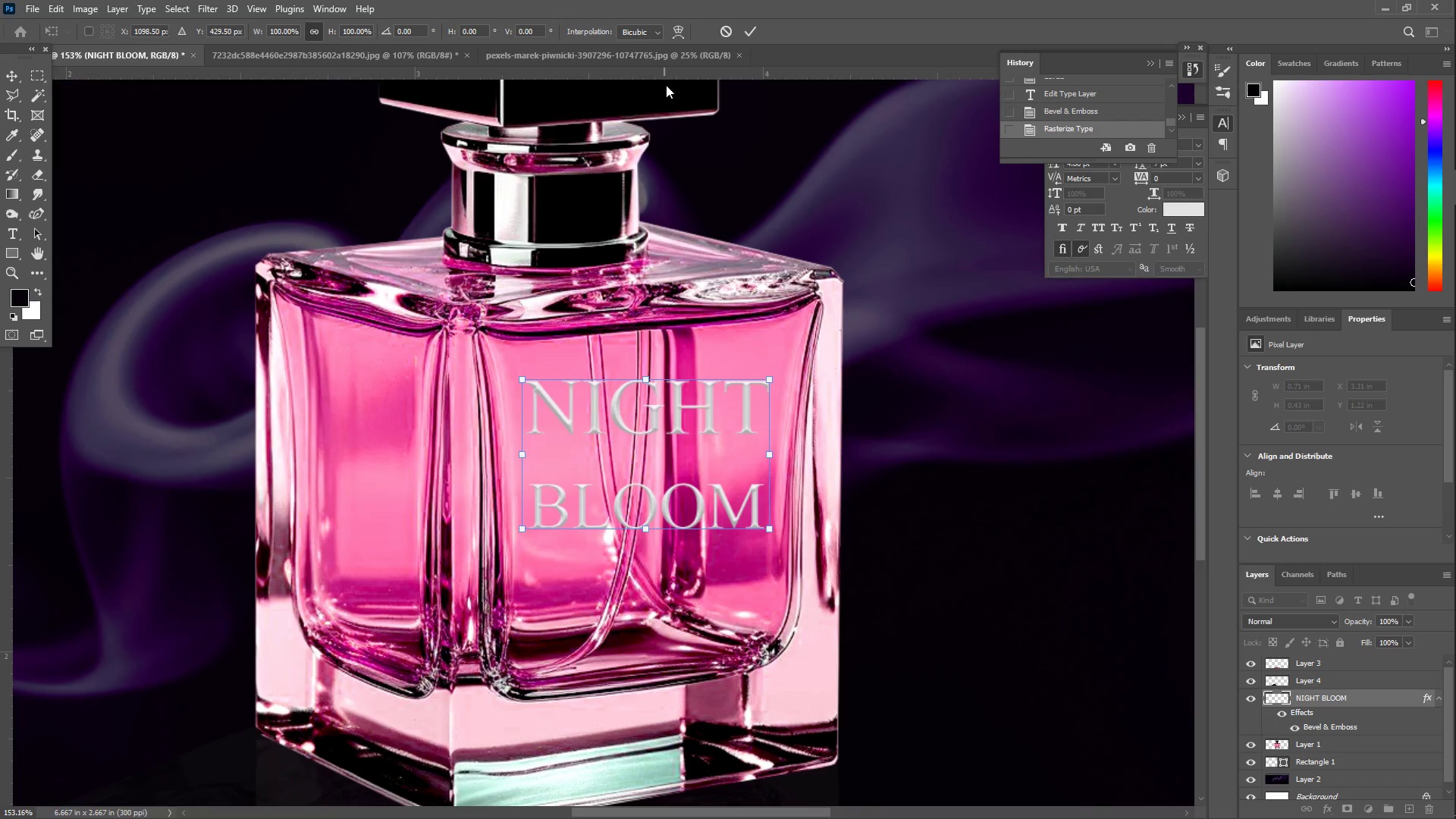 
left_click([674, 33])
 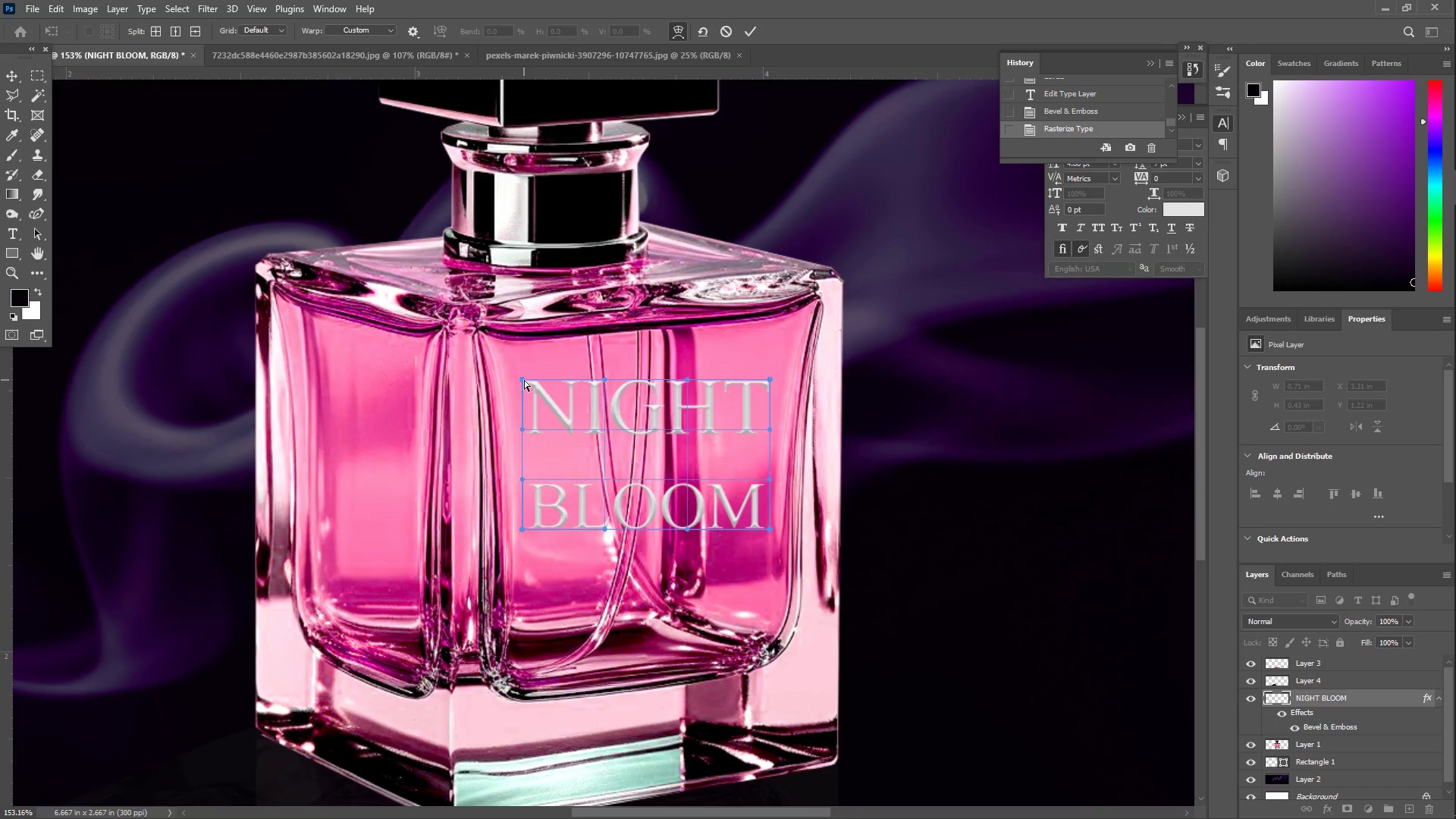 
left_click_drag(start_coordinate=[522, 378], to_coordinate=[521, 400])
 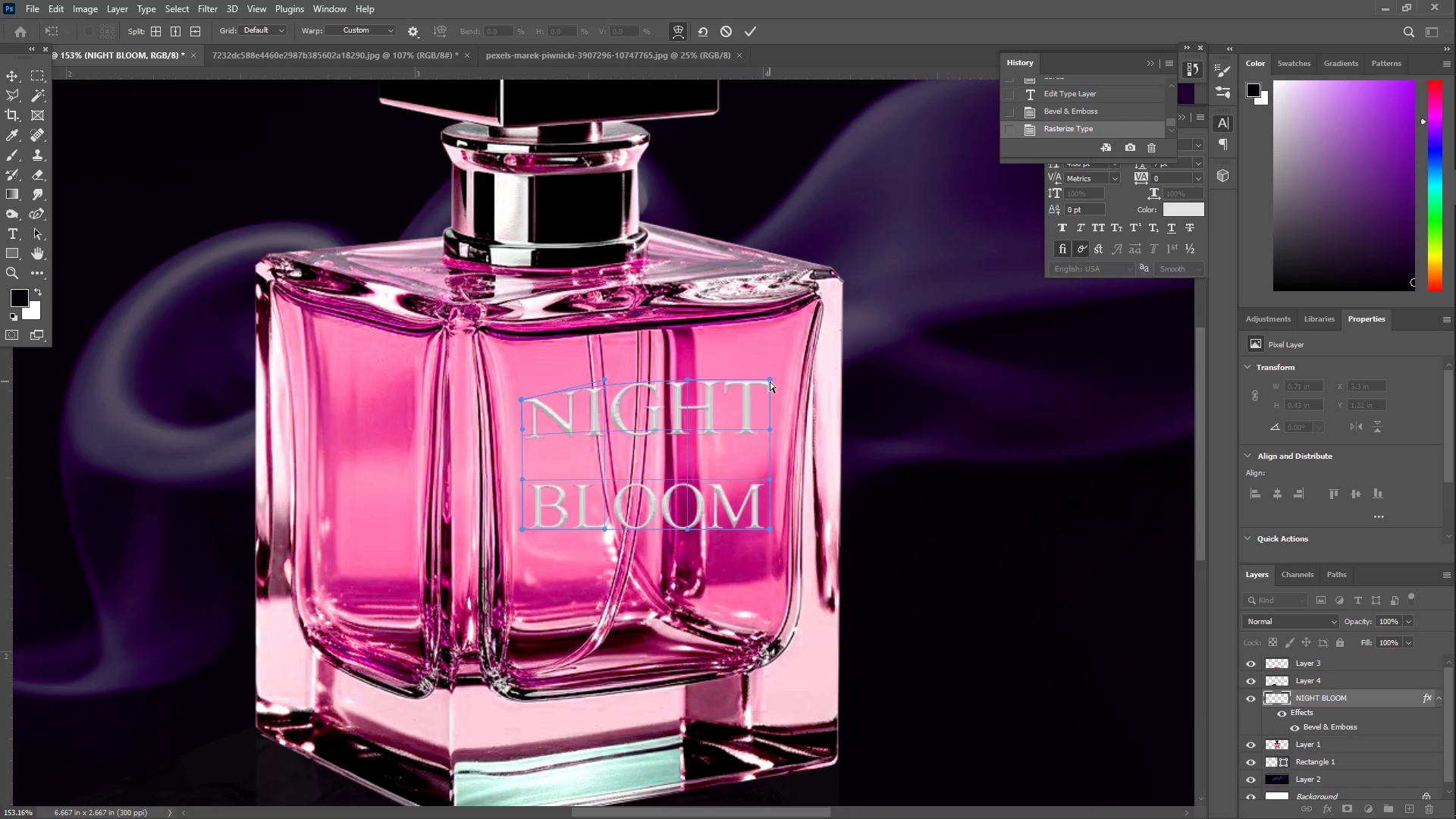 
left_click_drag(start_coordinate=[770, 380], to_coordinate=[768, 375])
 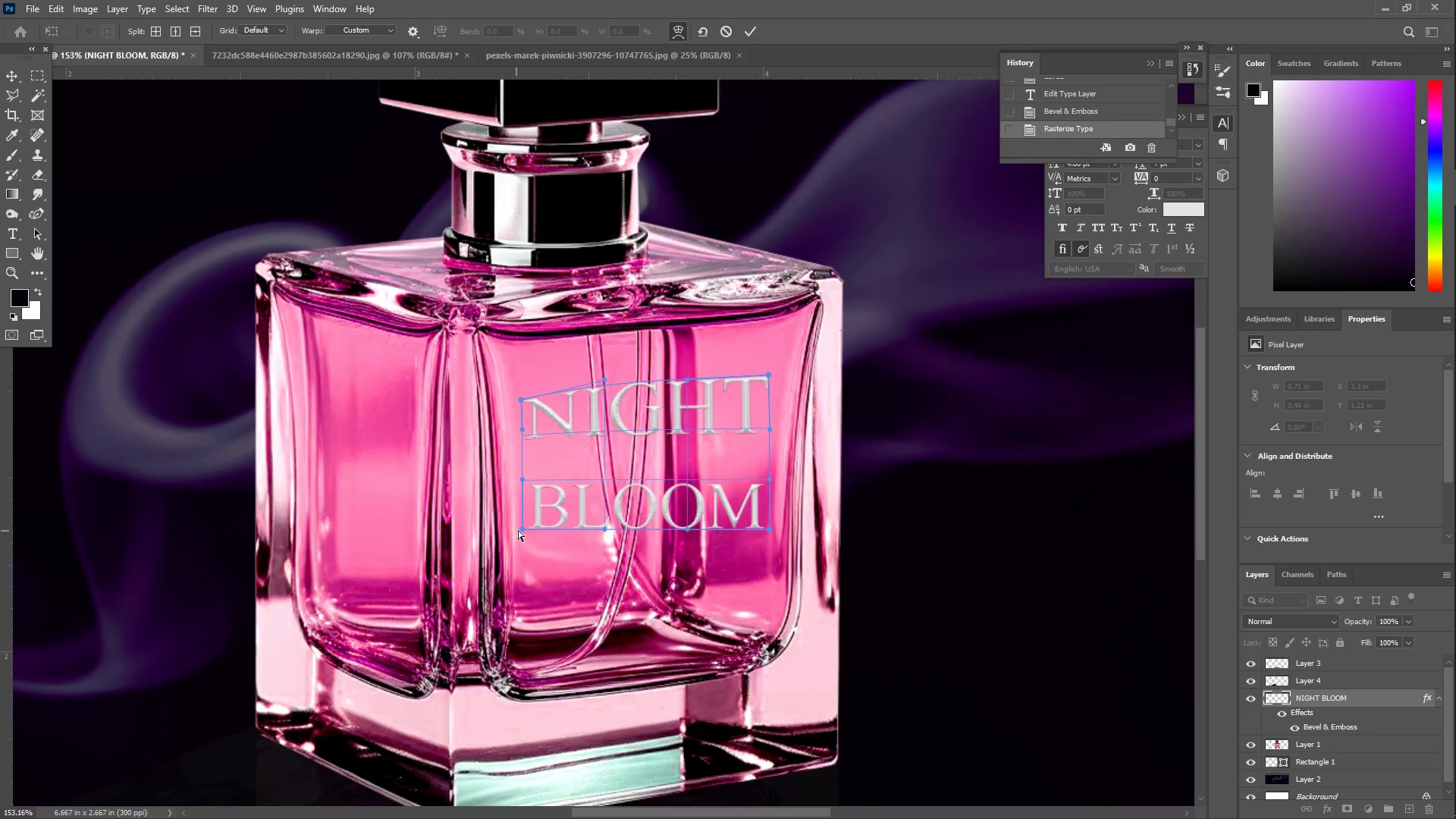 
left_click_drag(start_coordinate=[521, 530], to_coordinate=[525, 548])
 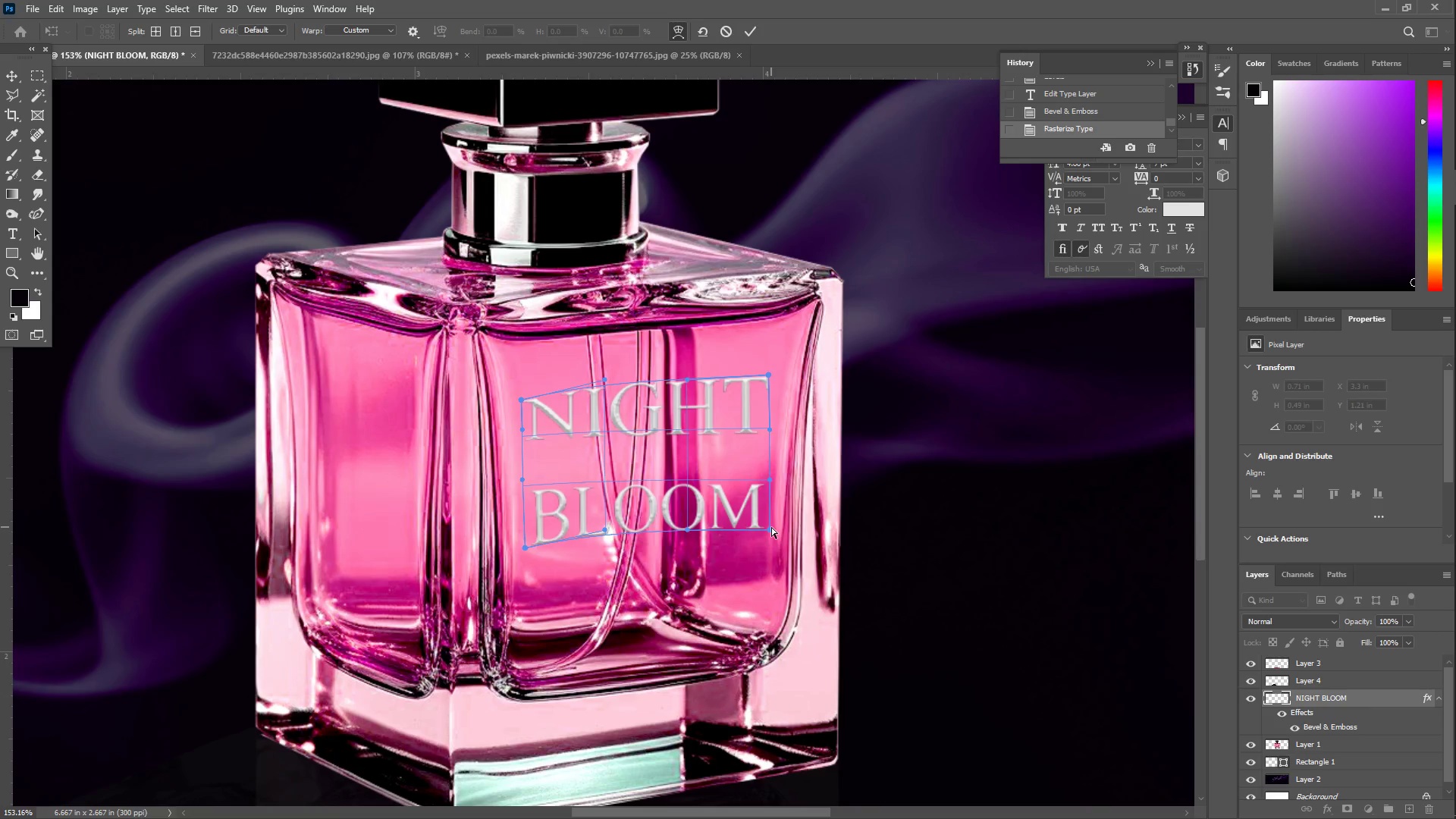 
double_click([769, 517])
 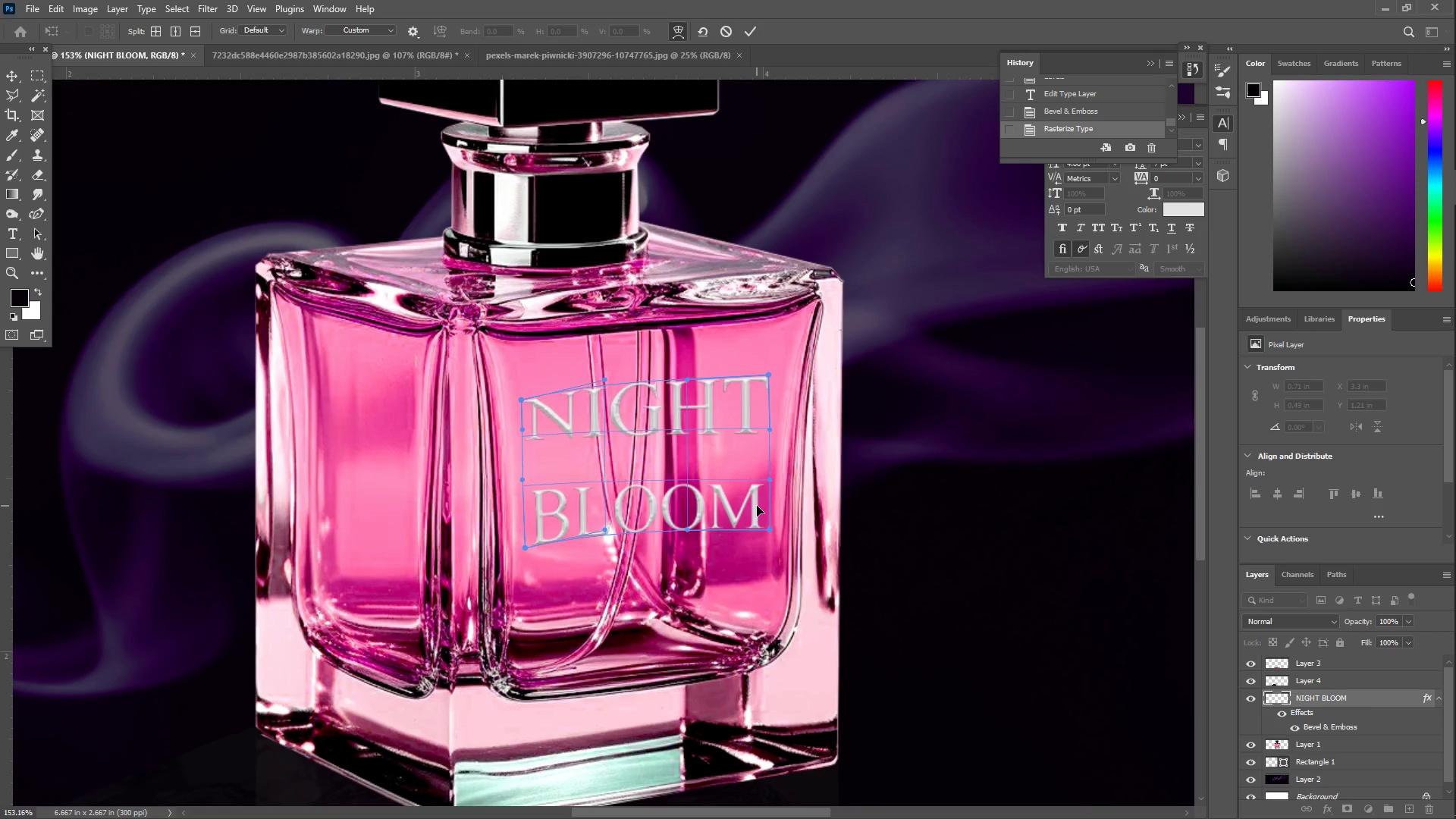 
left_click_drag(start_coordinate=[757, 502], to_coordinate=[757, 491])
 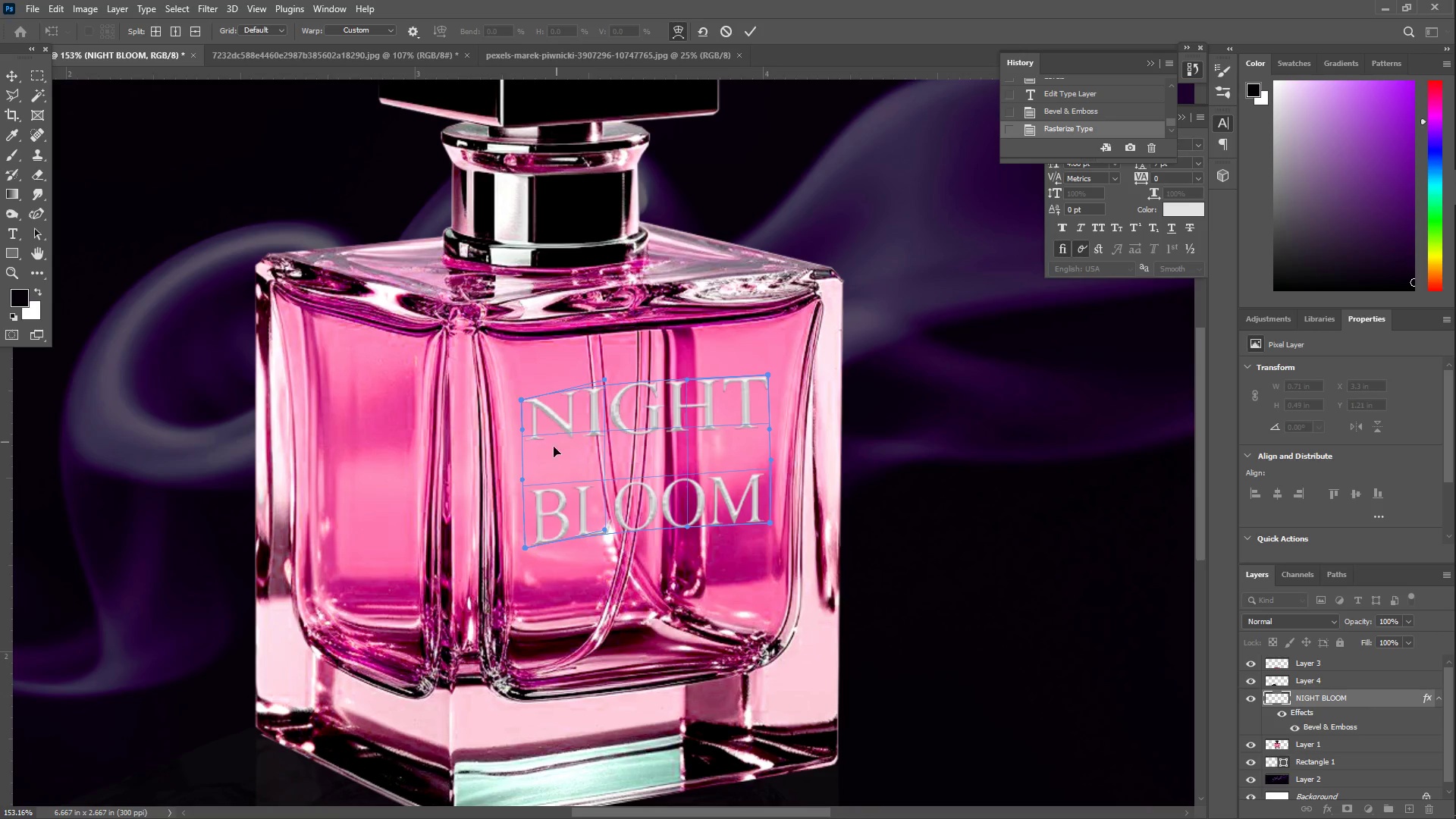 
left_click_drag(start_coordinate=[539, 449], to_coordinate=[541, 455])
 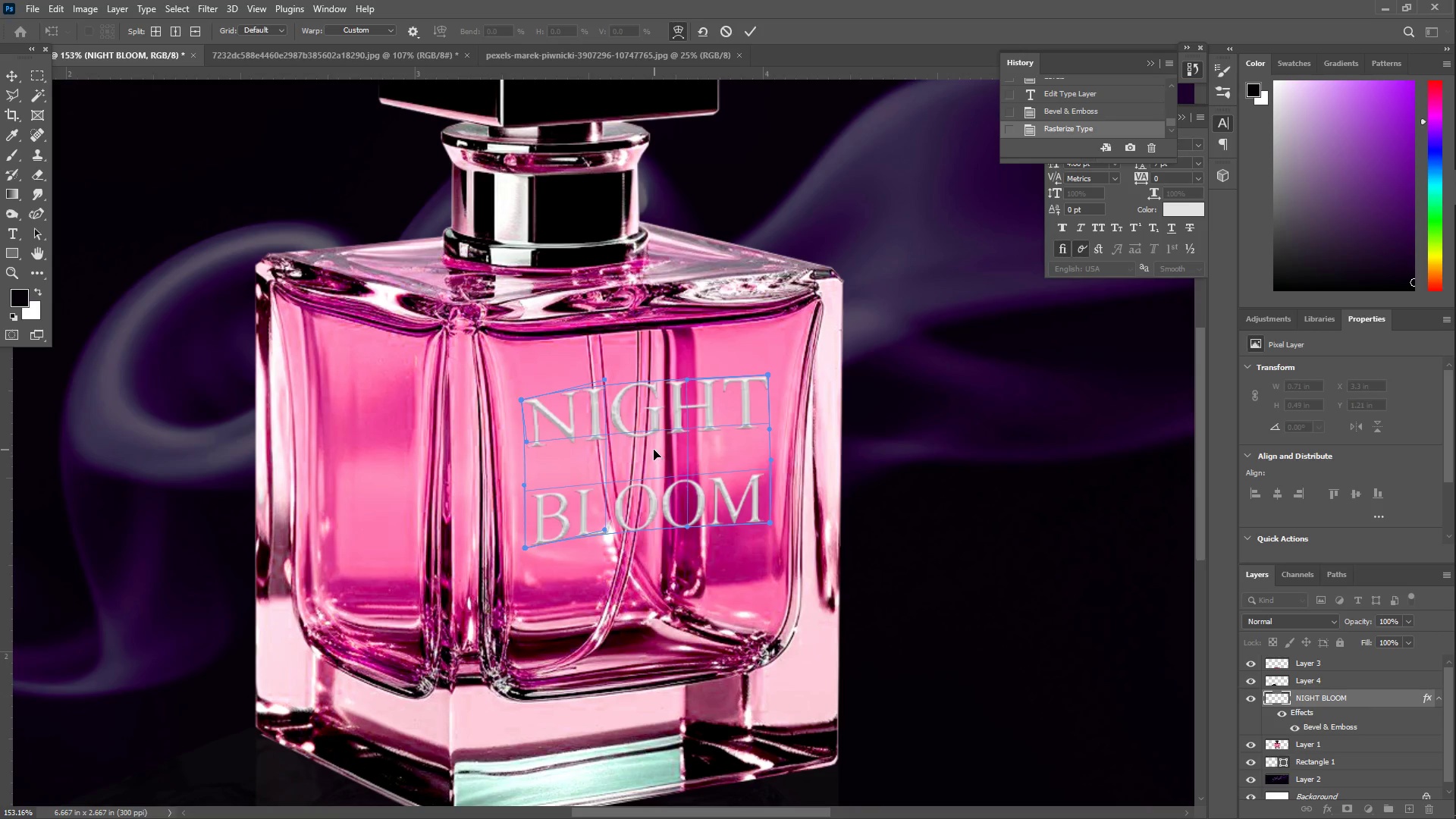 
left_click_drag(start_coordinate=[653, 449], to_coordinate=[654, 453])
 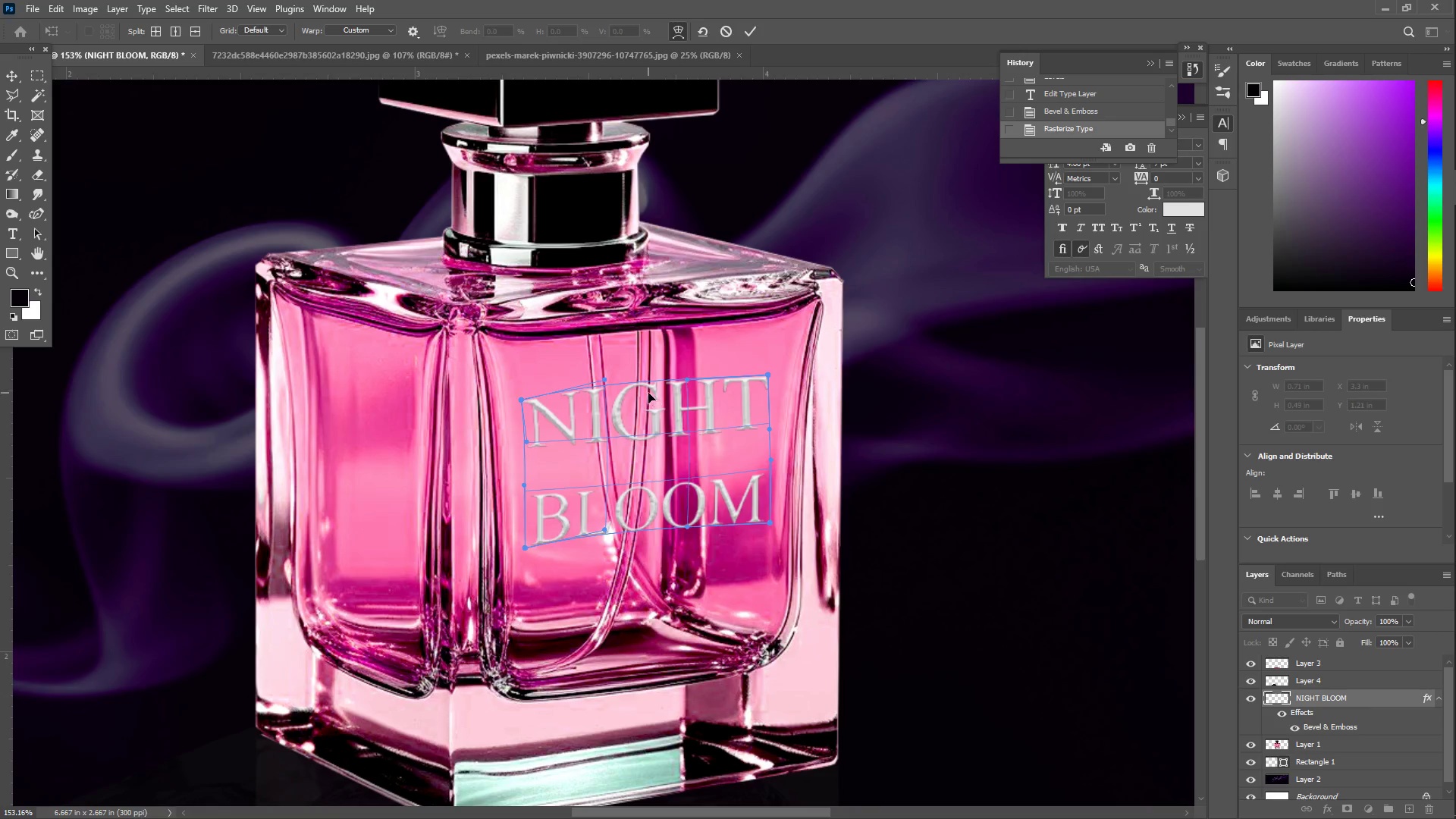 
left_click_drag(start_coordinate=[639, 390], to_coordinate=[639, 395])
 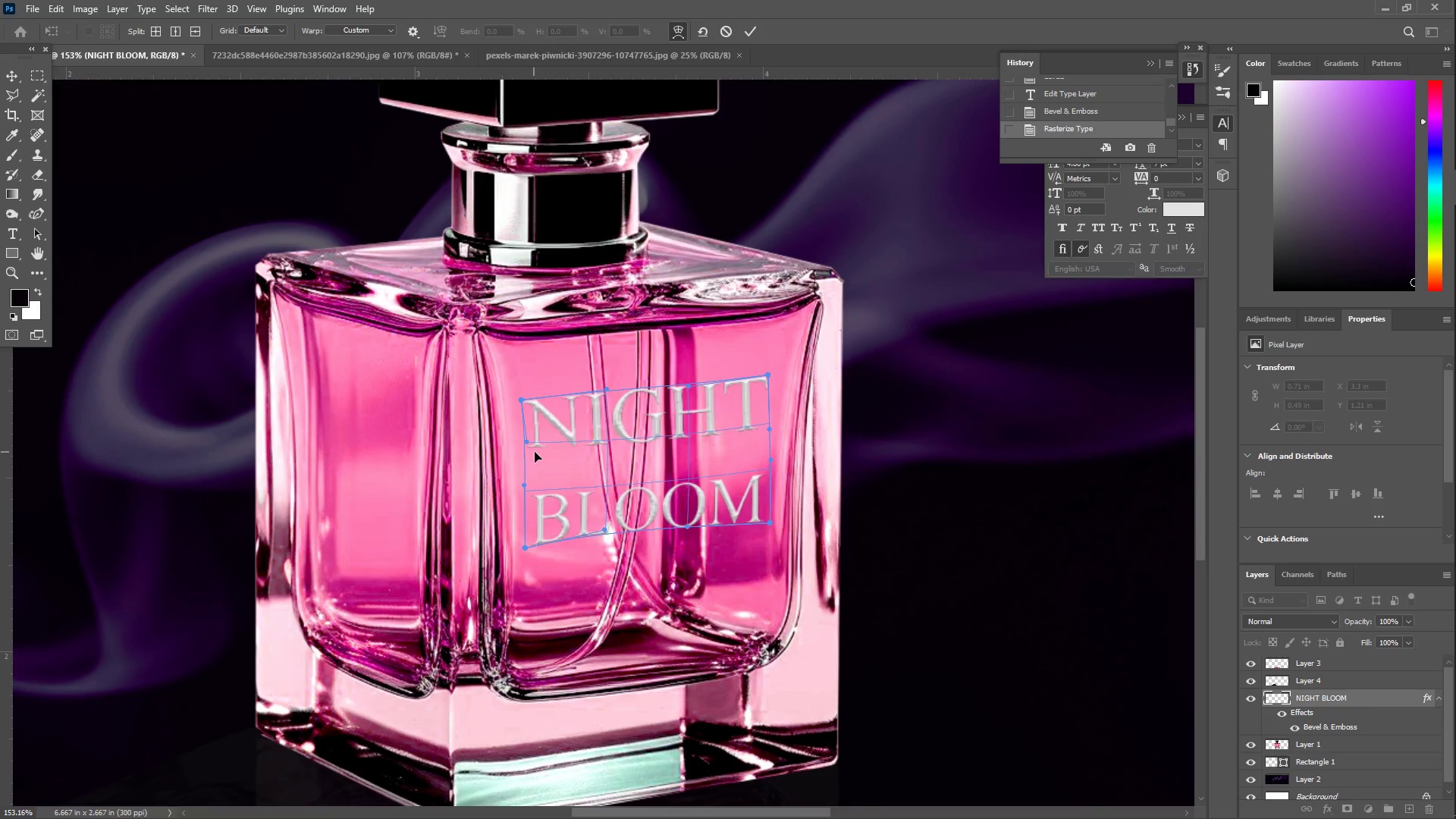 
left_click_drag(start_coordinate=[541, 456], to_coordinate=[540, 463])
 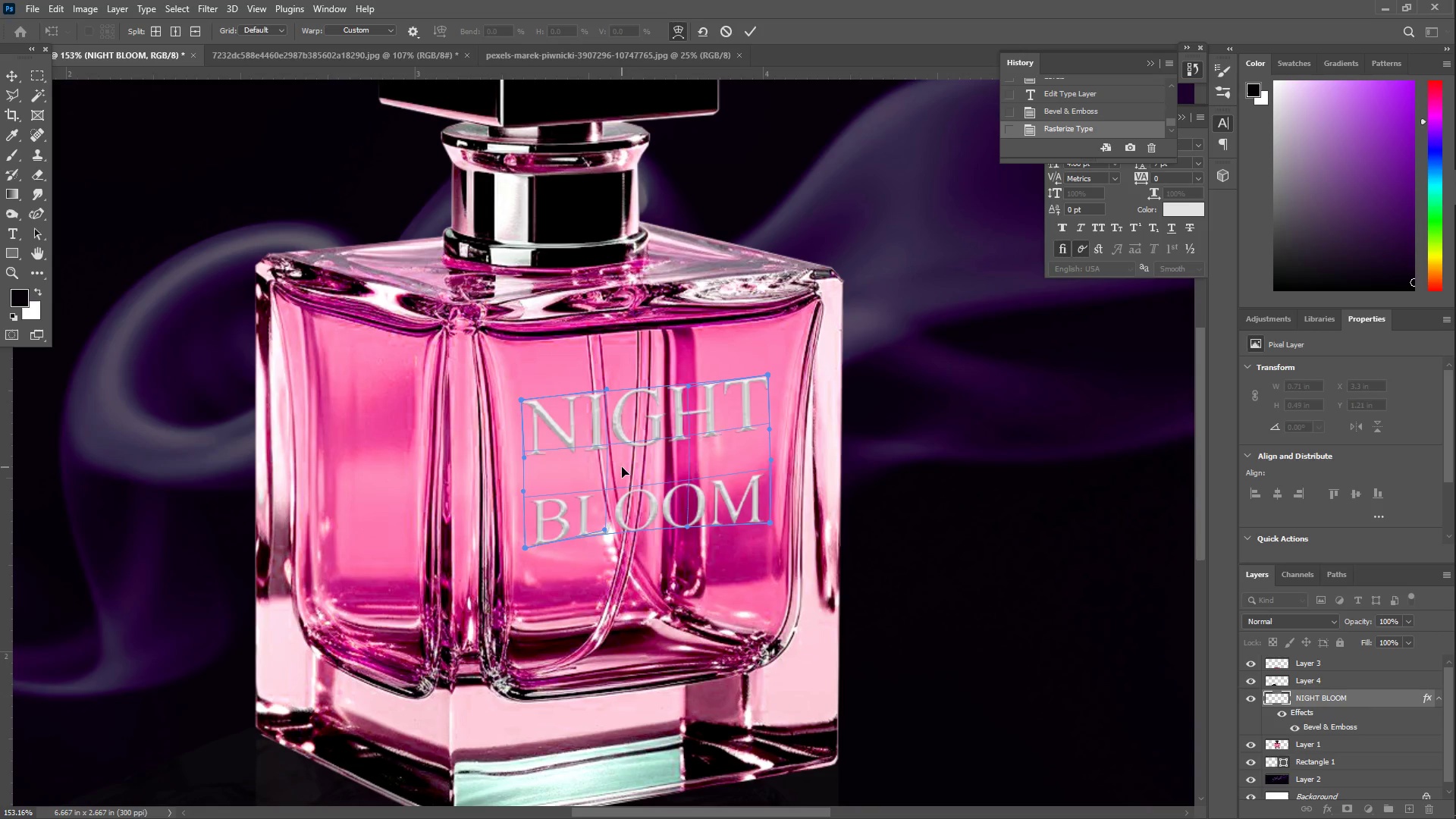 
left_click_drag(start_coordinate=[622, 467], to_coordinate=[622, 463])
 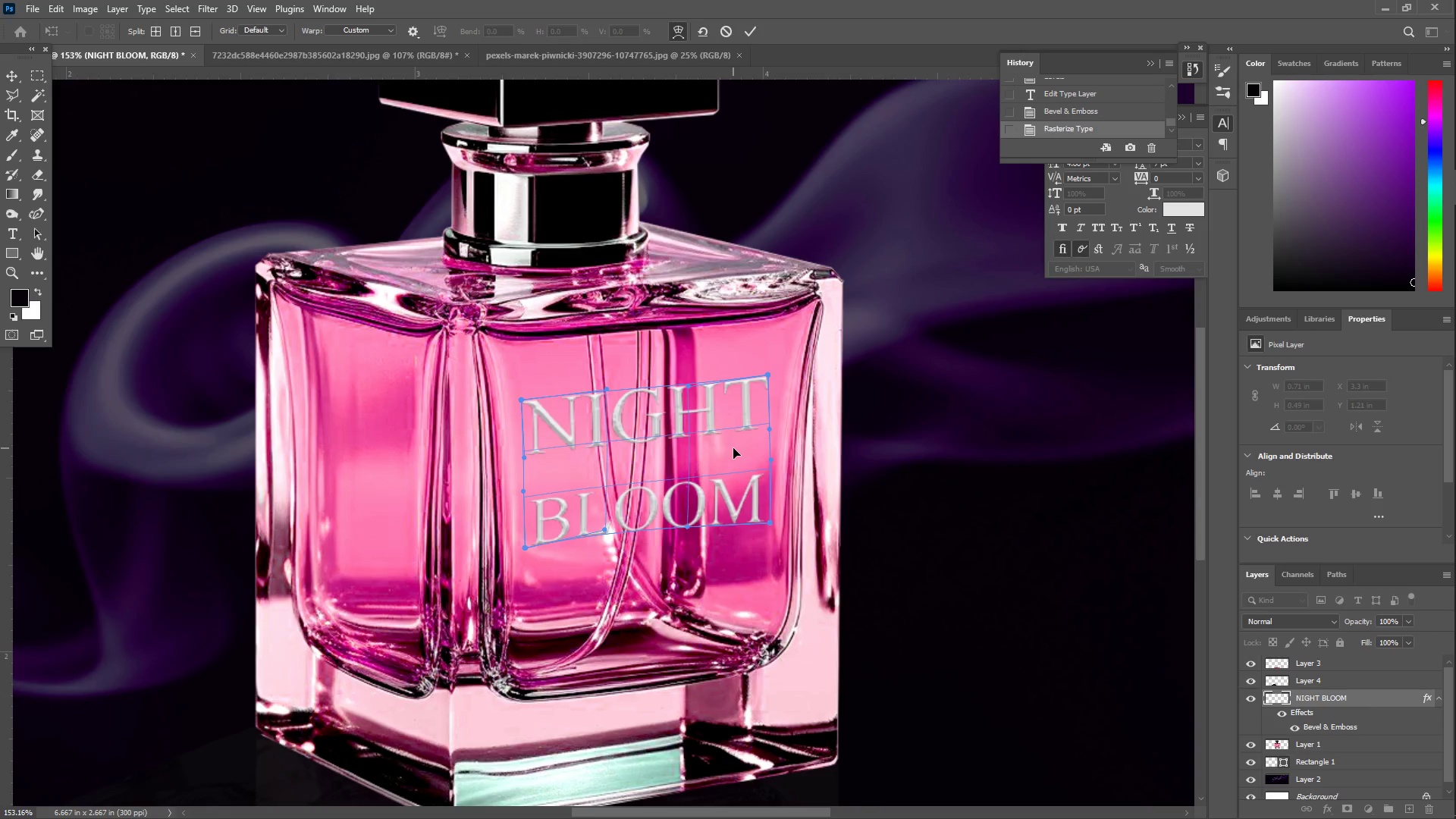 
left_click([733, 448])
 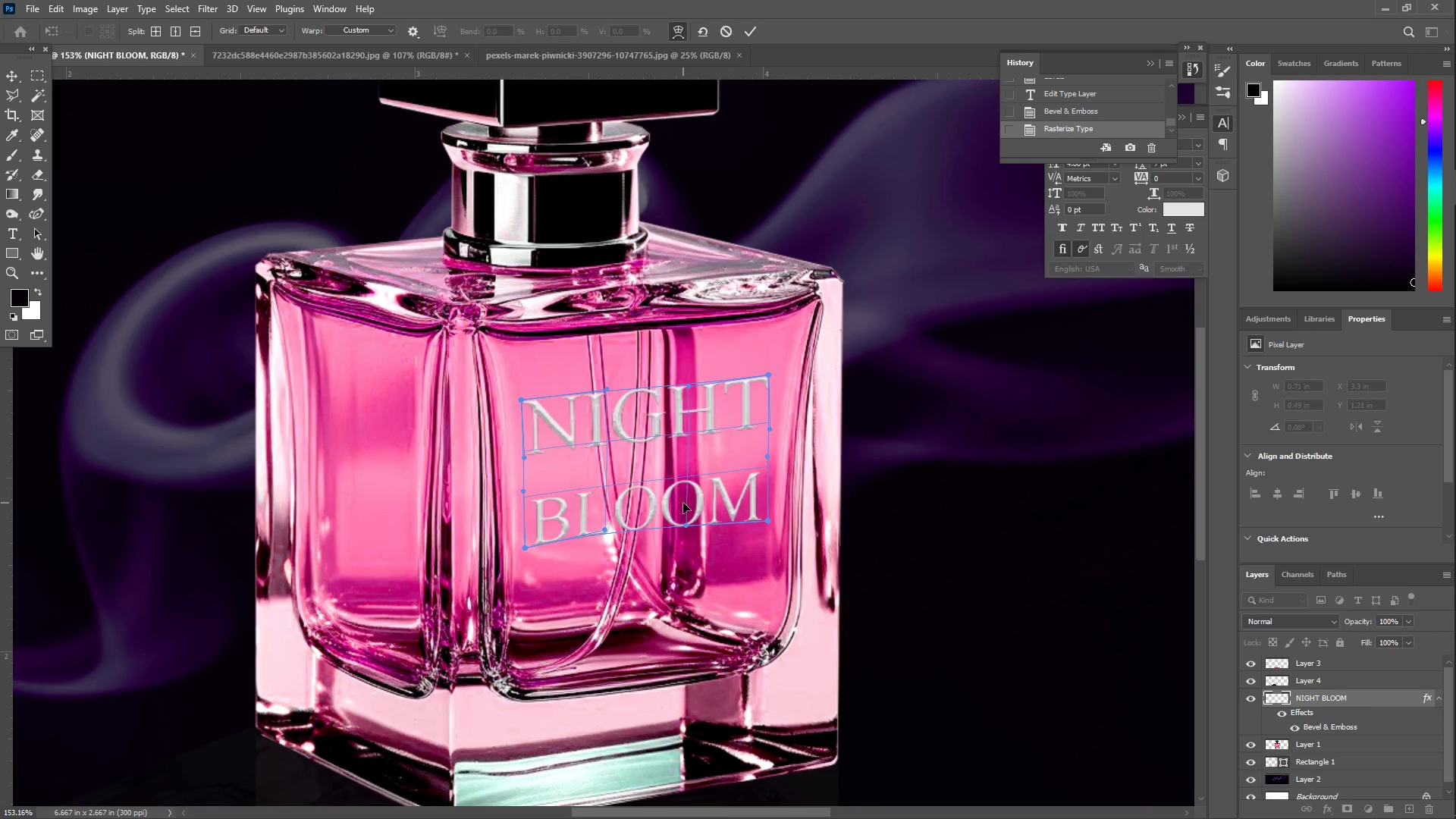 
left_click([759, 33])
 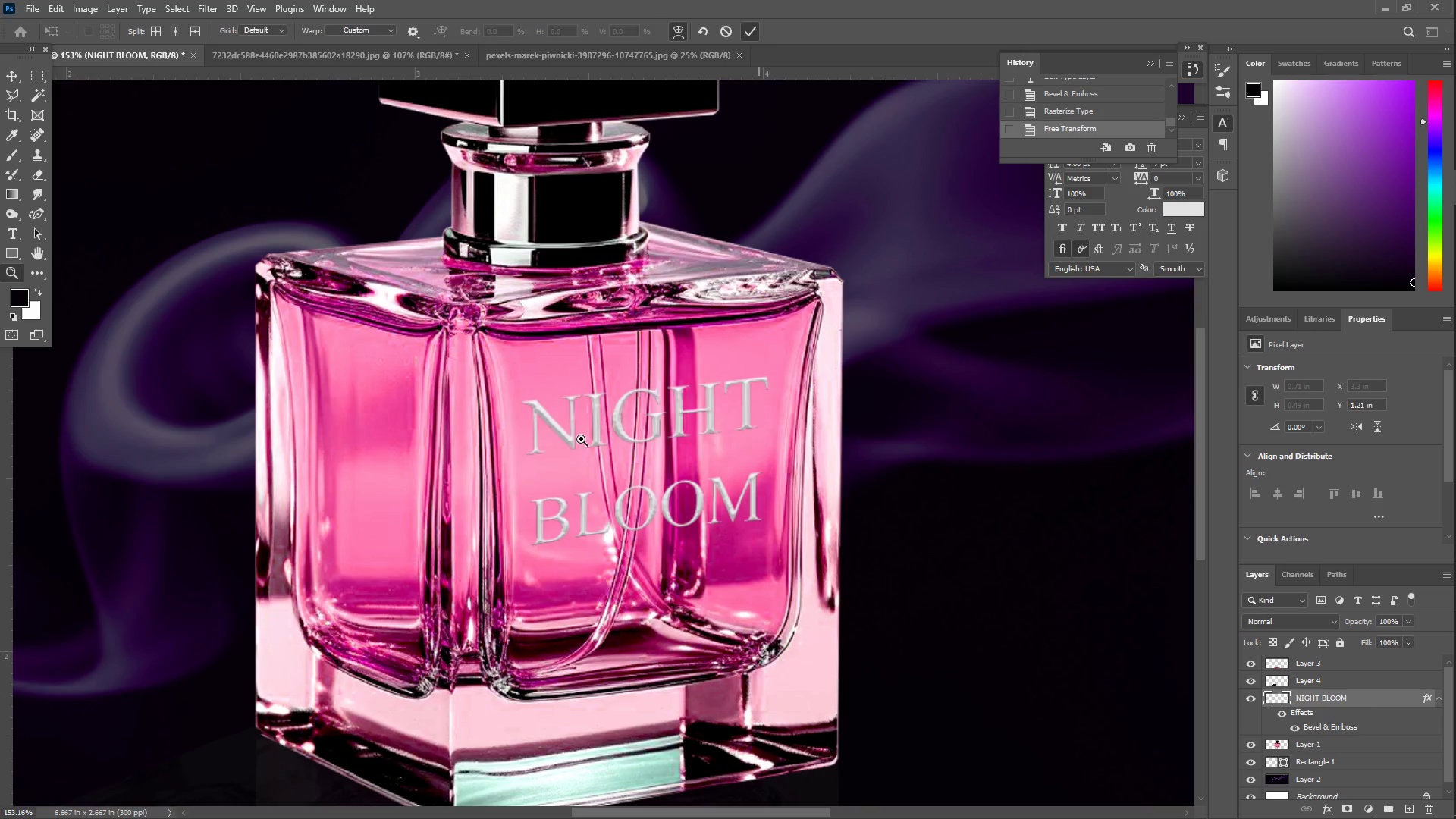 
type(ZZ)
 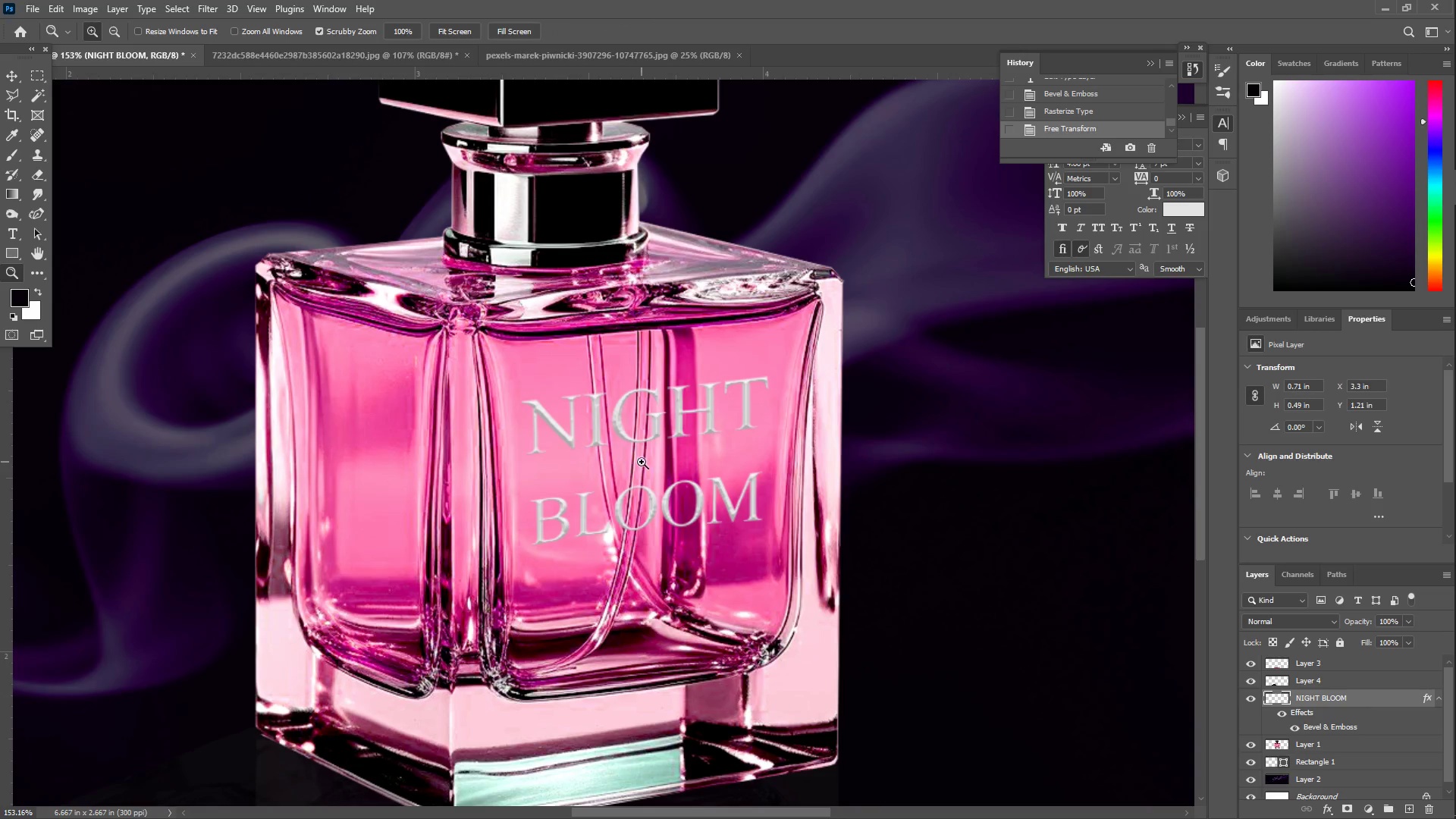 
left_click_drag(start_coordinate=[633, 462], to_coordinate=[581, 460])
 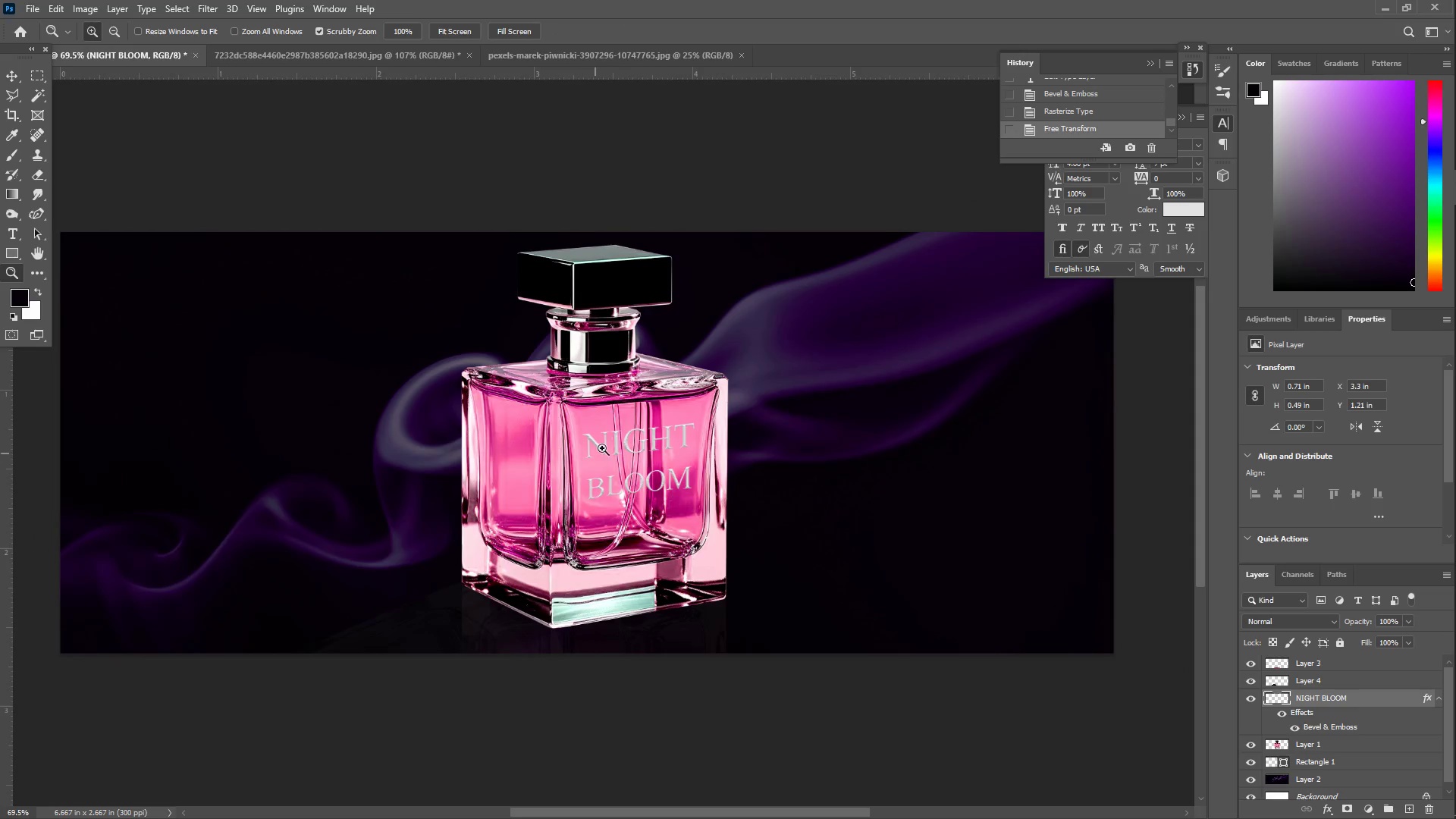 
left_click_drag(start_coordinate=[623, 434], to_coordinate=[668, 431])
 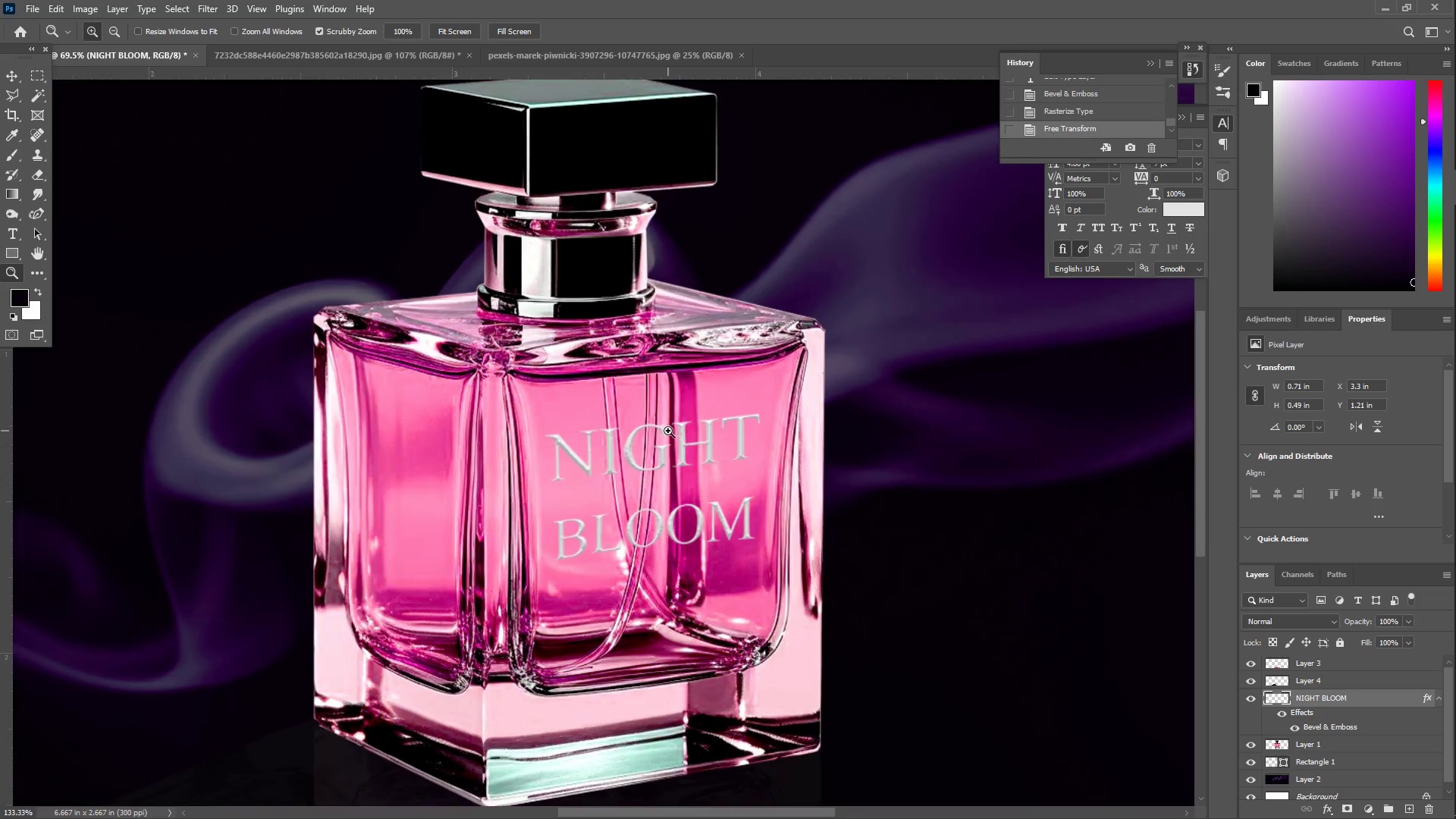 
key(Control+T)
 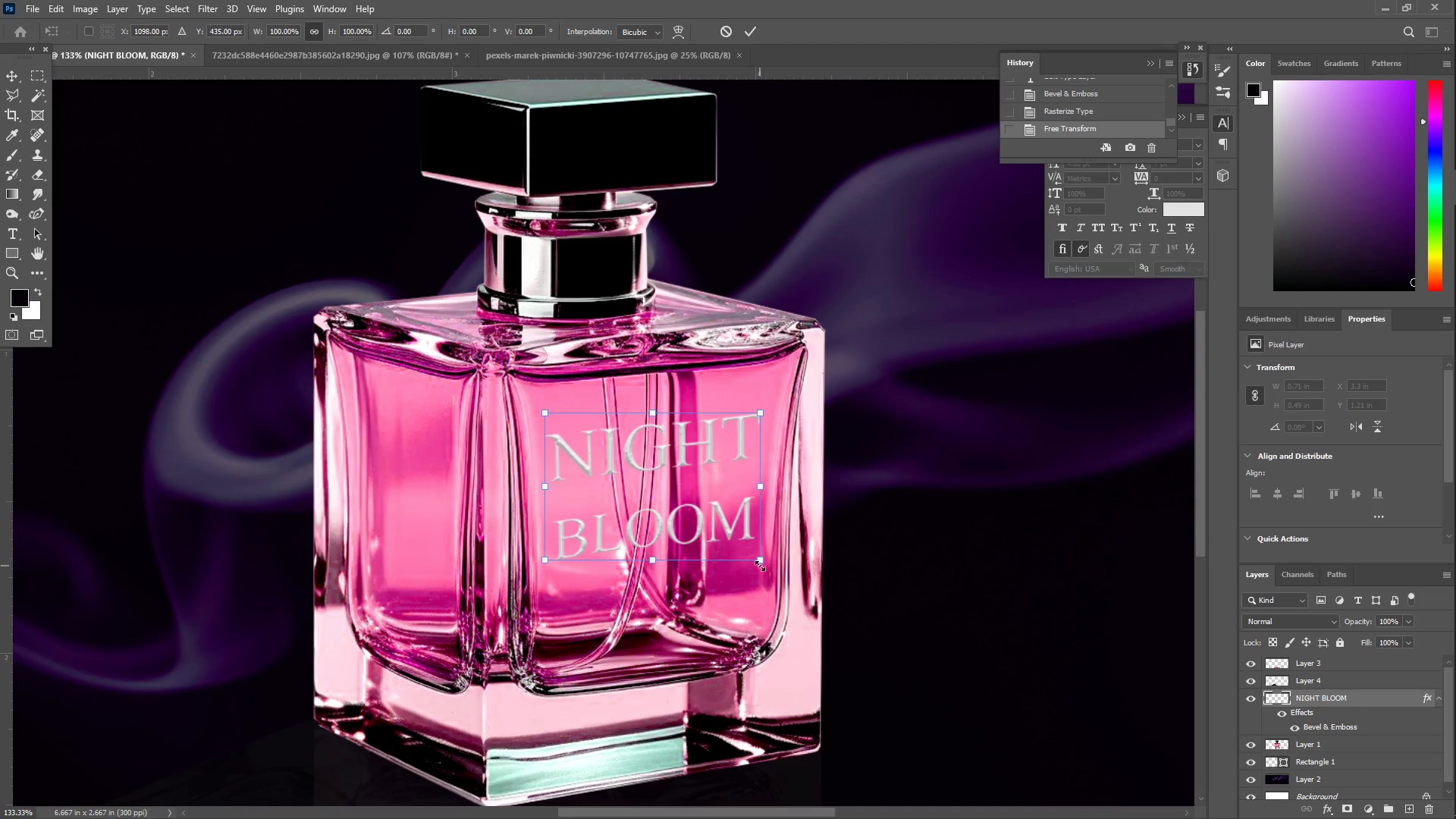 
left_click_drag(start_coordinate=[758, 562], to_coordinate=[751, 557])
 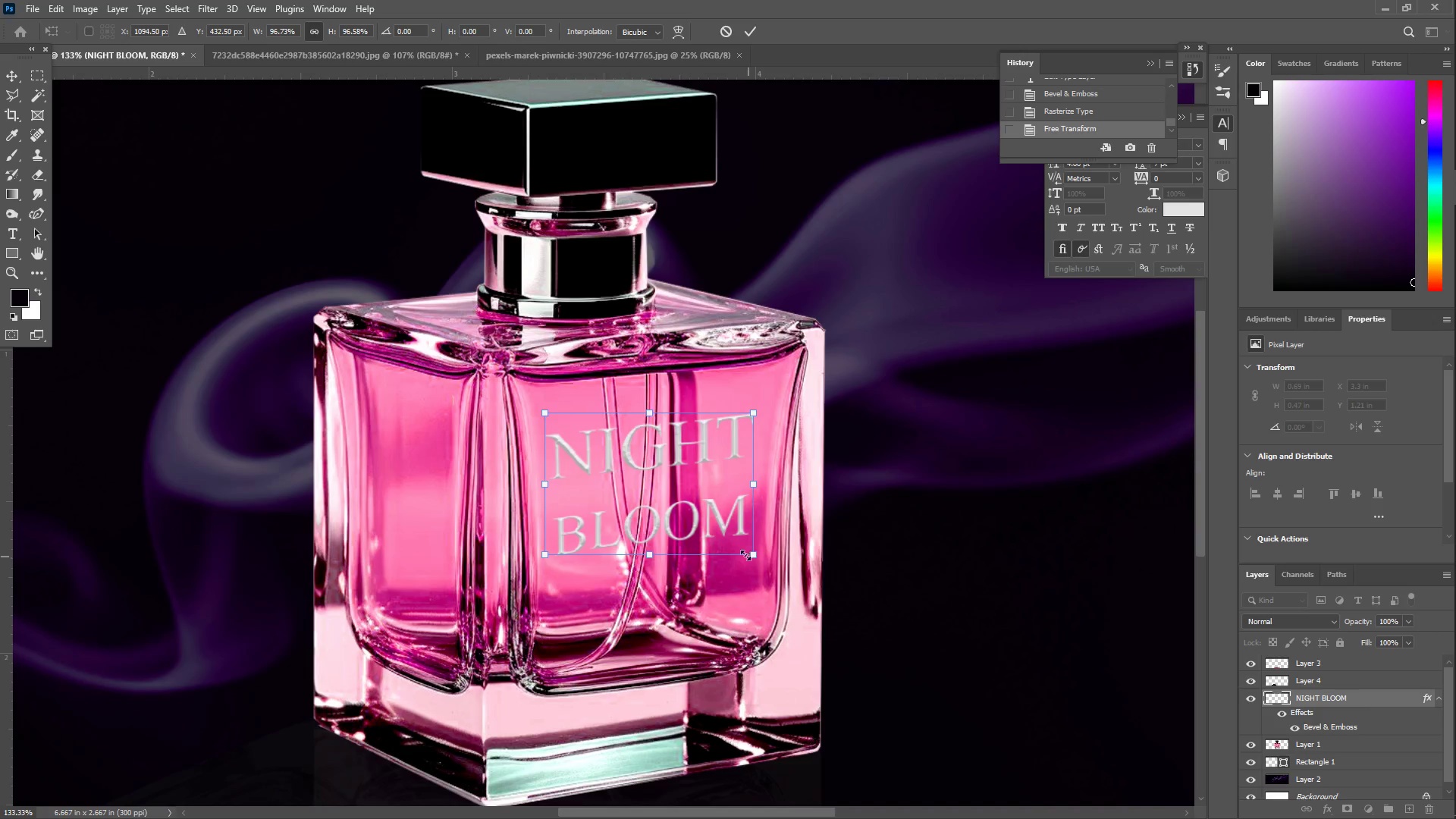 
key(Enter)
 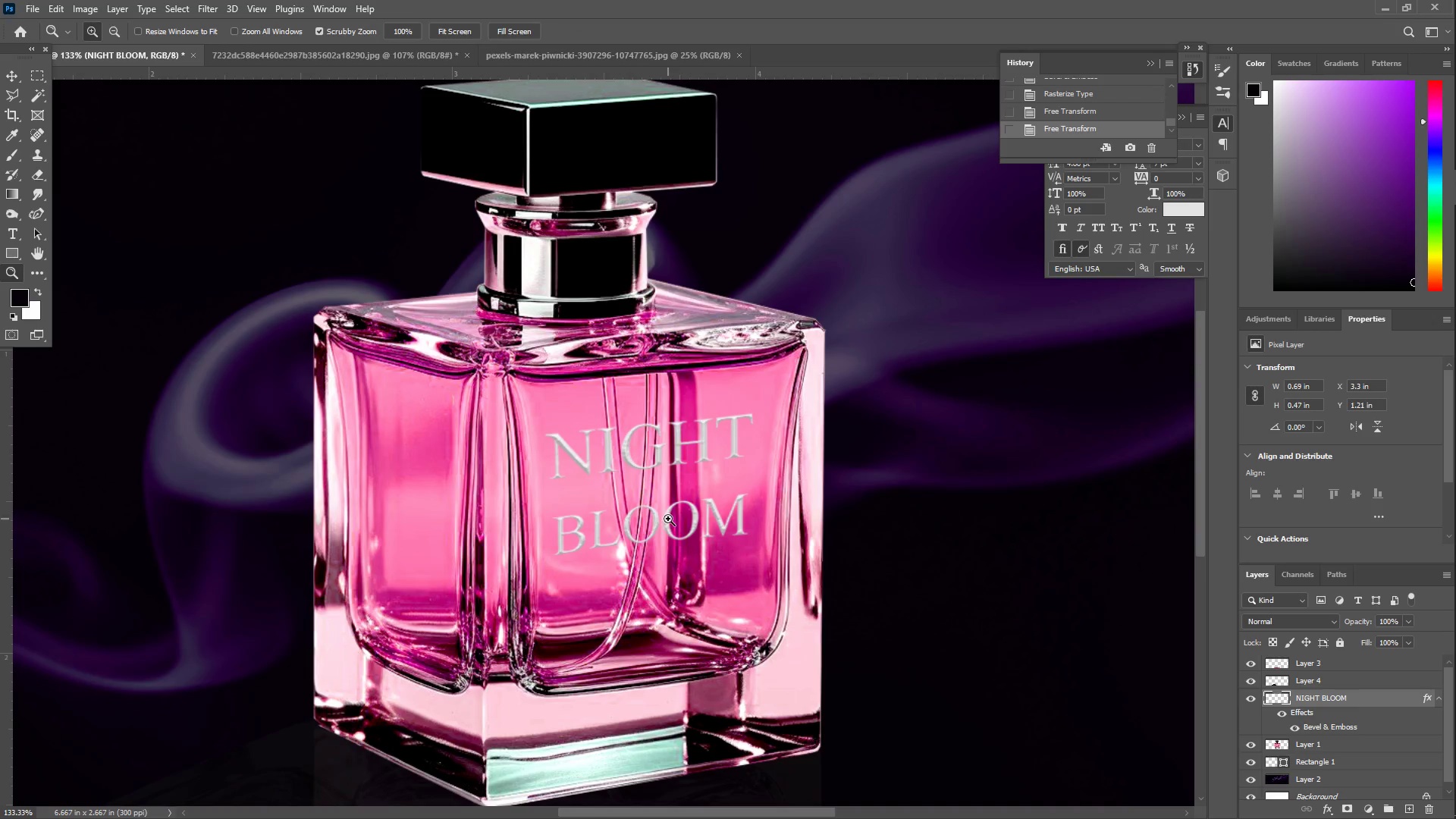 
left_click_drag(start_coordinate=[672, 517], to_coordinate=[677, 519])
 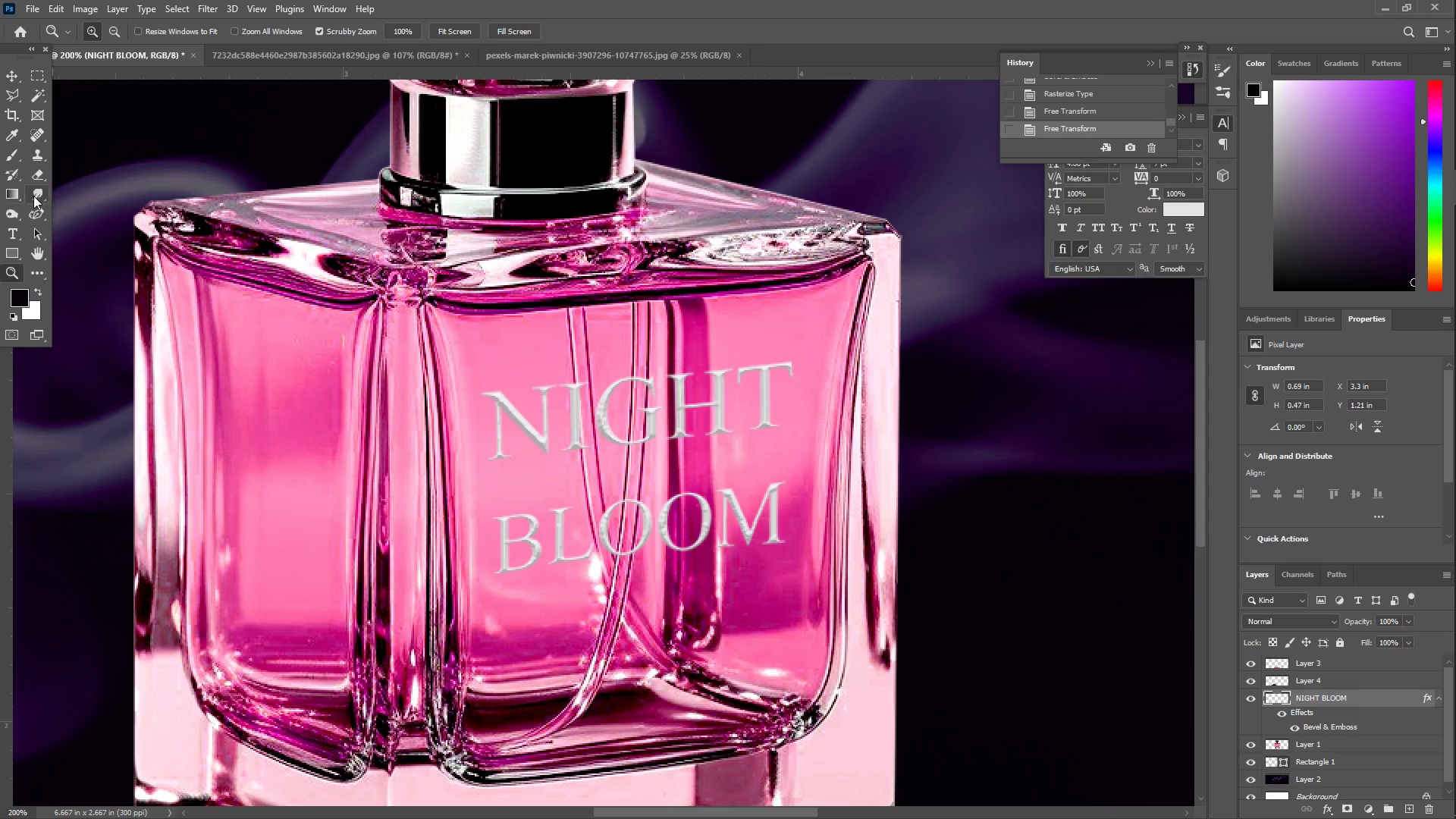 
left_click([14, 211])
 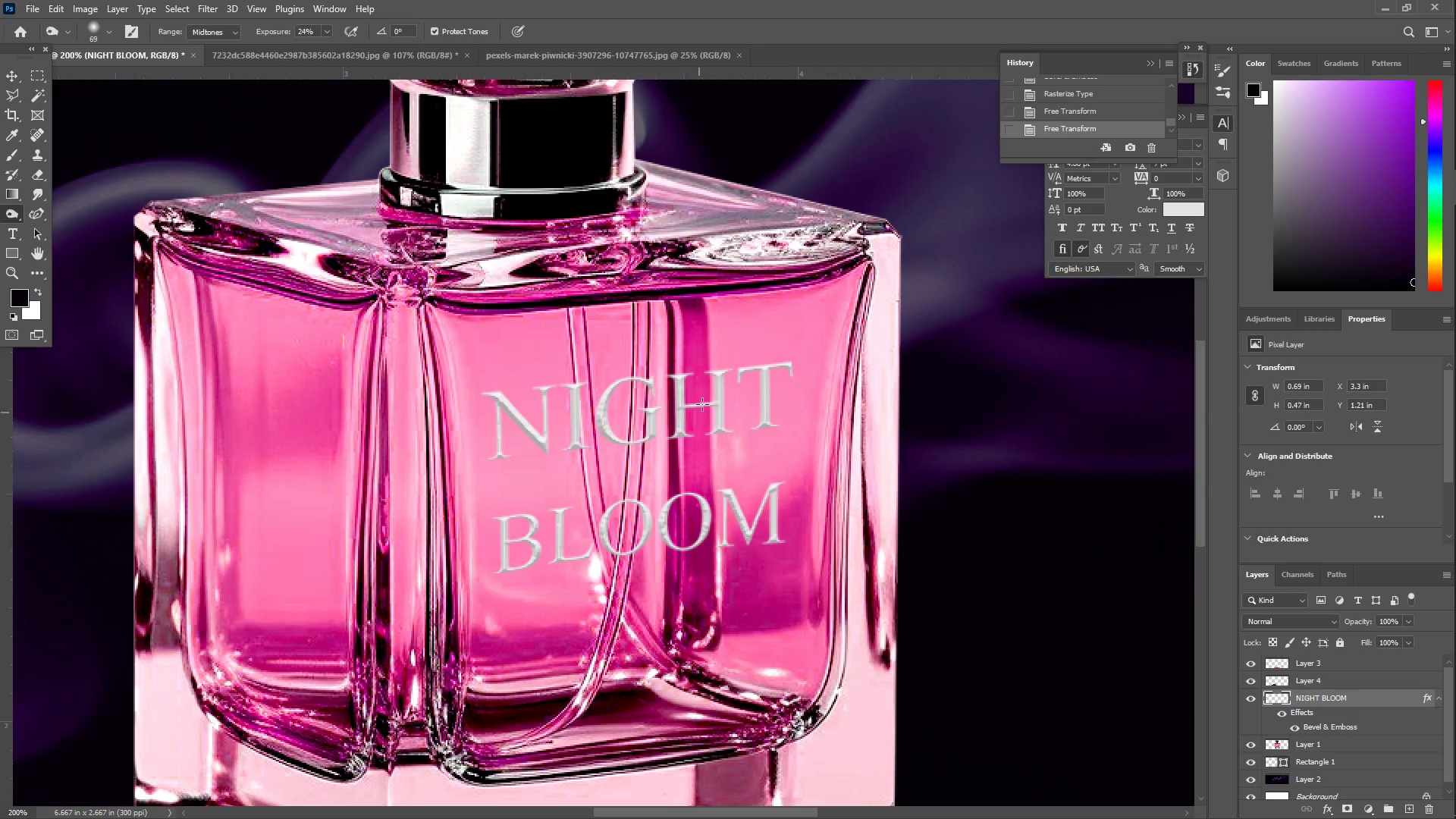 
left_click_drag(start_coordinate=[731, 369], to_coordinate=[751, 384])
 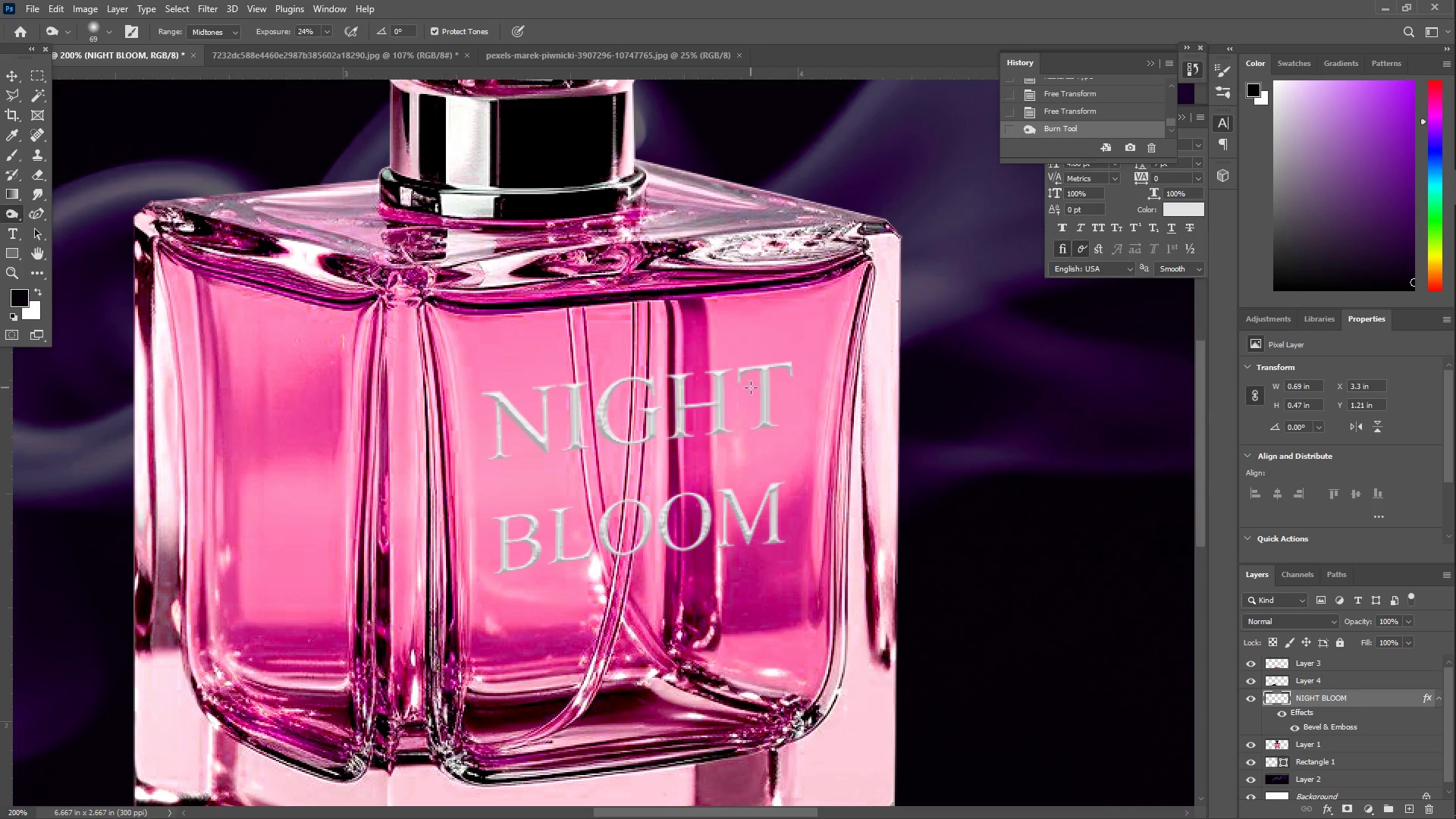 
key(CapsLock)
 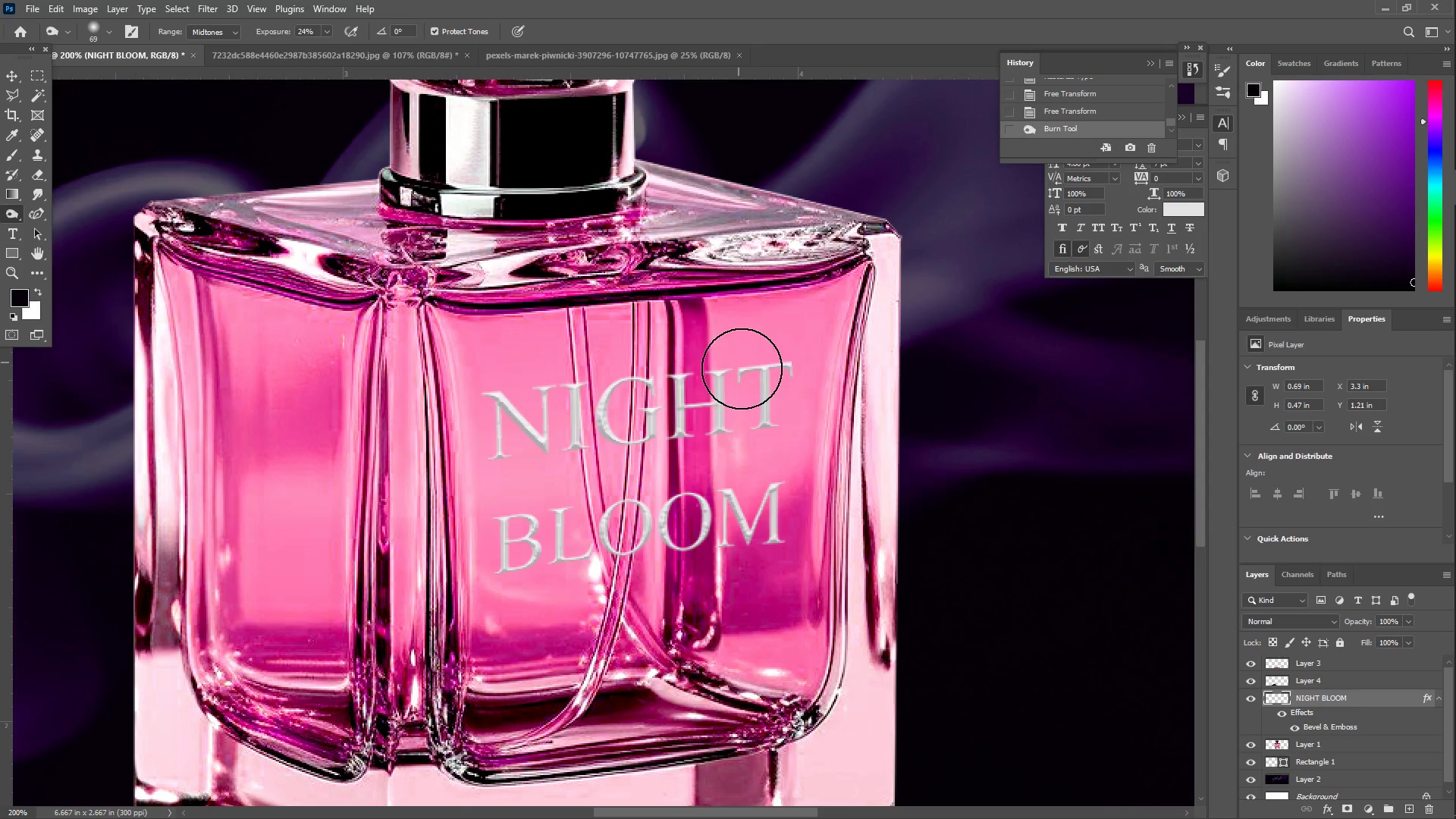 
left_click_drag(start_coordinate=[752, 391], to_coordinate=[745, 456])
 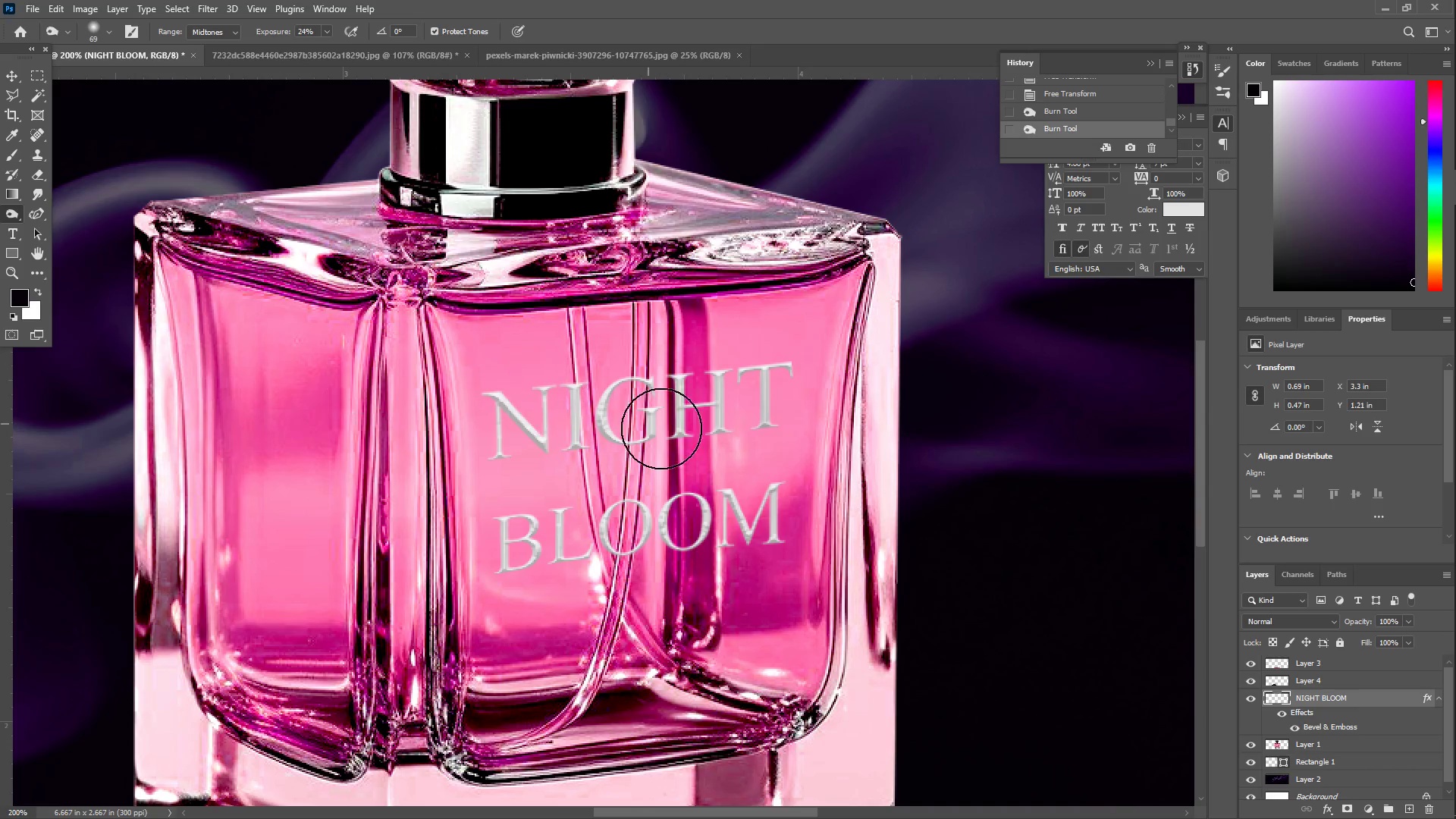 
left_click_drag(start_coordinate=[747, 369], to_coordinate=[742, 536])
 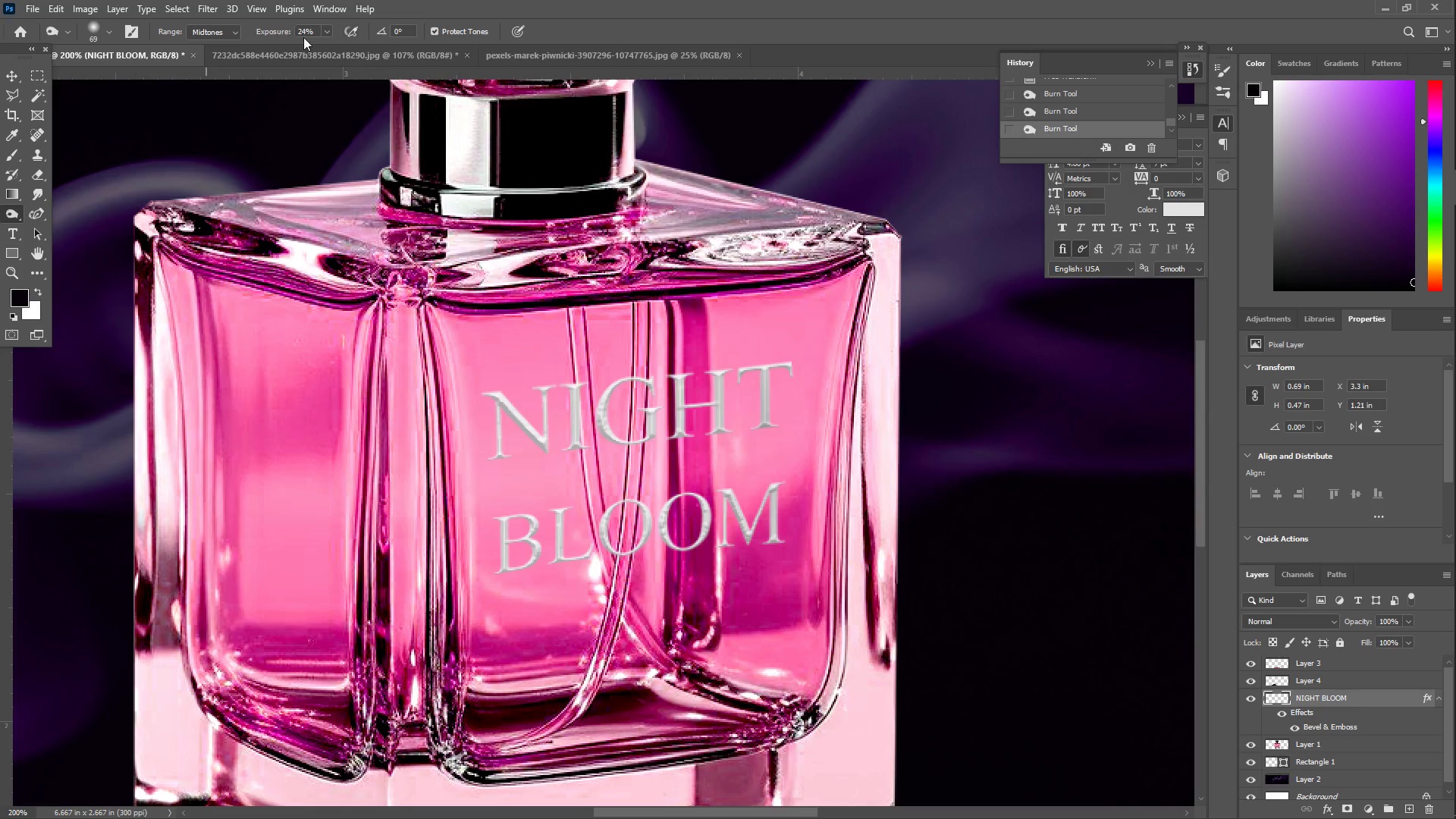 
left_click([326, 32])
 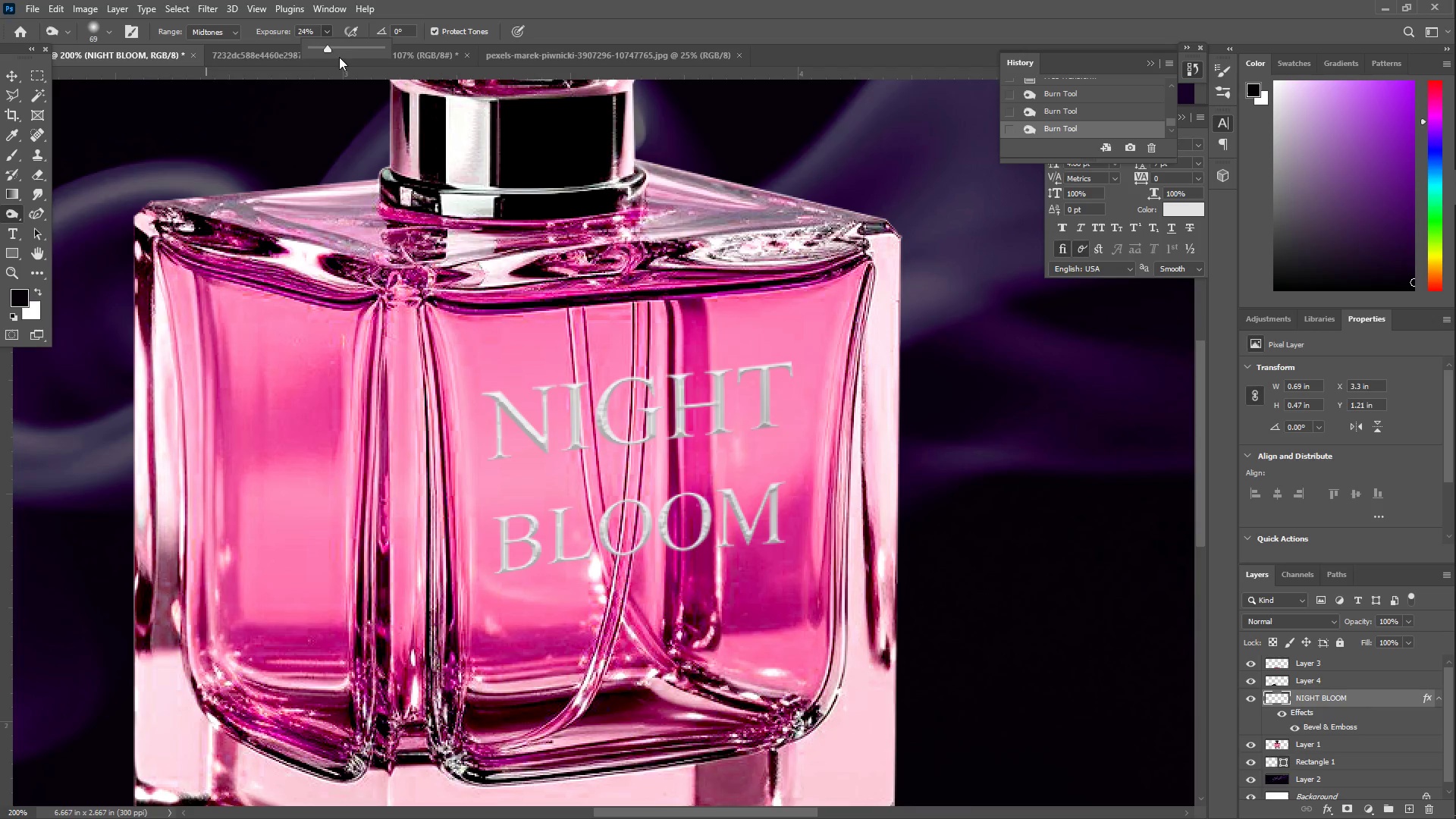 
left_click_drag(start_coordinate=[337, 52], to_coordinate=[345, 52])
 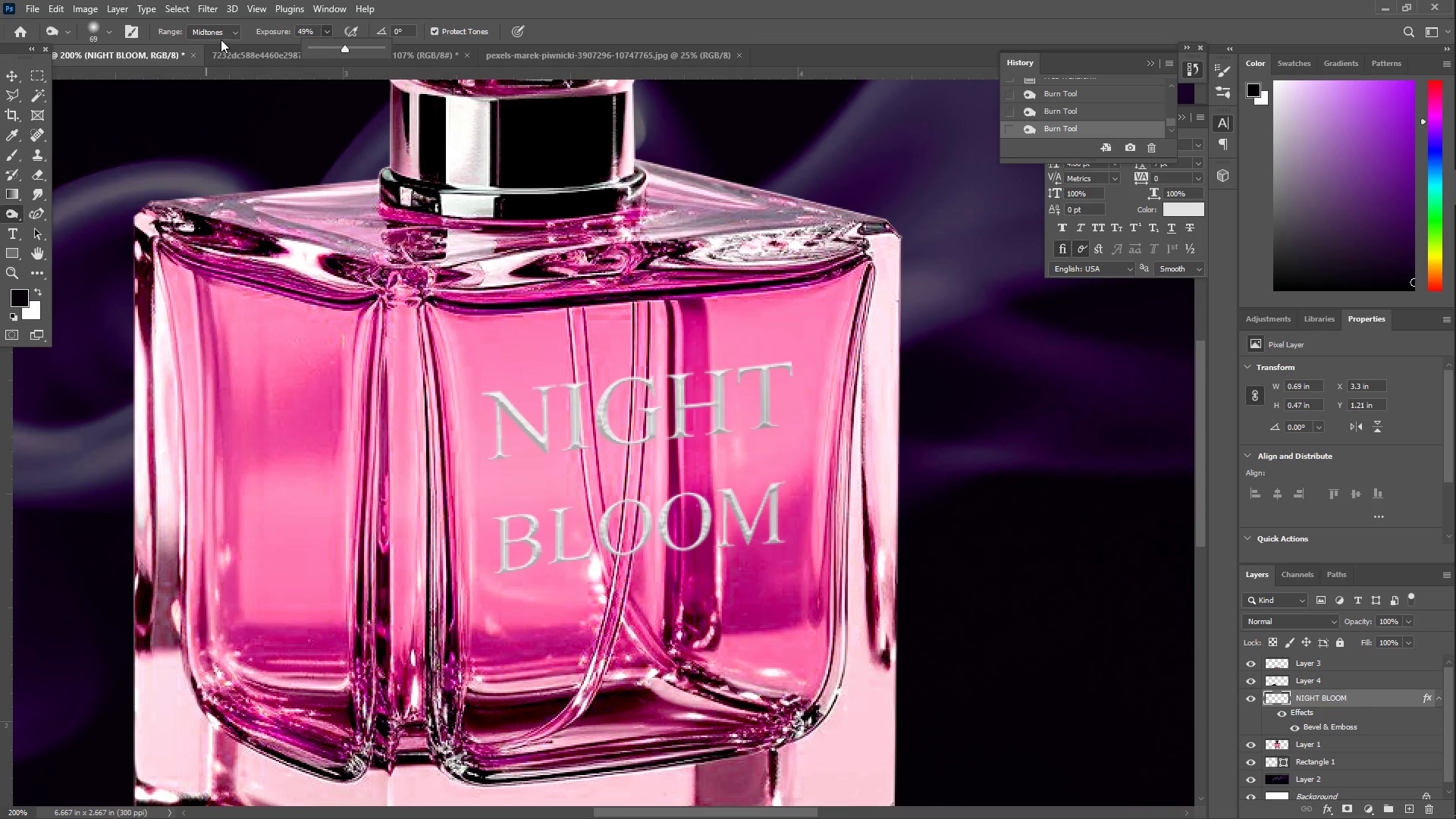 
left_click([209, 30])
 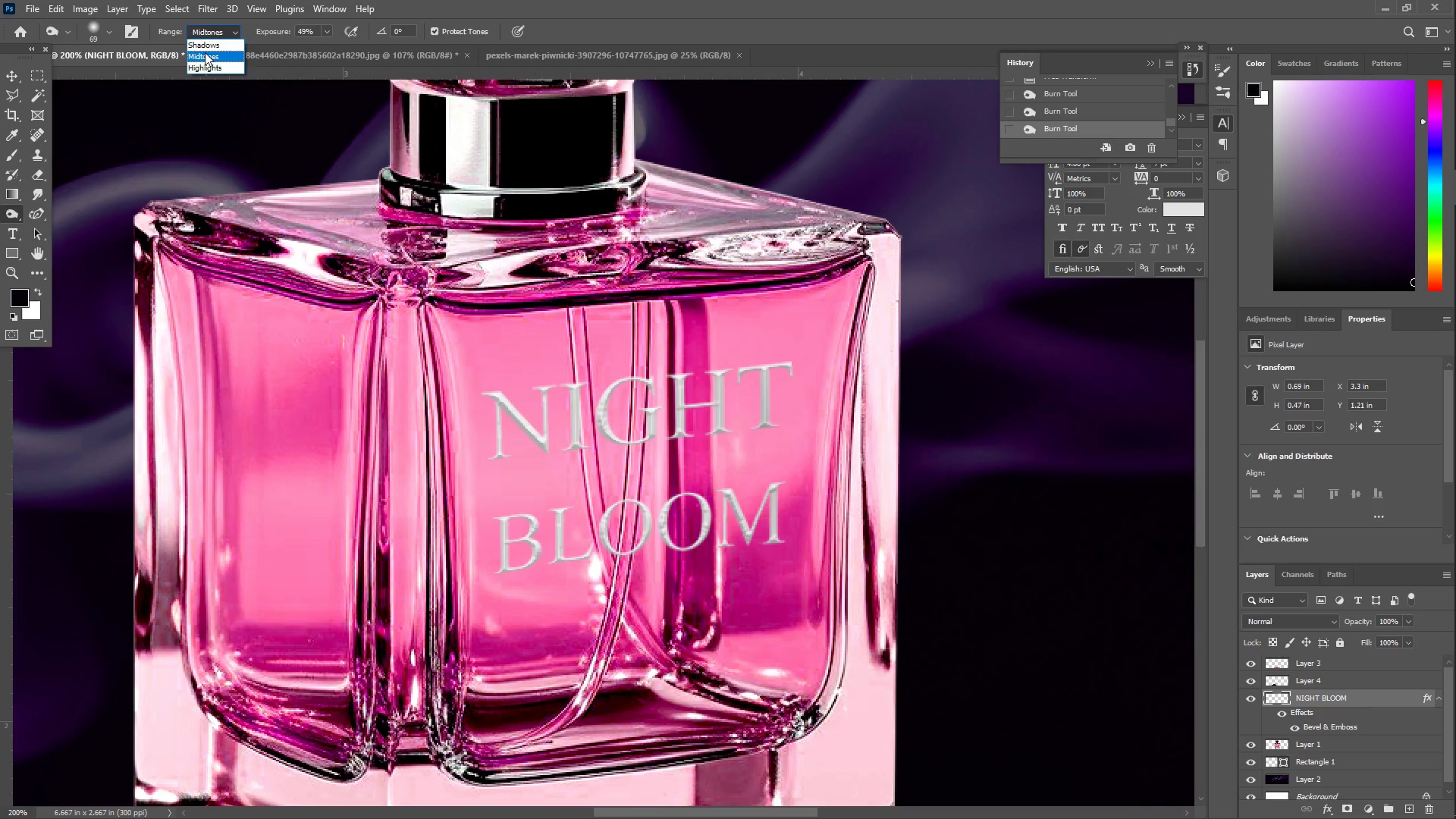 
left_click([203, 48])
 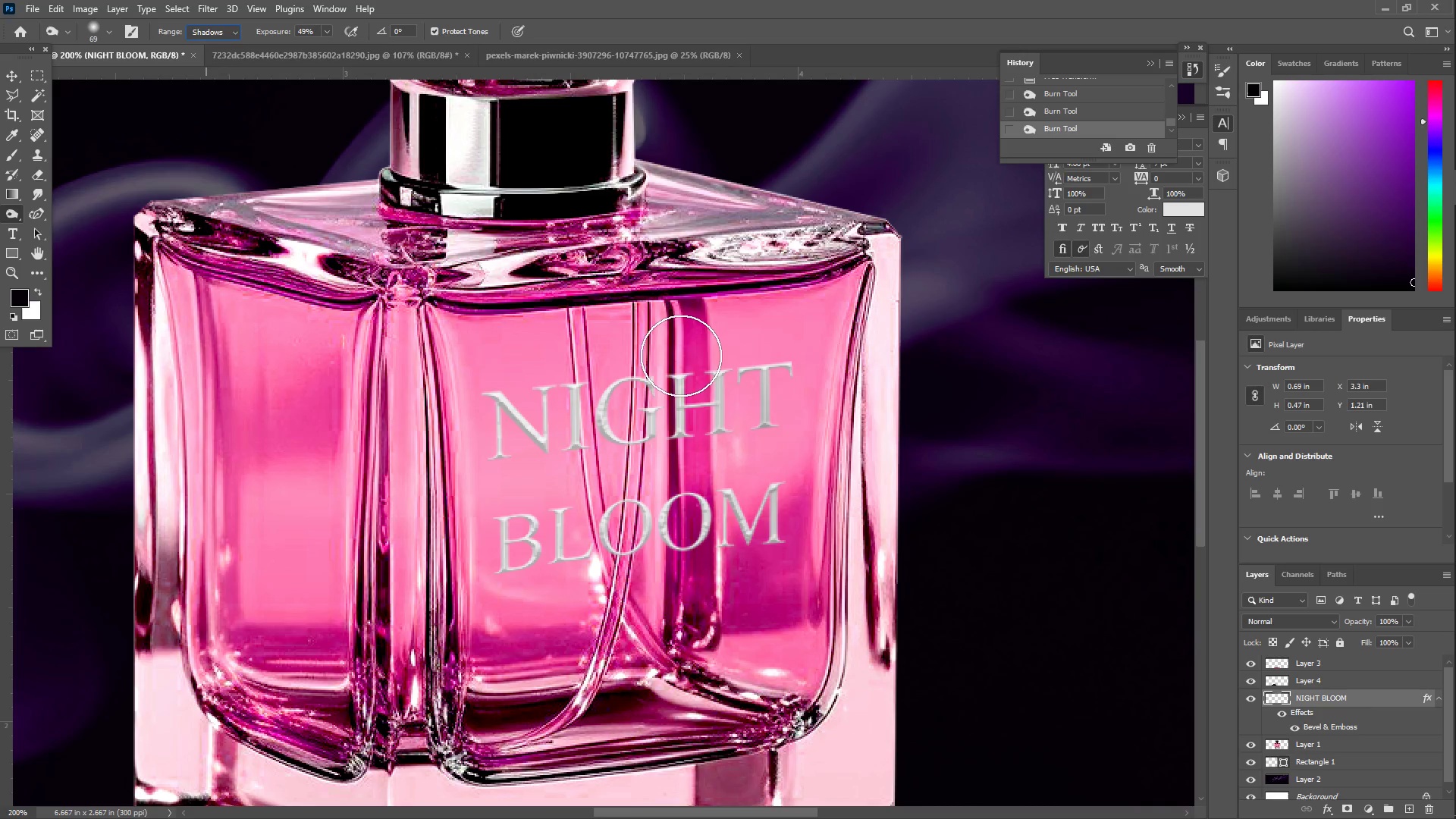 
left_click_drag(start_coordinate=[687, 358], to_coordinate=[767, 459])
 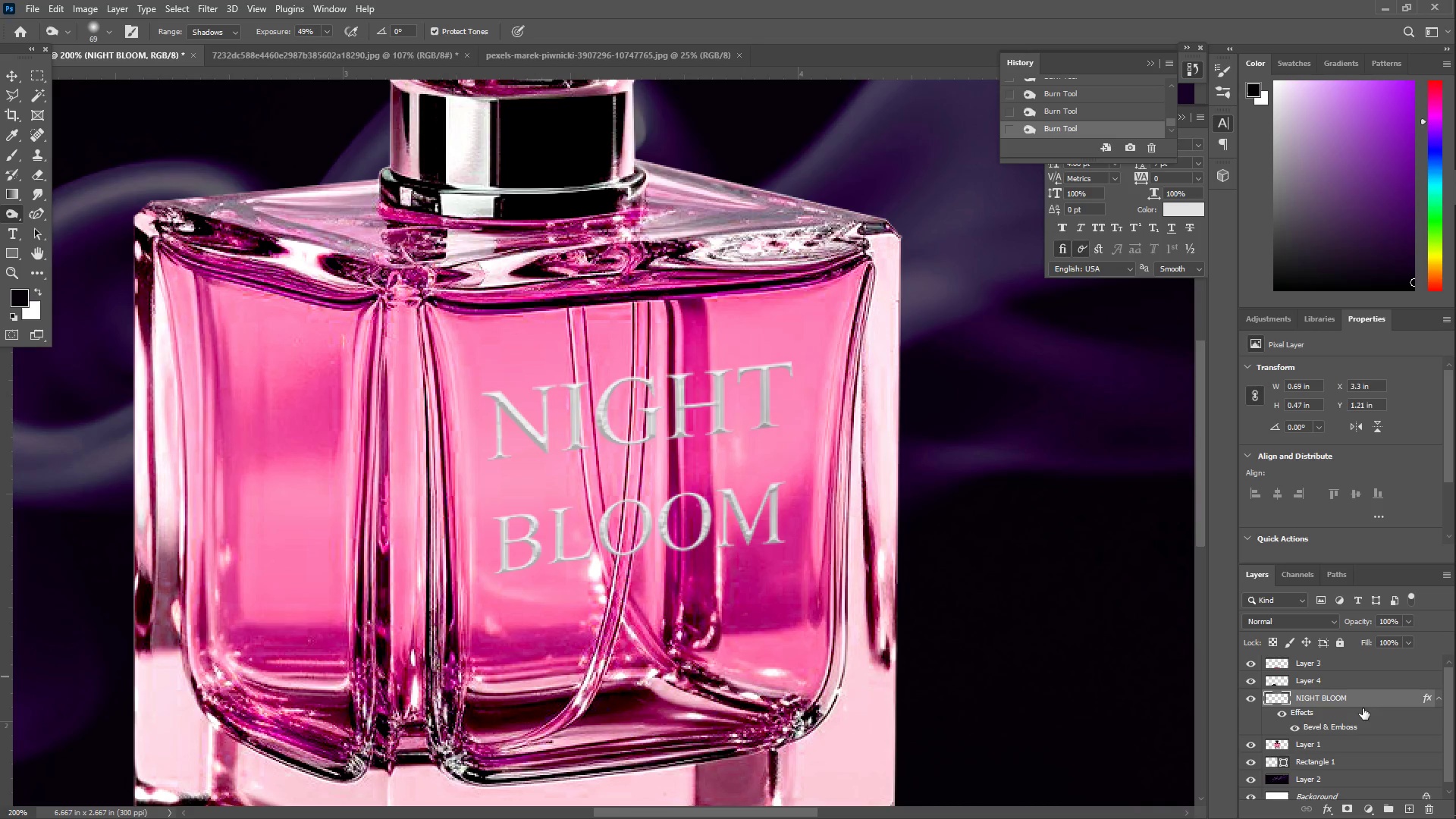 
right_click([1356, 695])
 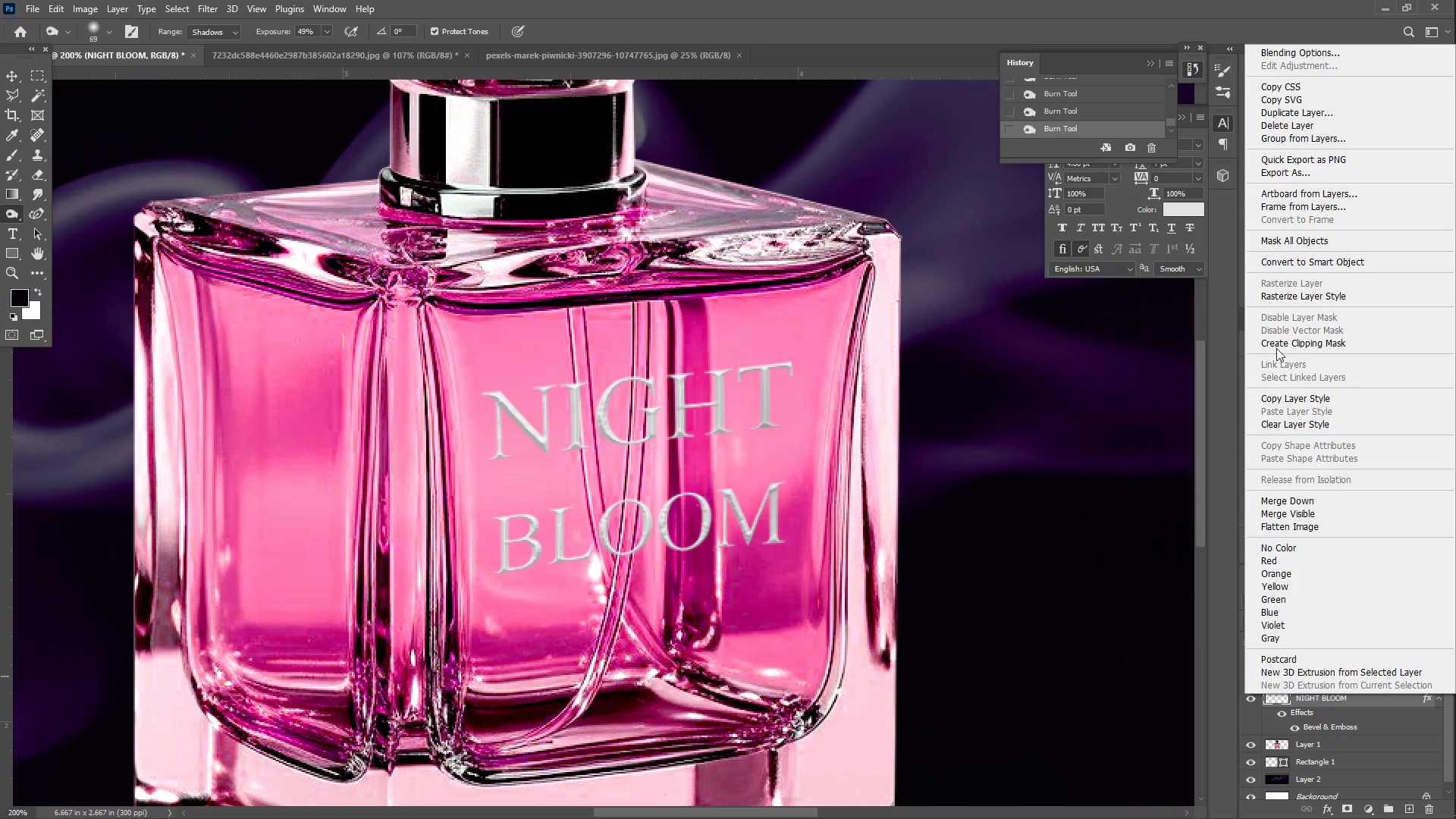 
left_click([1288, 302])
 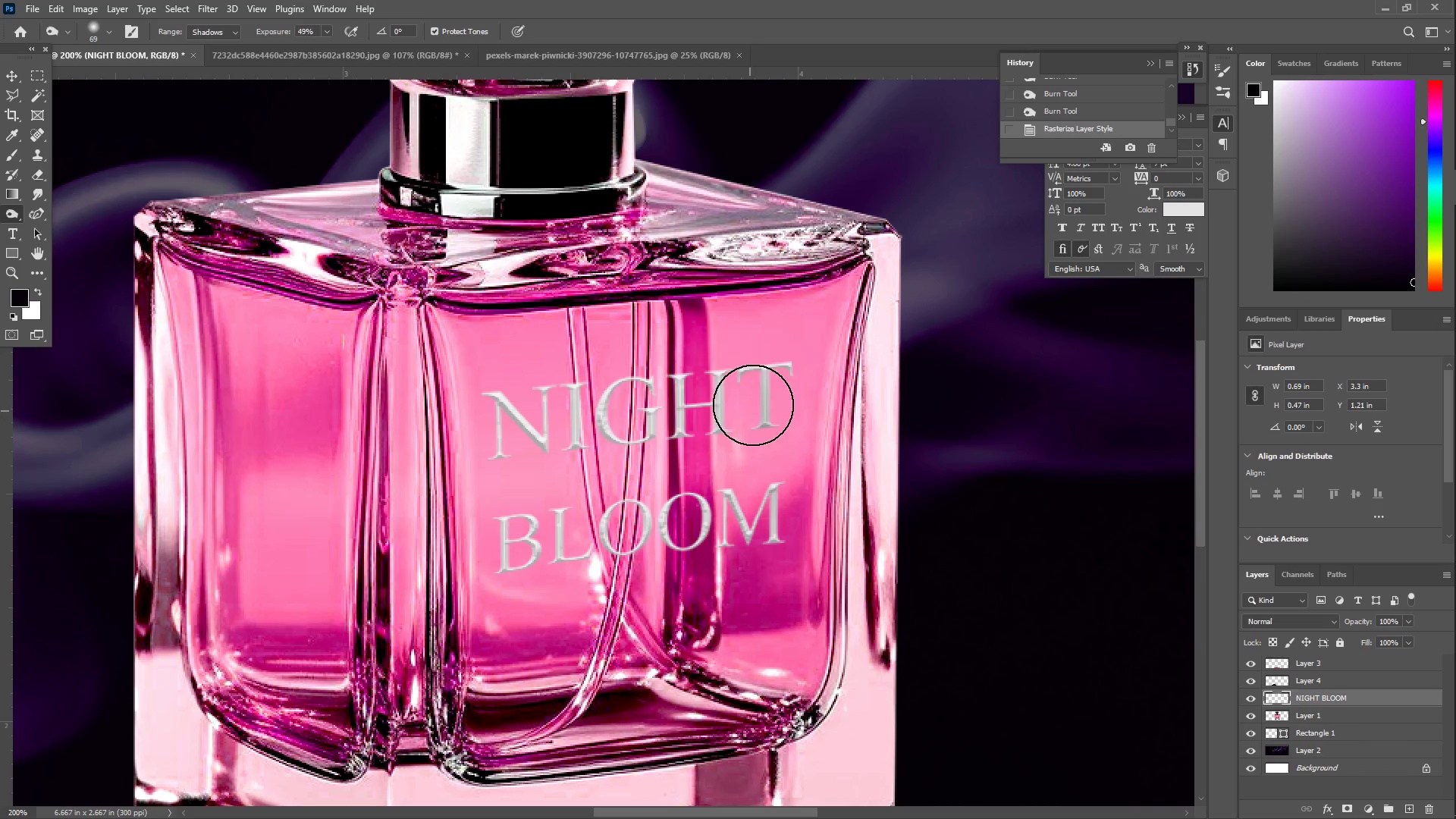 
left_click_drag(start_coordinate=[758, 361], to_coordinate=[740, 570])
 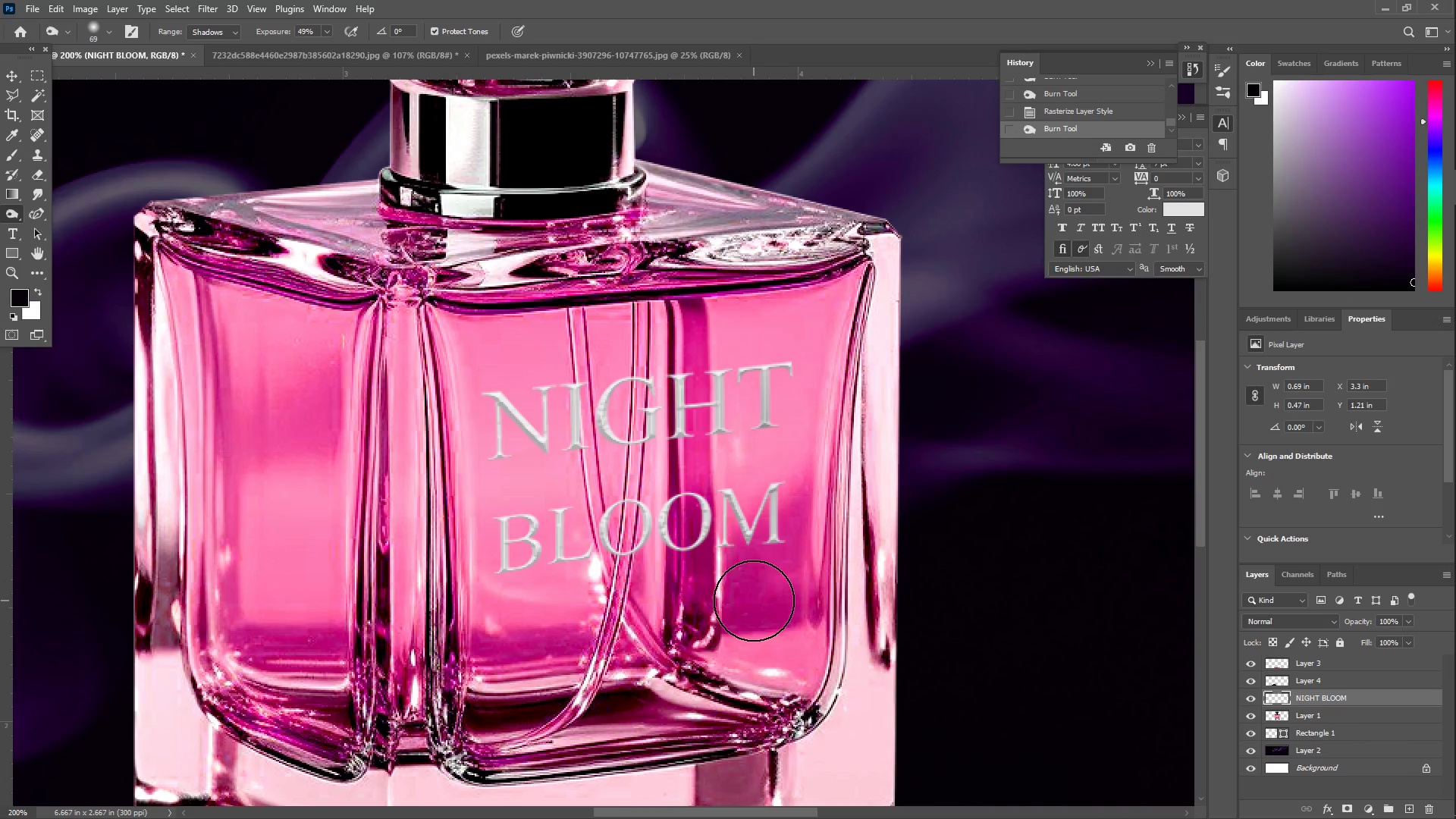 
left_click_drag(start_coordinate=[754, 579], to_coordinate=[774, 444])
 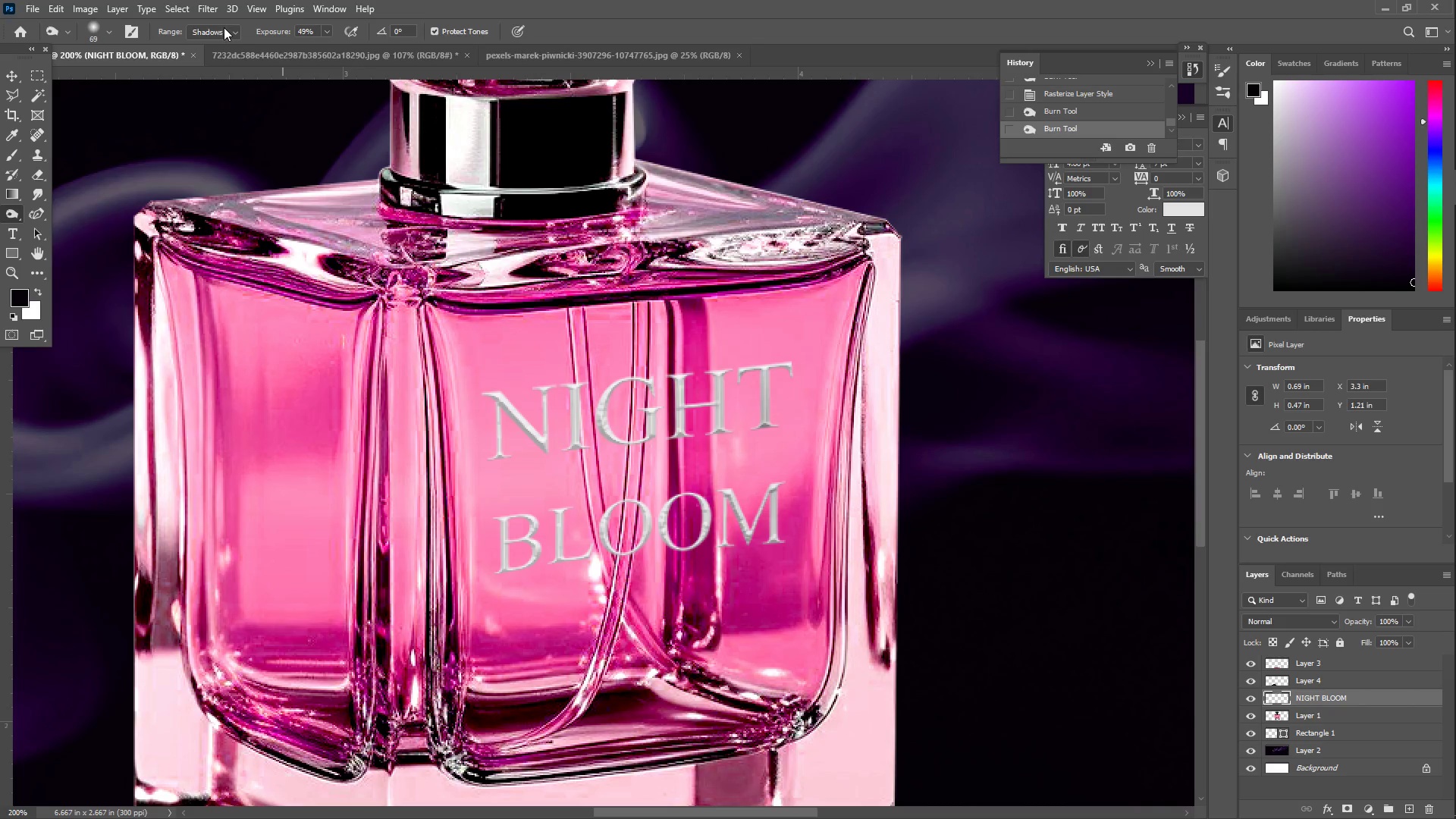 
left_click([201, 33])
 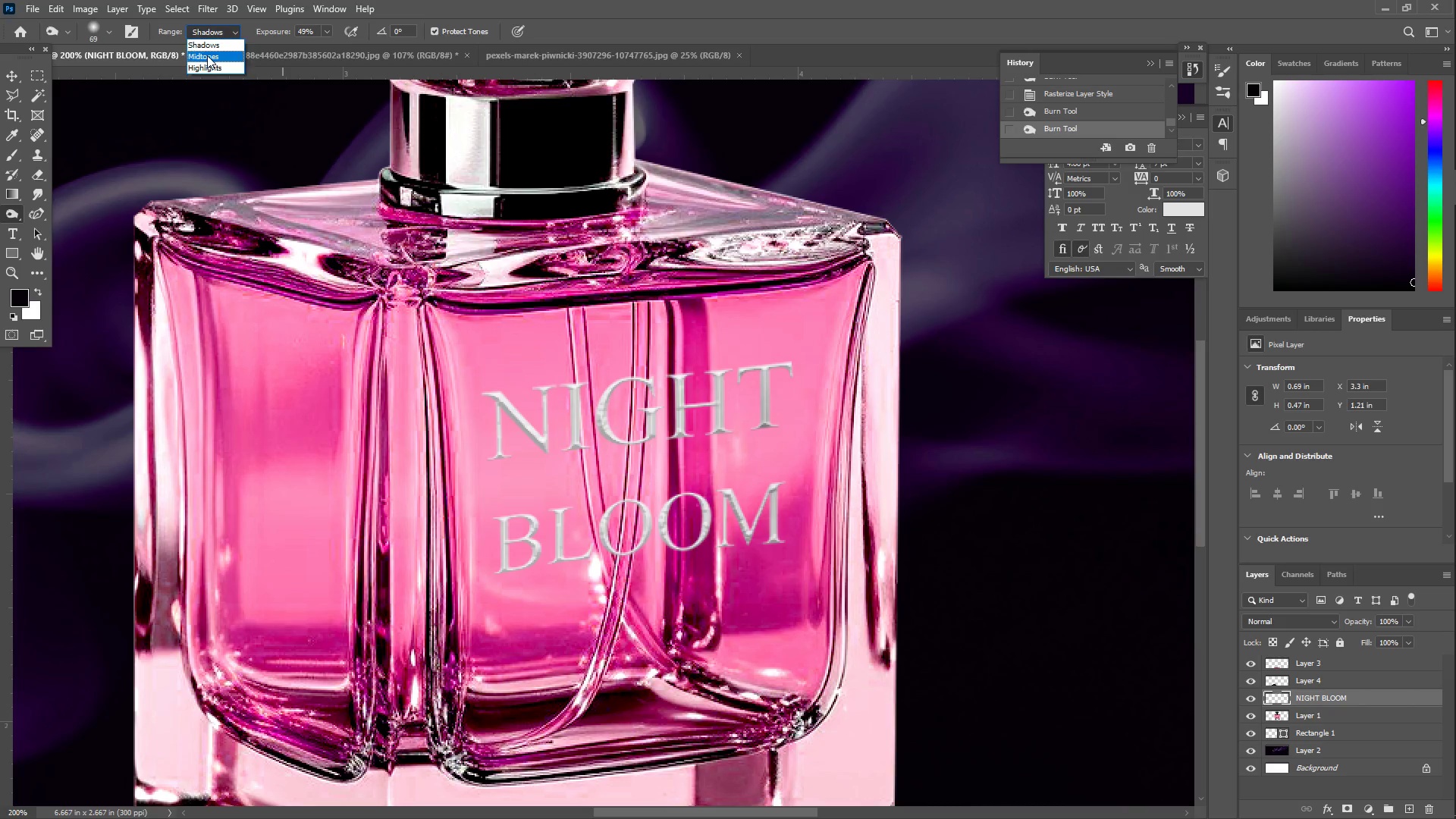 
left_click([206, 52])
 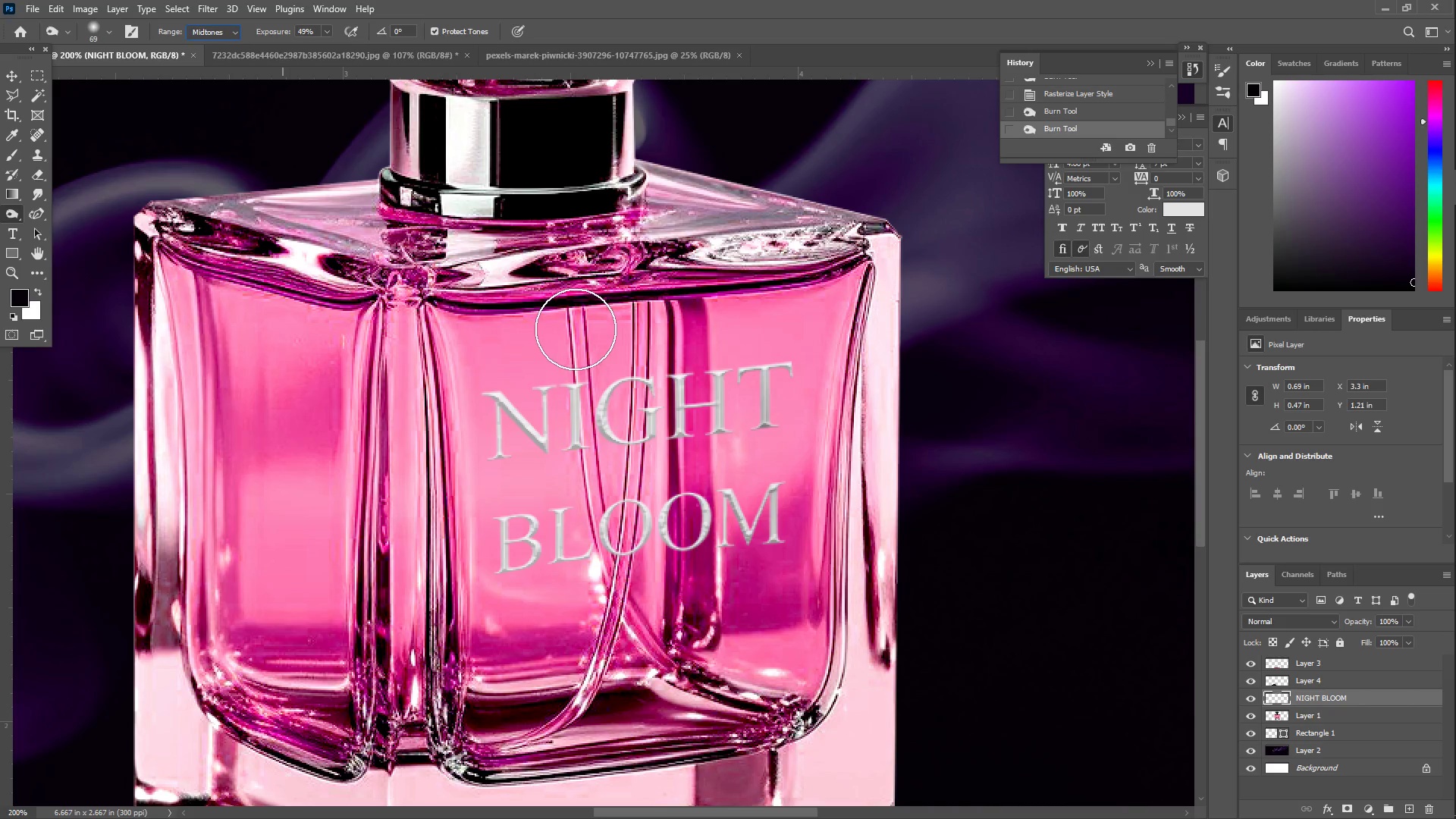 
left_click_drag(start_coordinate=[576, 329], to_coordinate=[721, 413])
 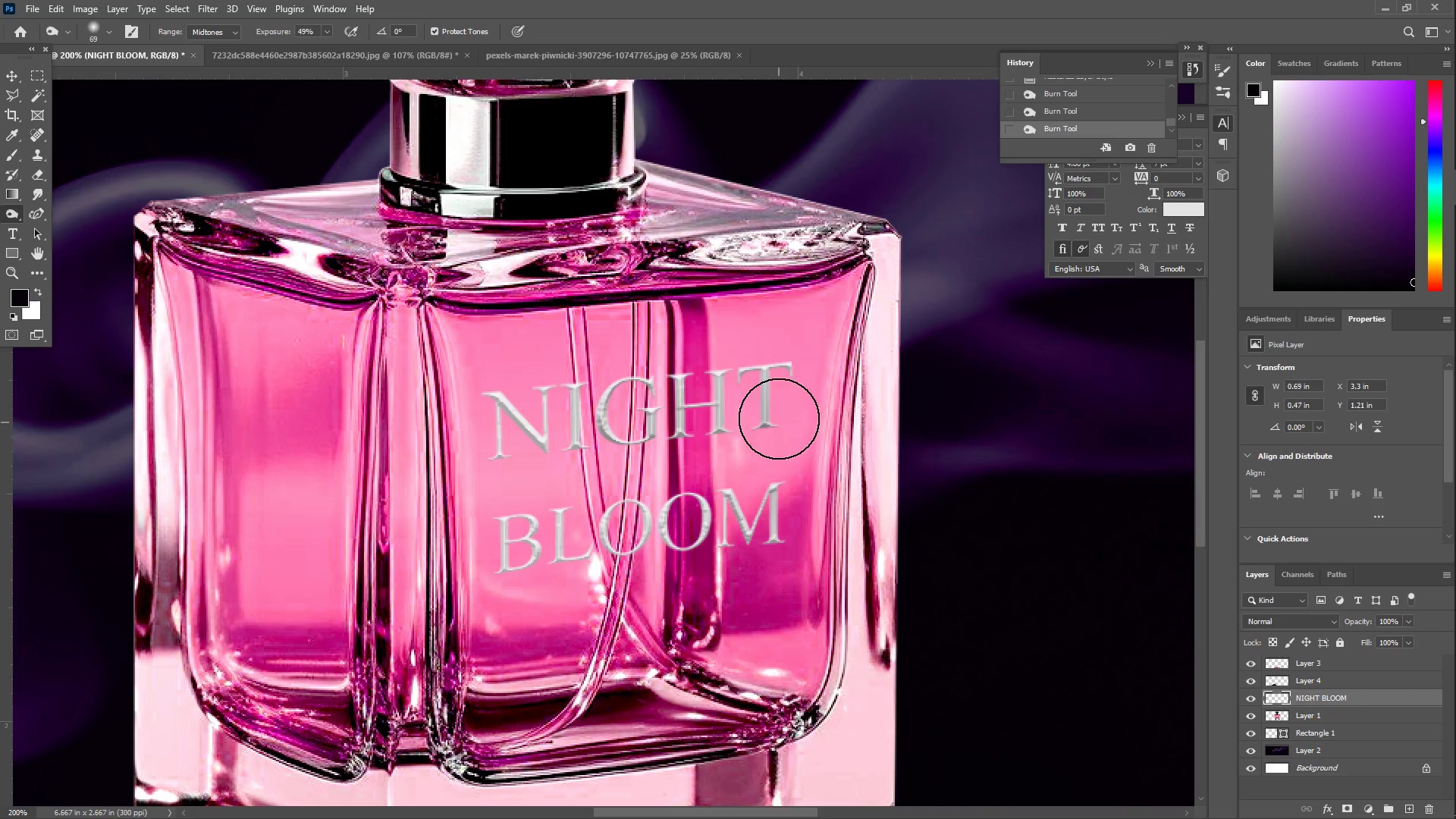 
left_click_drag(start_coordinate=[776, 388], to_coordinate=[808, 576])
 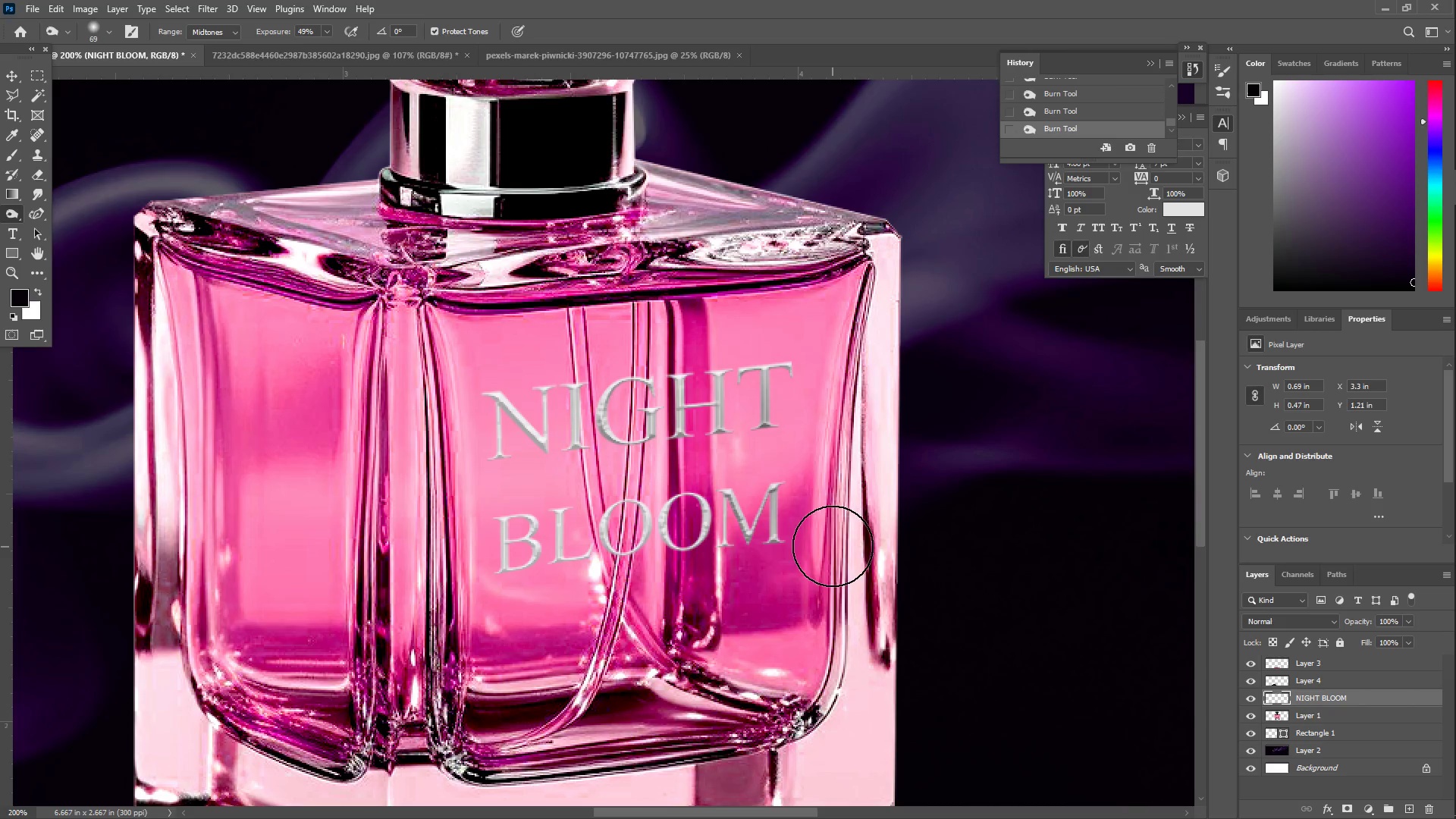 
left_click_drag(start_coordinate=[830, 543], to_coordinate=[795, 565])
 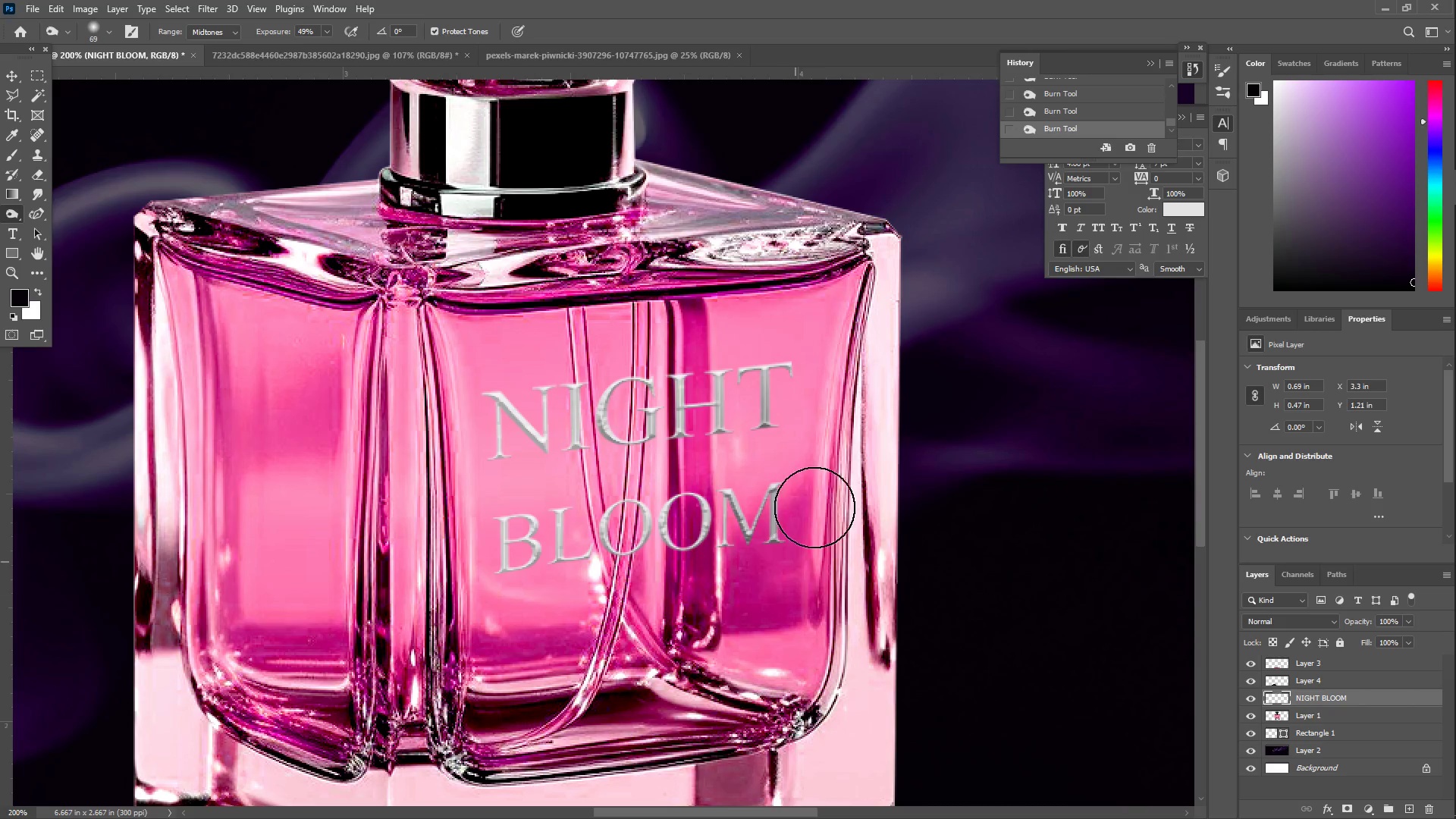 
left_click_drag(start_coordinate=[824, 475], to_coordinate=[713, 566])
 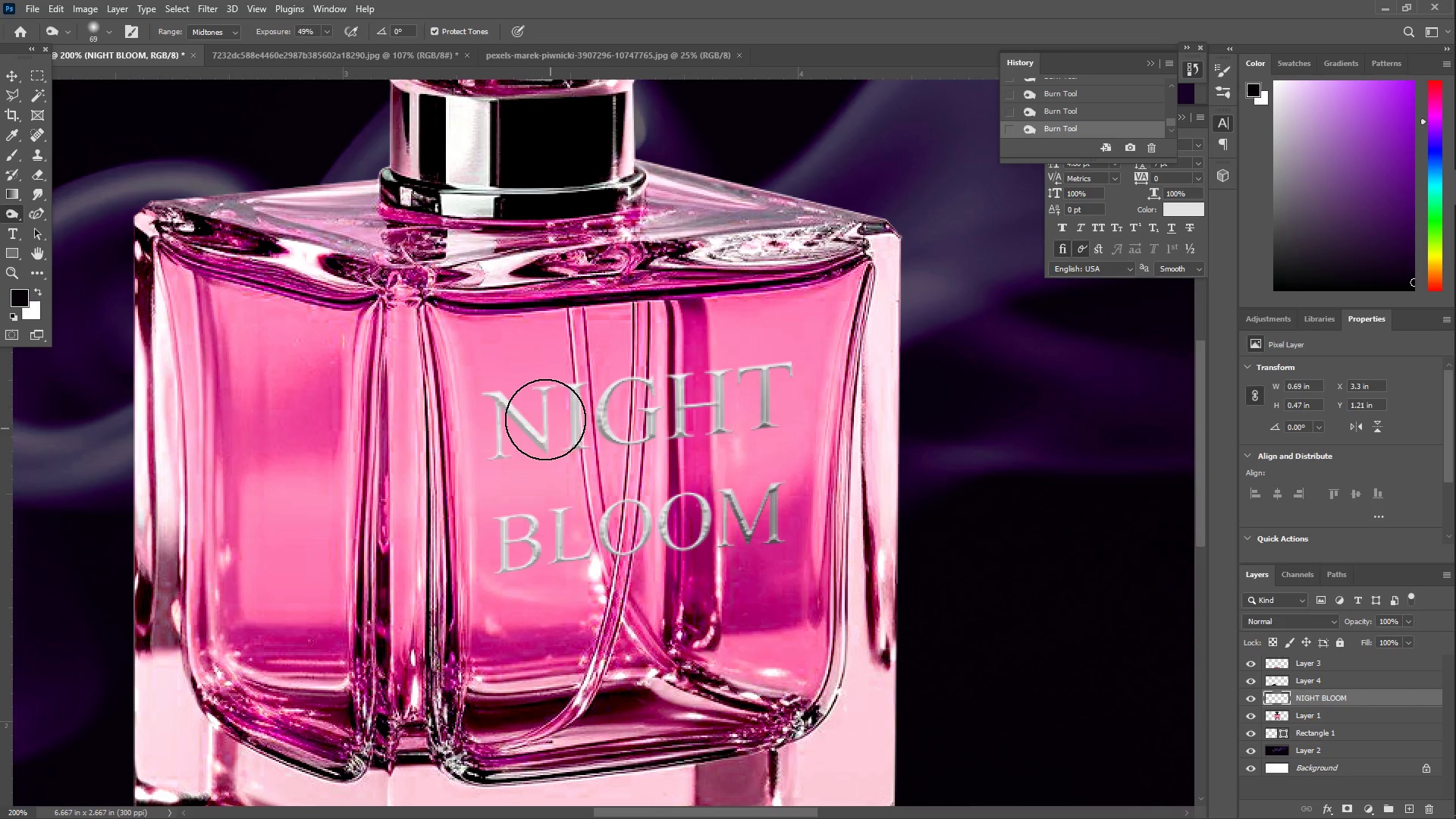 
left_click_drag(start_coordinate=[510, 392], to_coordinate=[459, 451])
 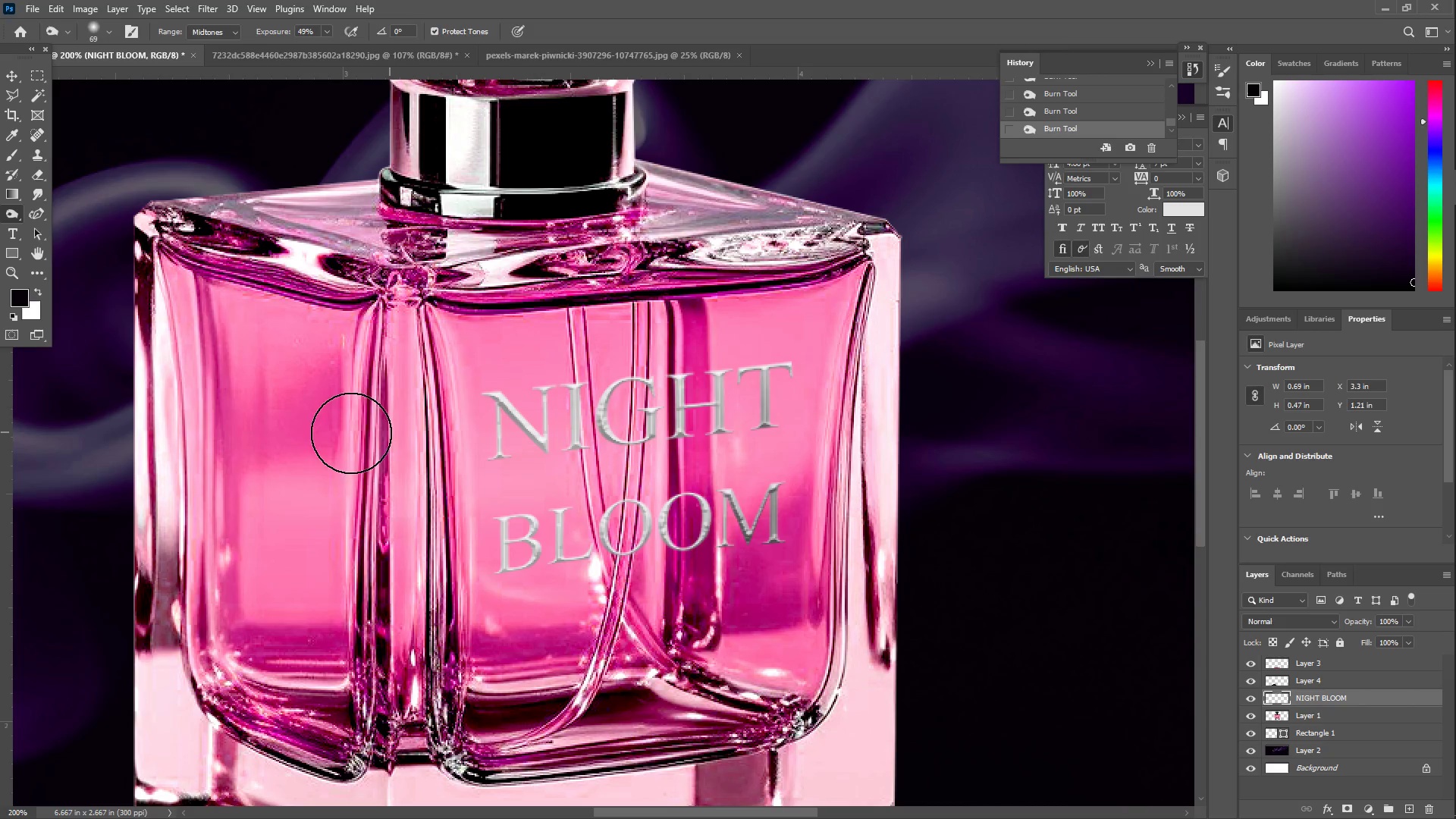 
key(Z)
 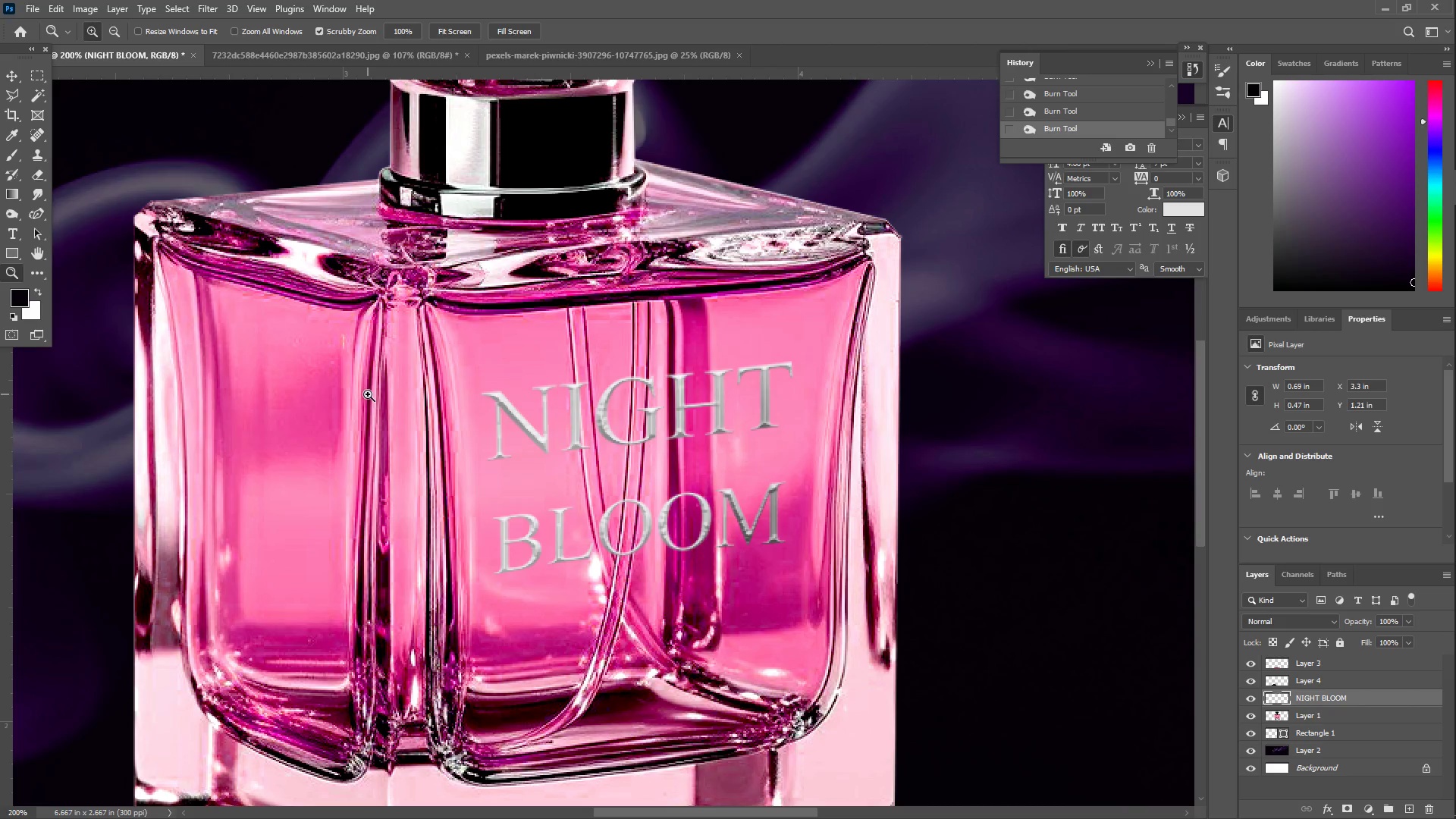 
hold_key(key=Space, duration=0.5)
 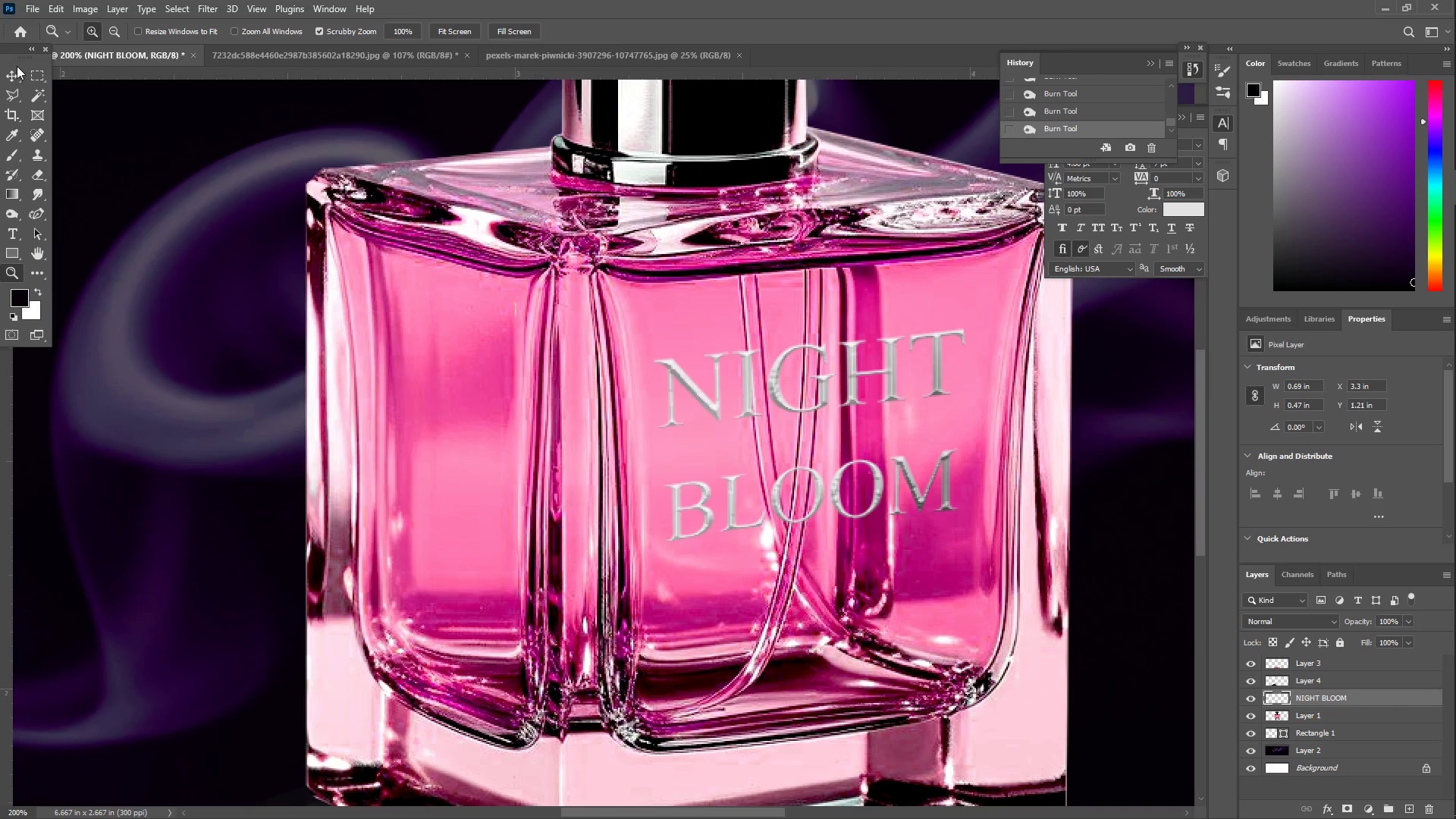 
left_click_drag(start_coordinate=[372, 394], to_coordinate=[544, 362])
 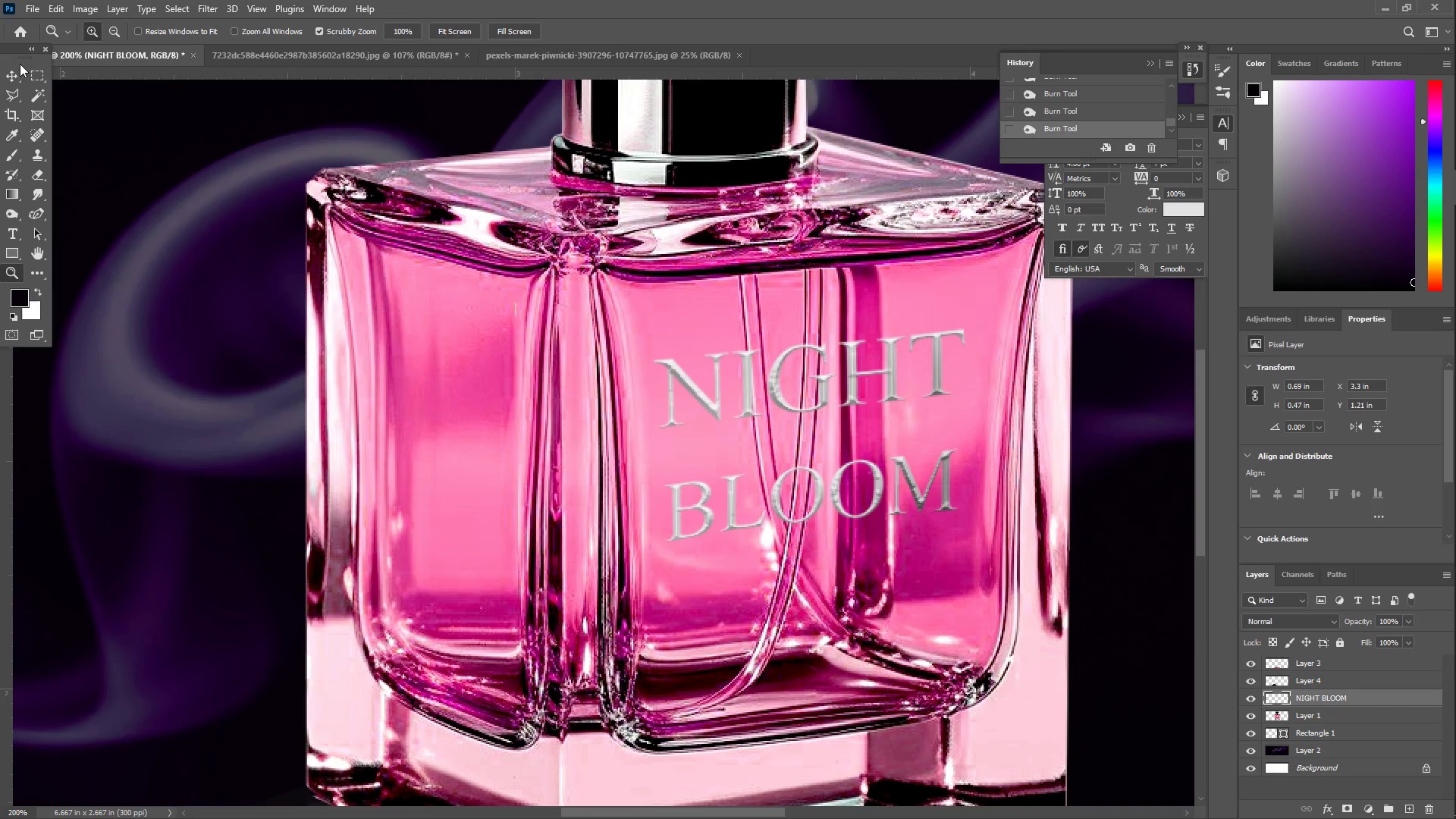 
left_click([11, 68])
 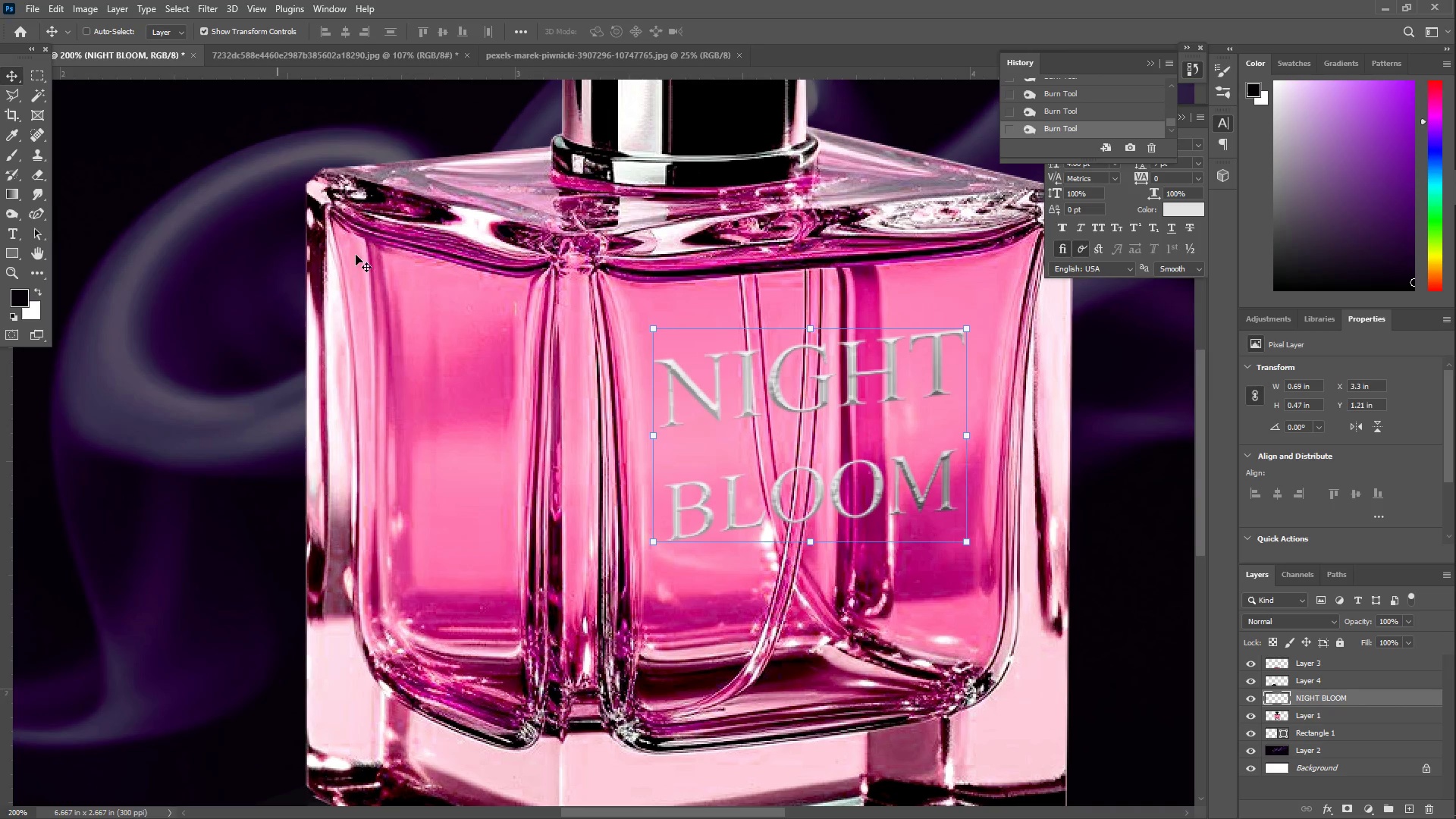 
right_click([467, 287])
 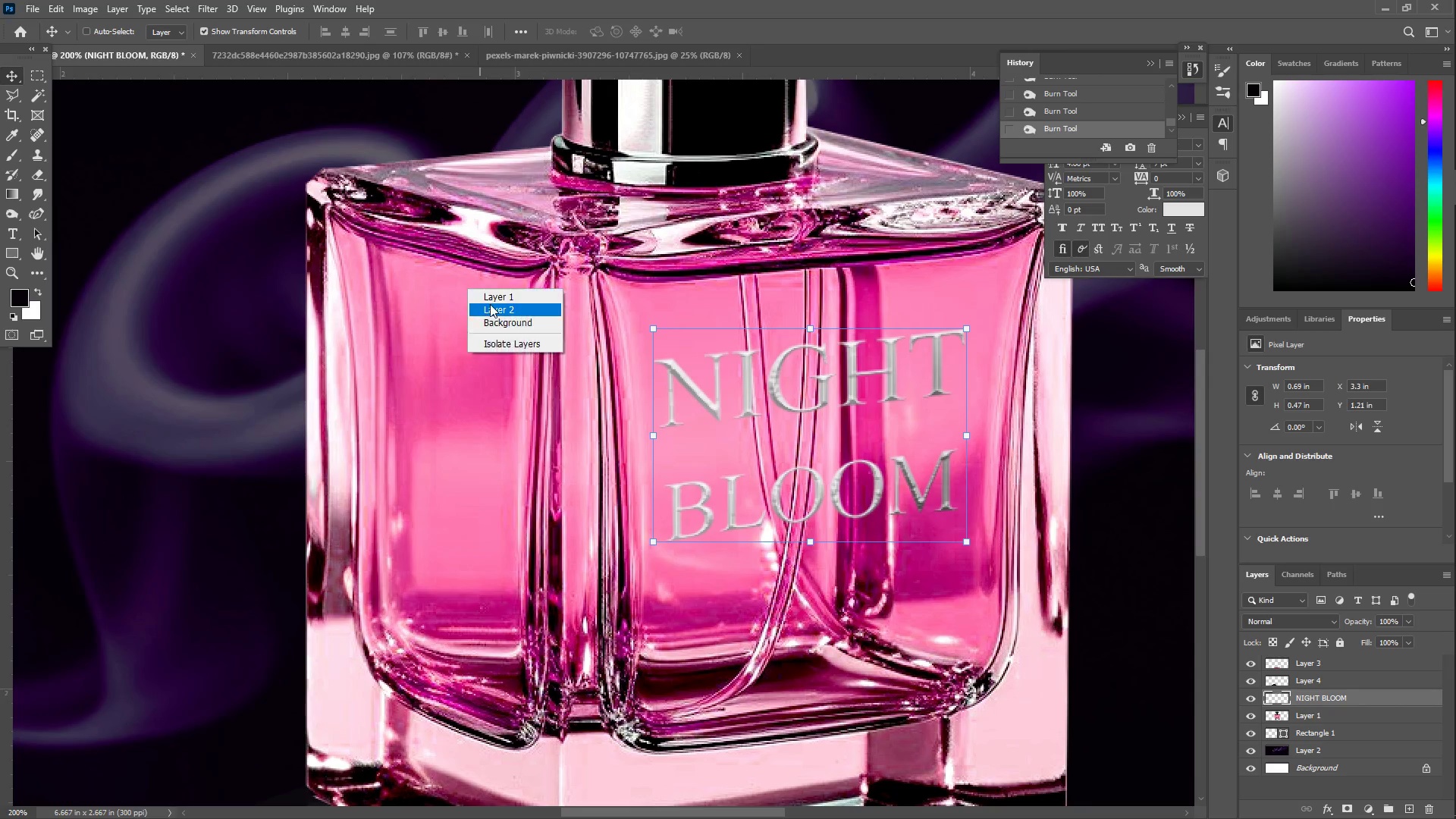 
left_click([491, 304])
 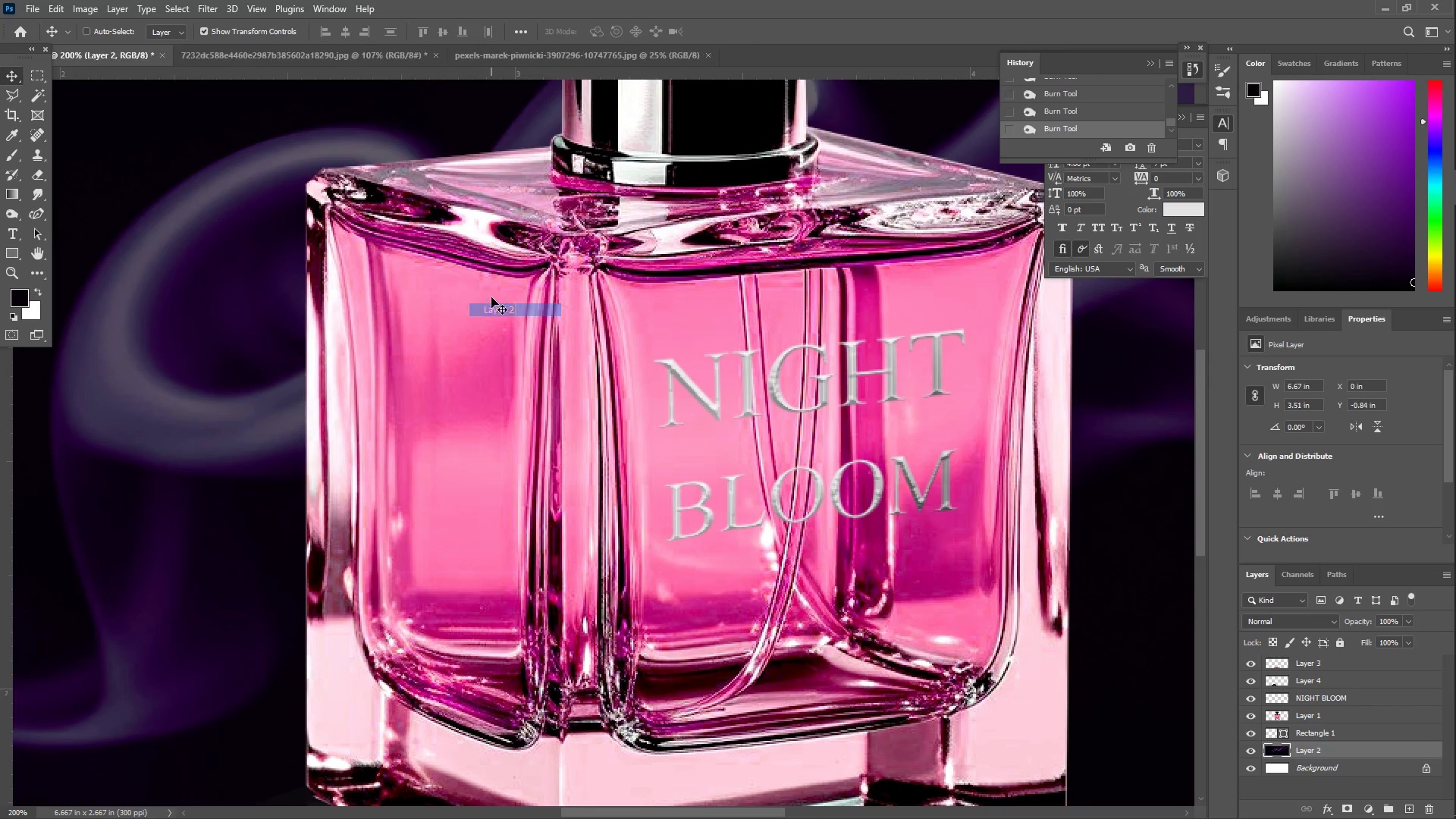 
right_click([492, 289])
 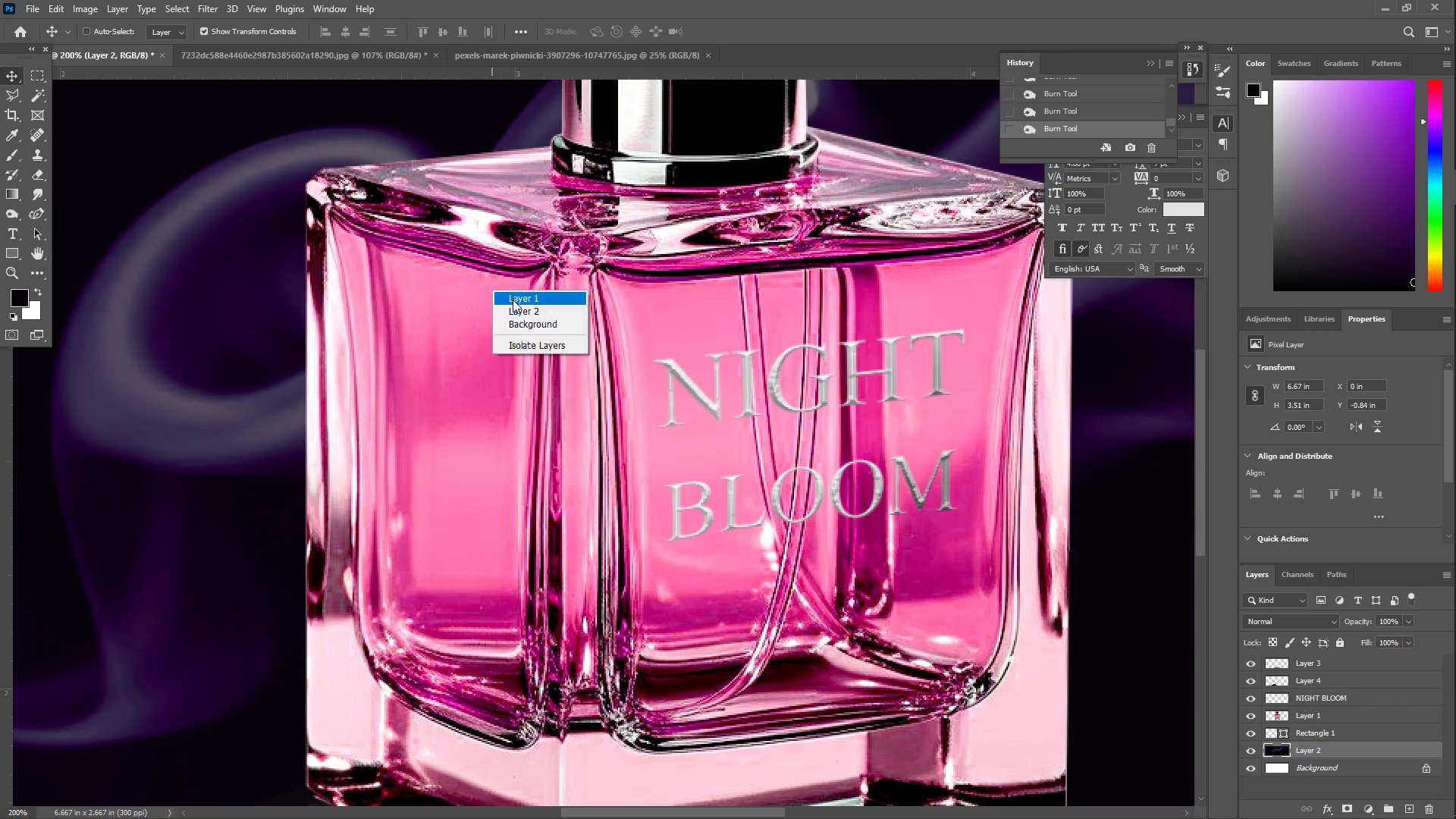 
left_click([513, 300])
 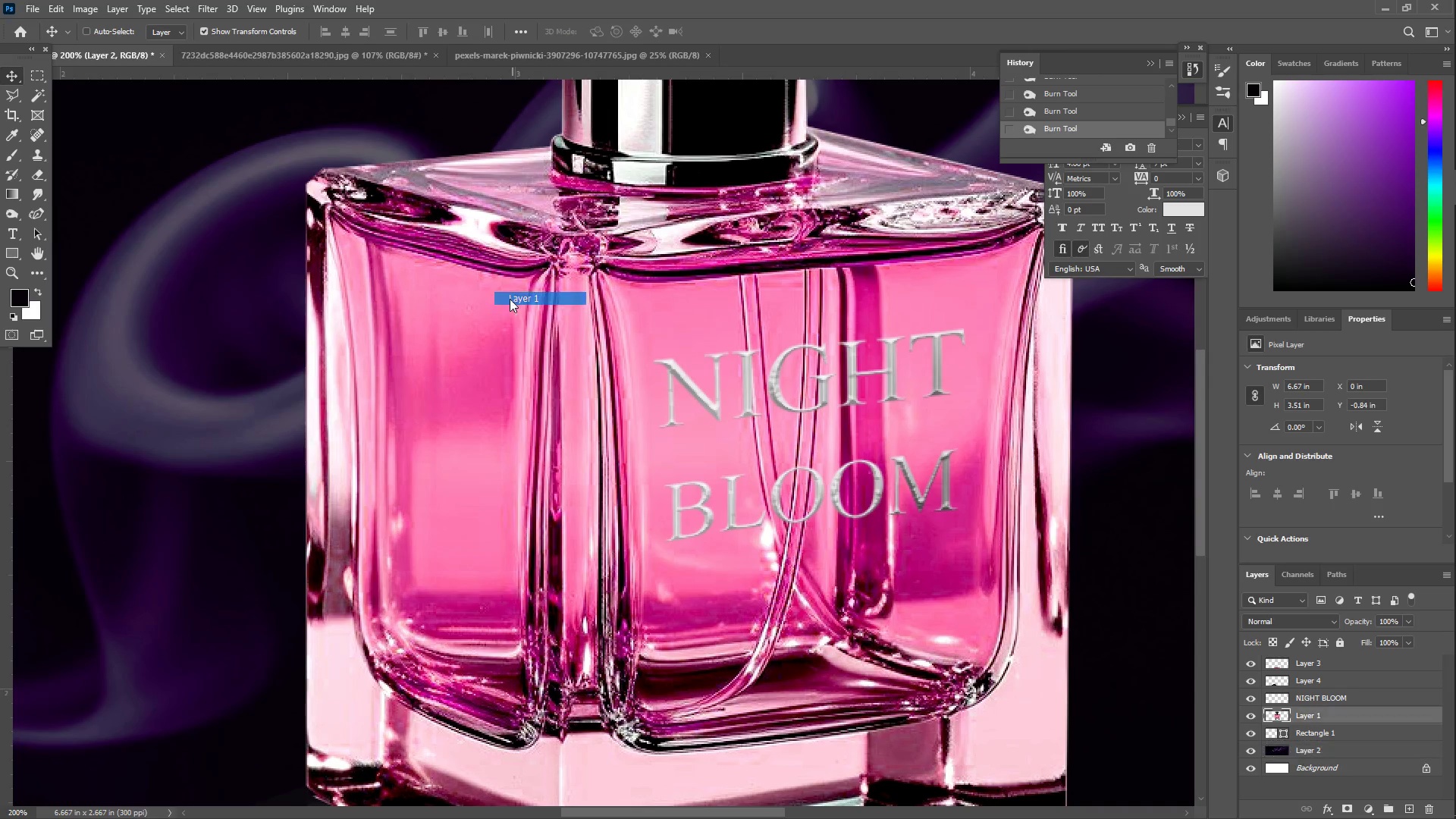 
type(zb)
 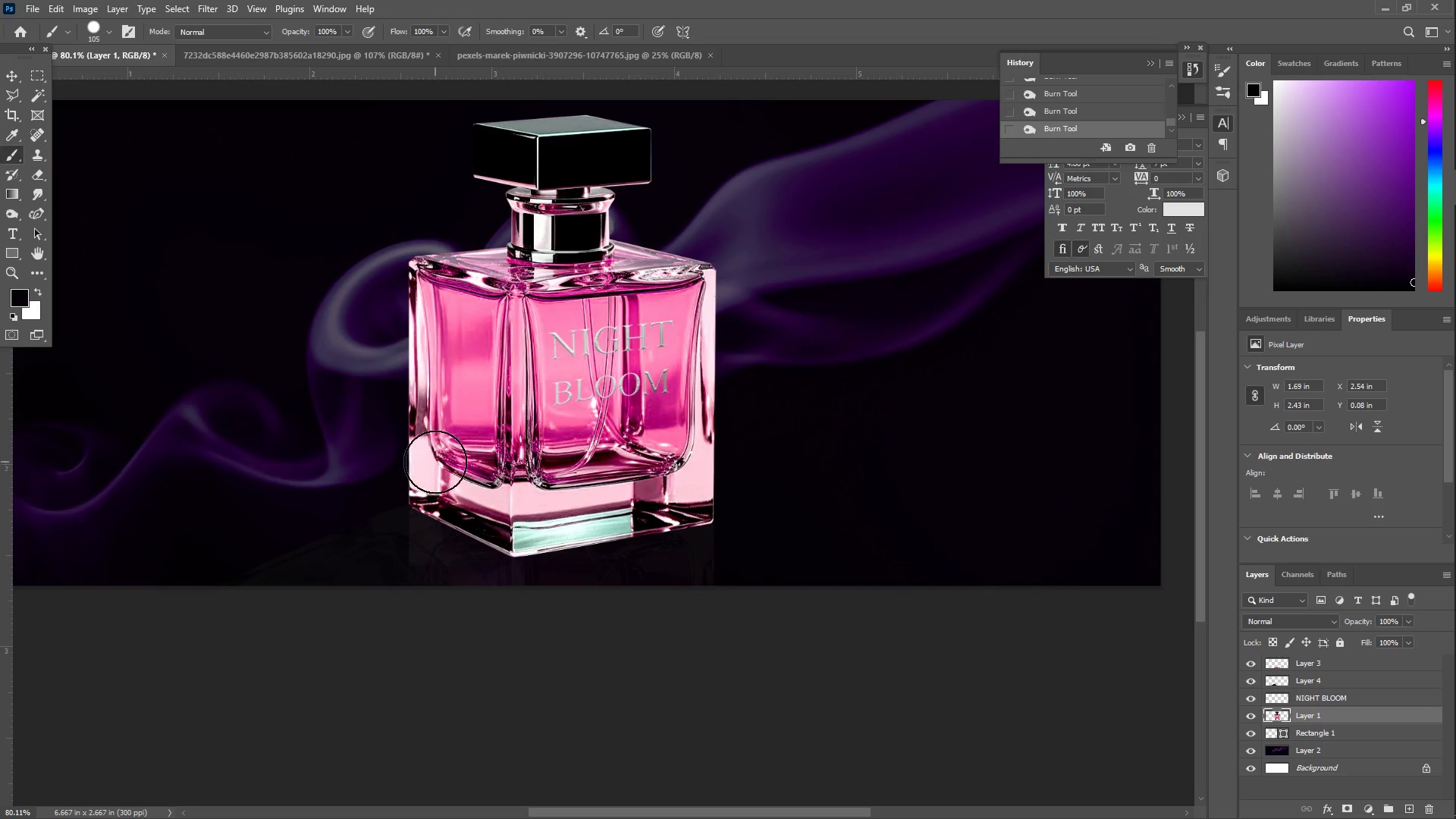 
left_click_drag(start_coordinate=[478, 303], to_coordinate=[398, 301])
 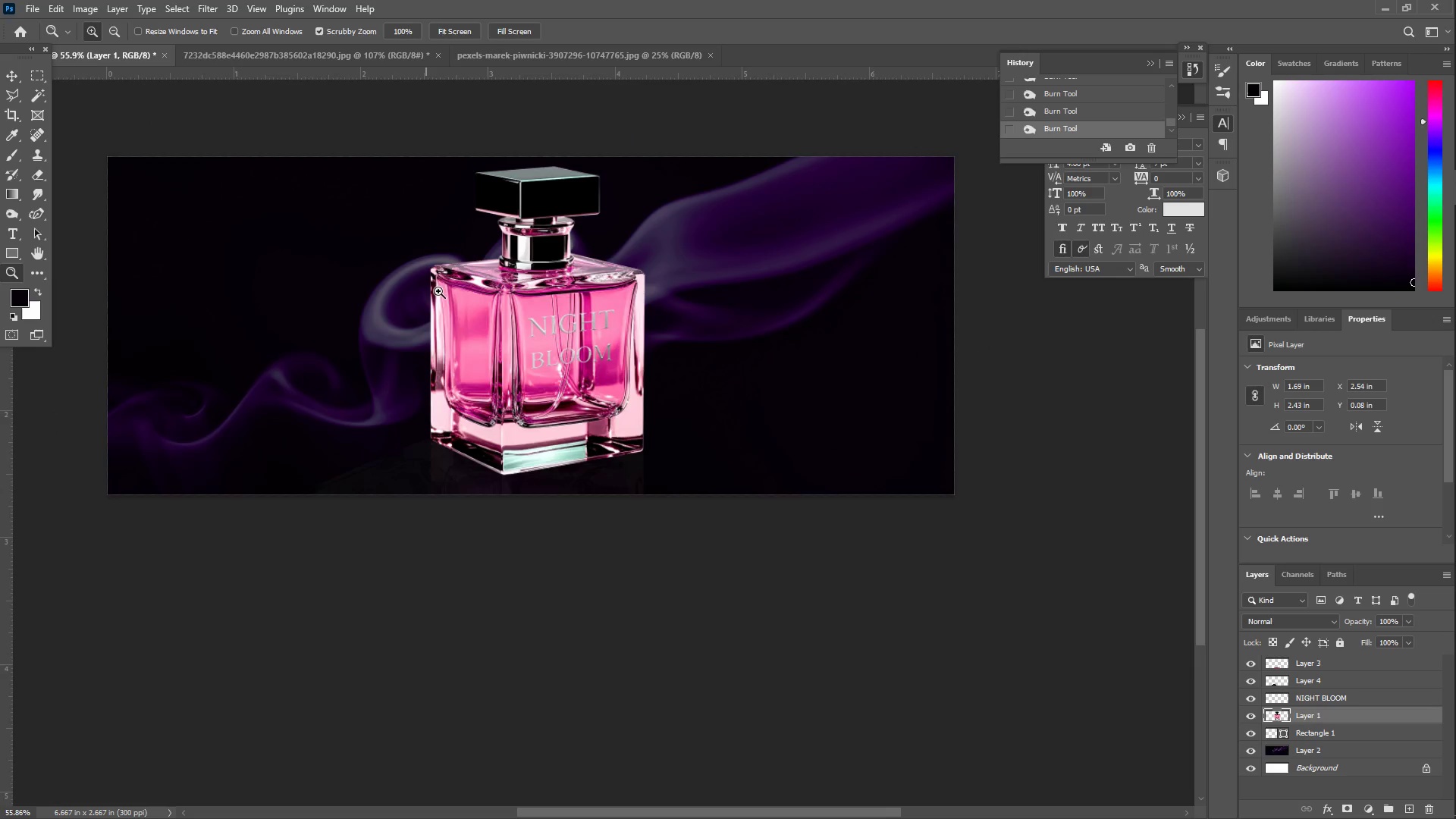 
left_click_drag(start_coordinate=[479, 286], to_coordinate=[507, 291])
 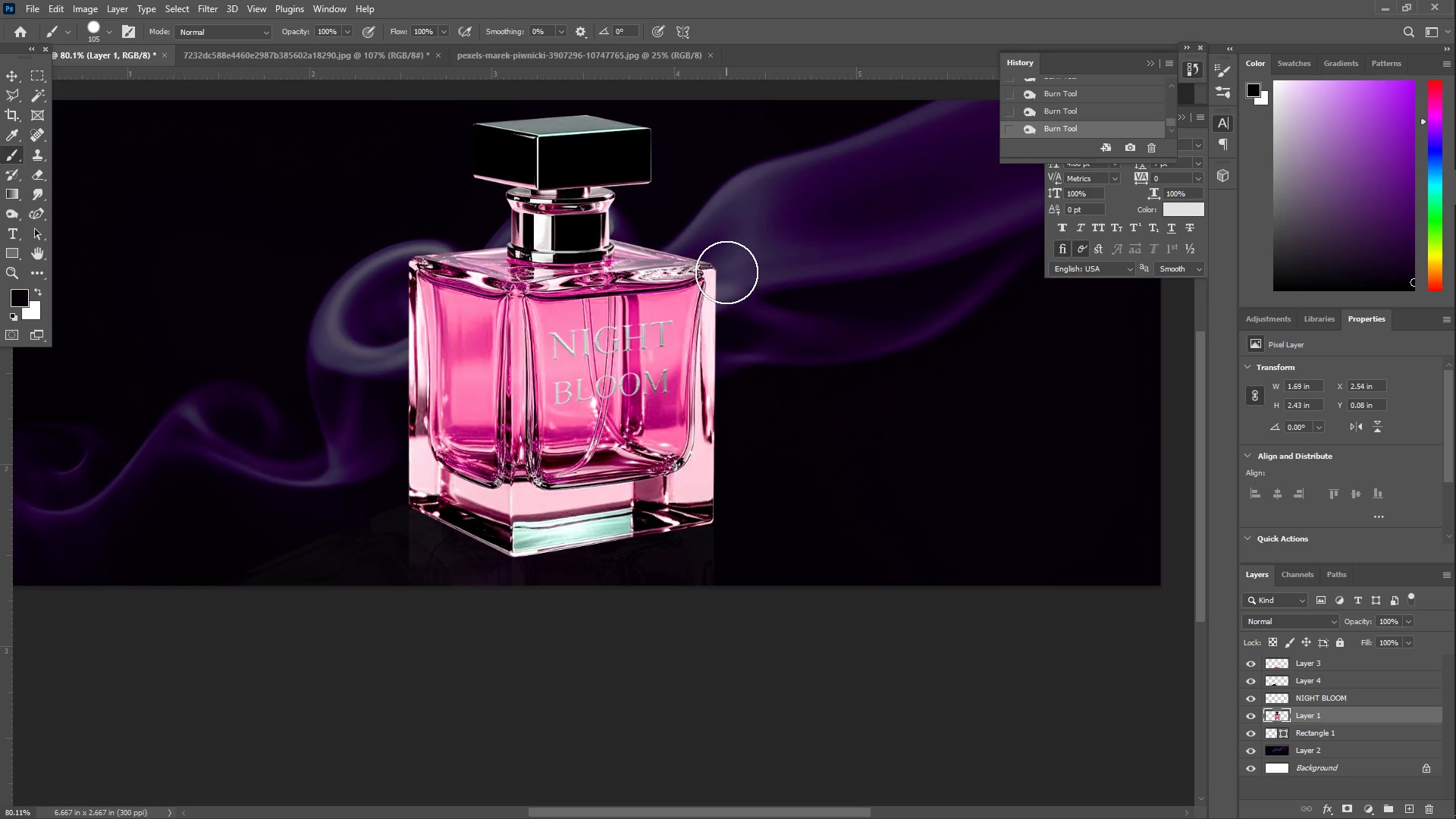 
left_click_drag(start_coordinate=[732, 272], to_coordinate=[730, 420])
 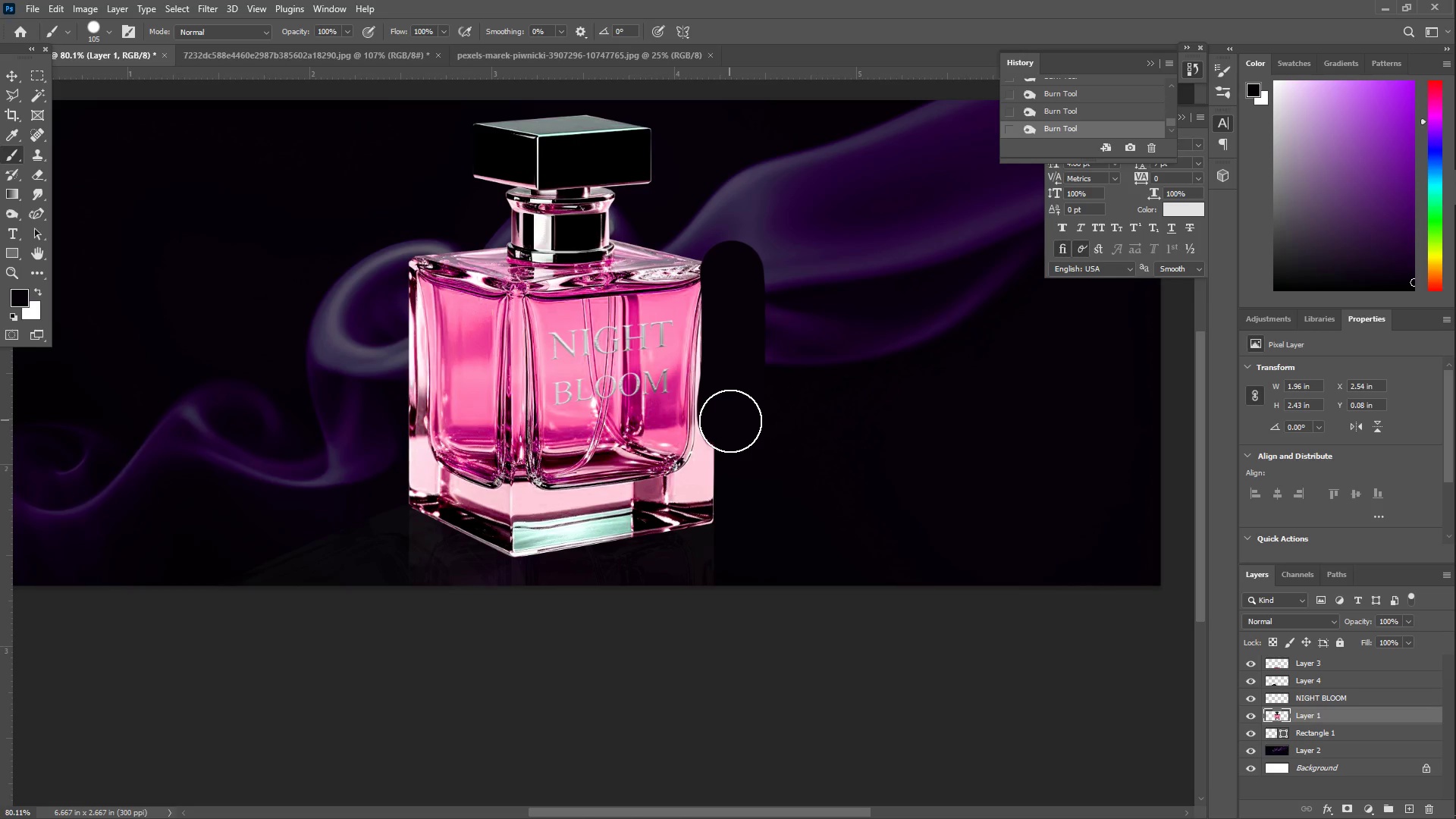 
key(Control+ControlLeft)
 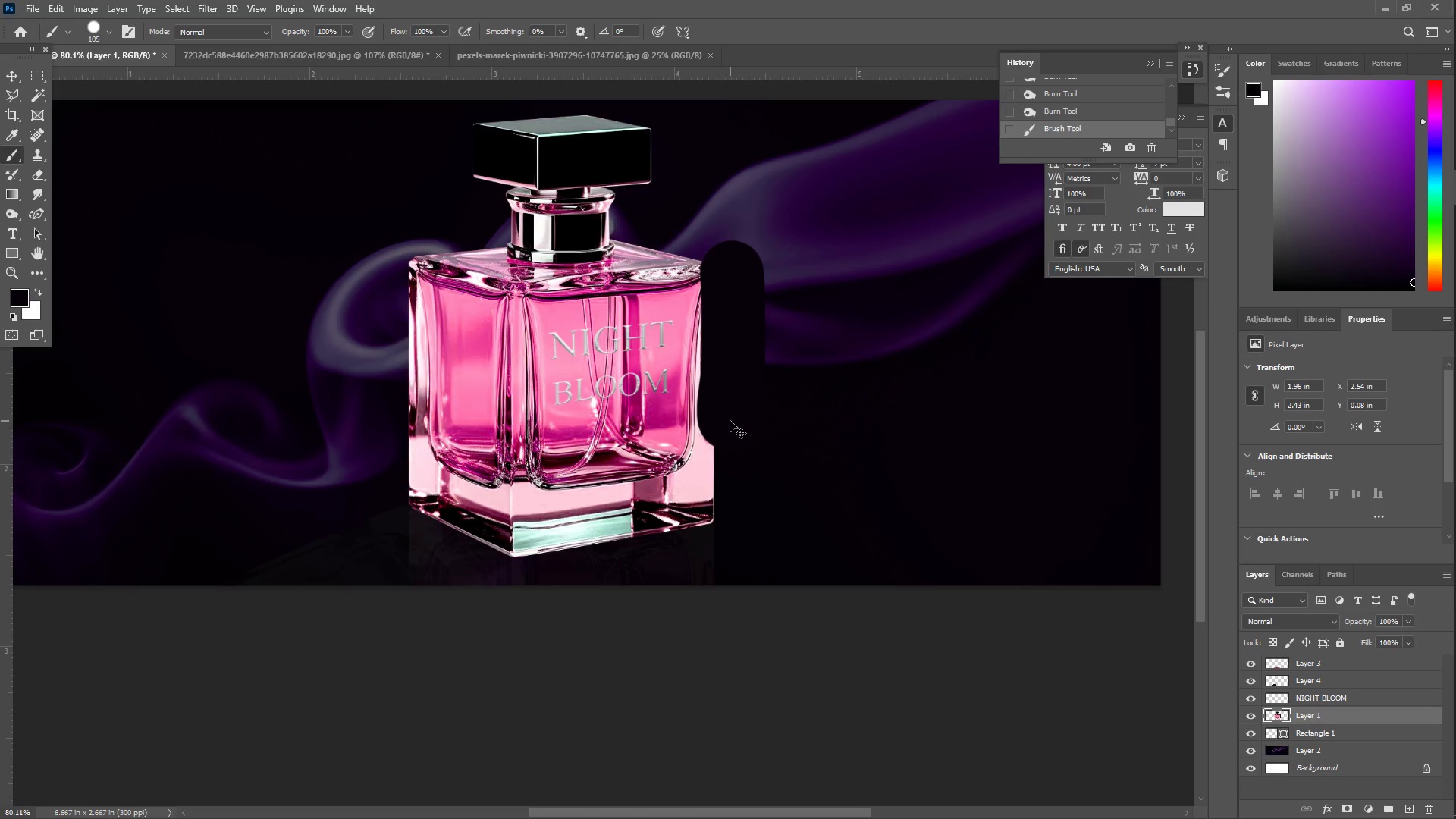 
key(Control+Z)
 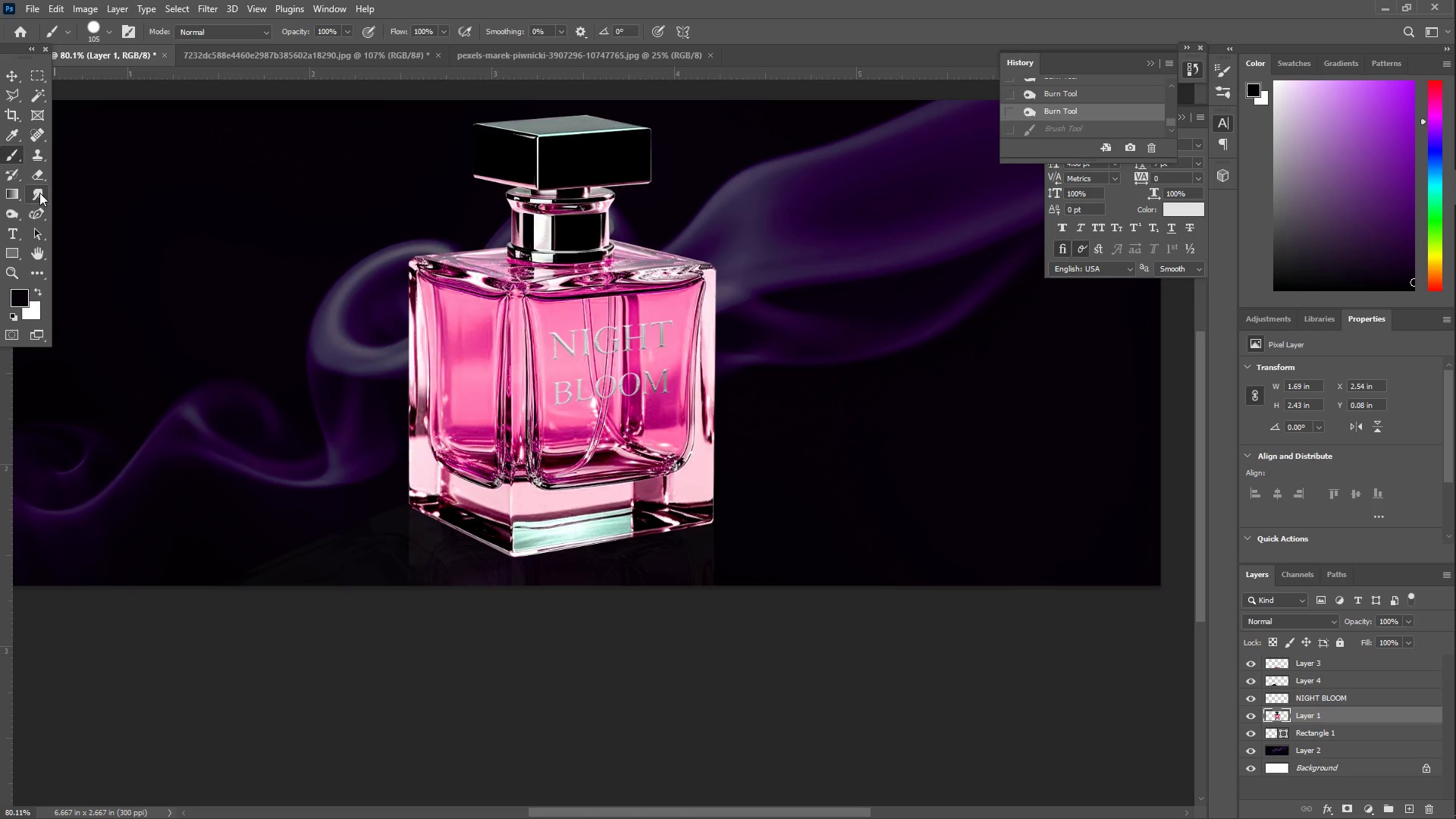 
double_click([10, 209])
 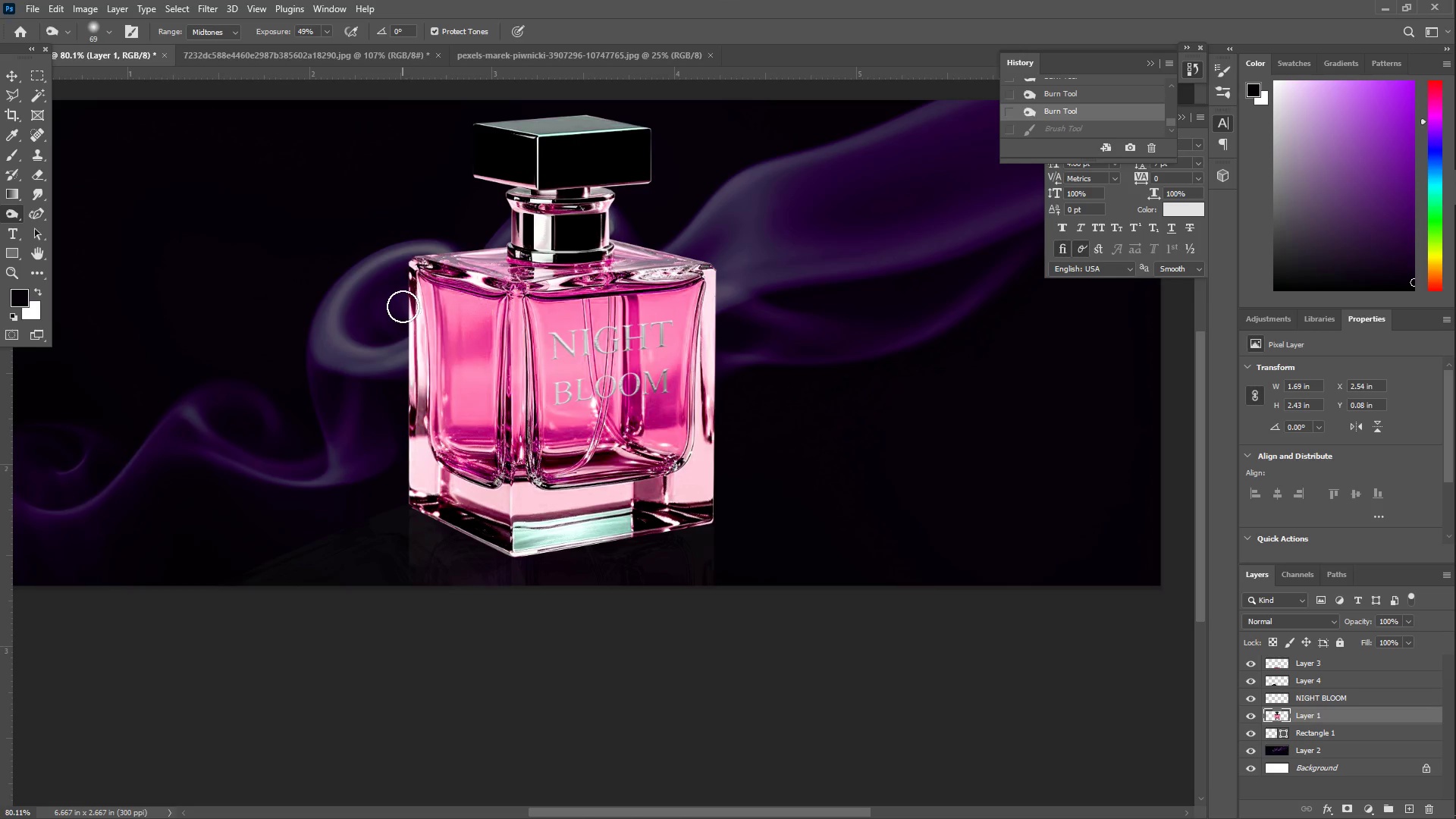 
left_click_drag(start_coordinate=[413, 265], to_coordinate=[570, 512])
 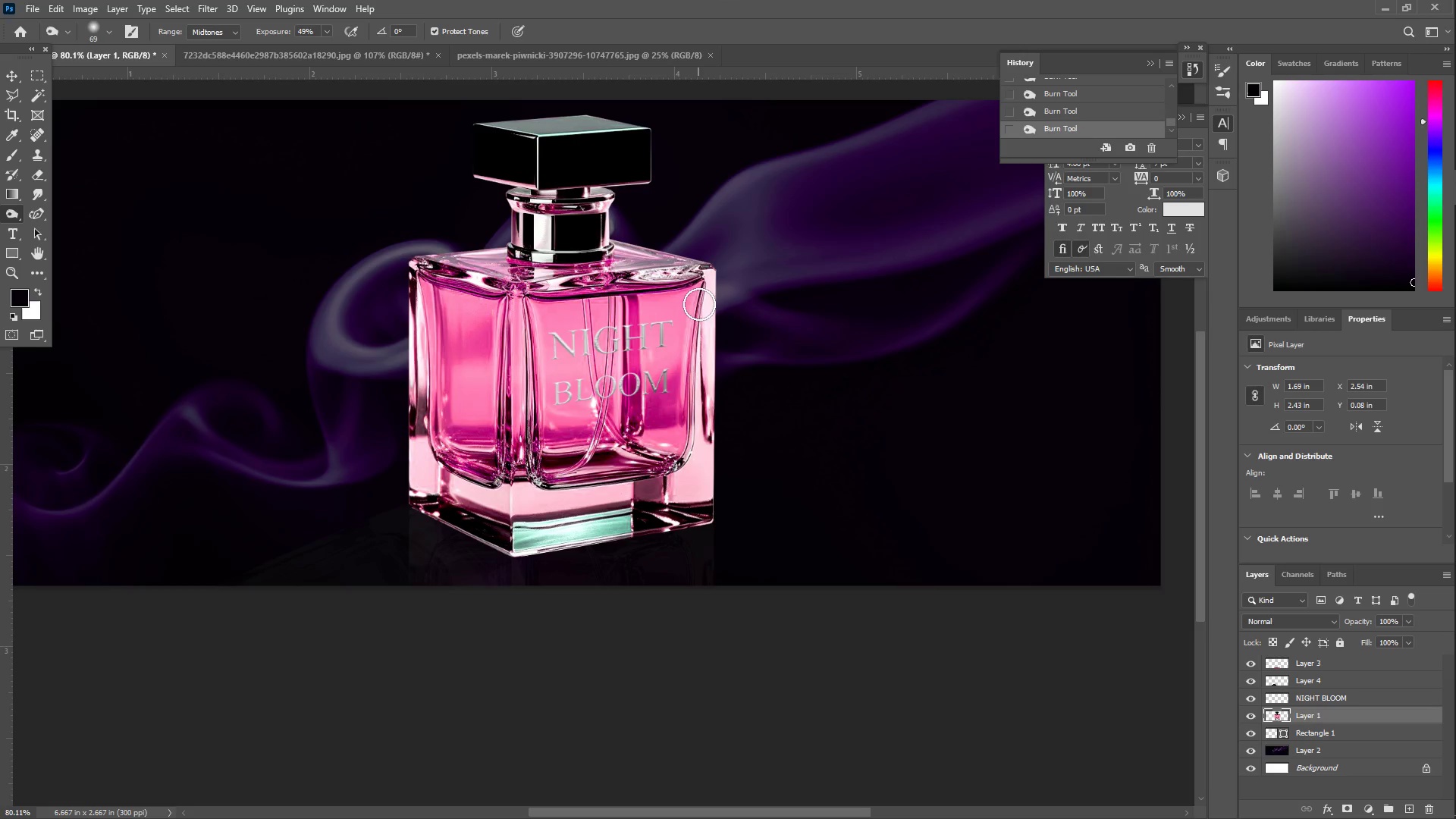 
left_click_drag(start_coordinate=[699, 272], to_coordinate=[630, 272])
 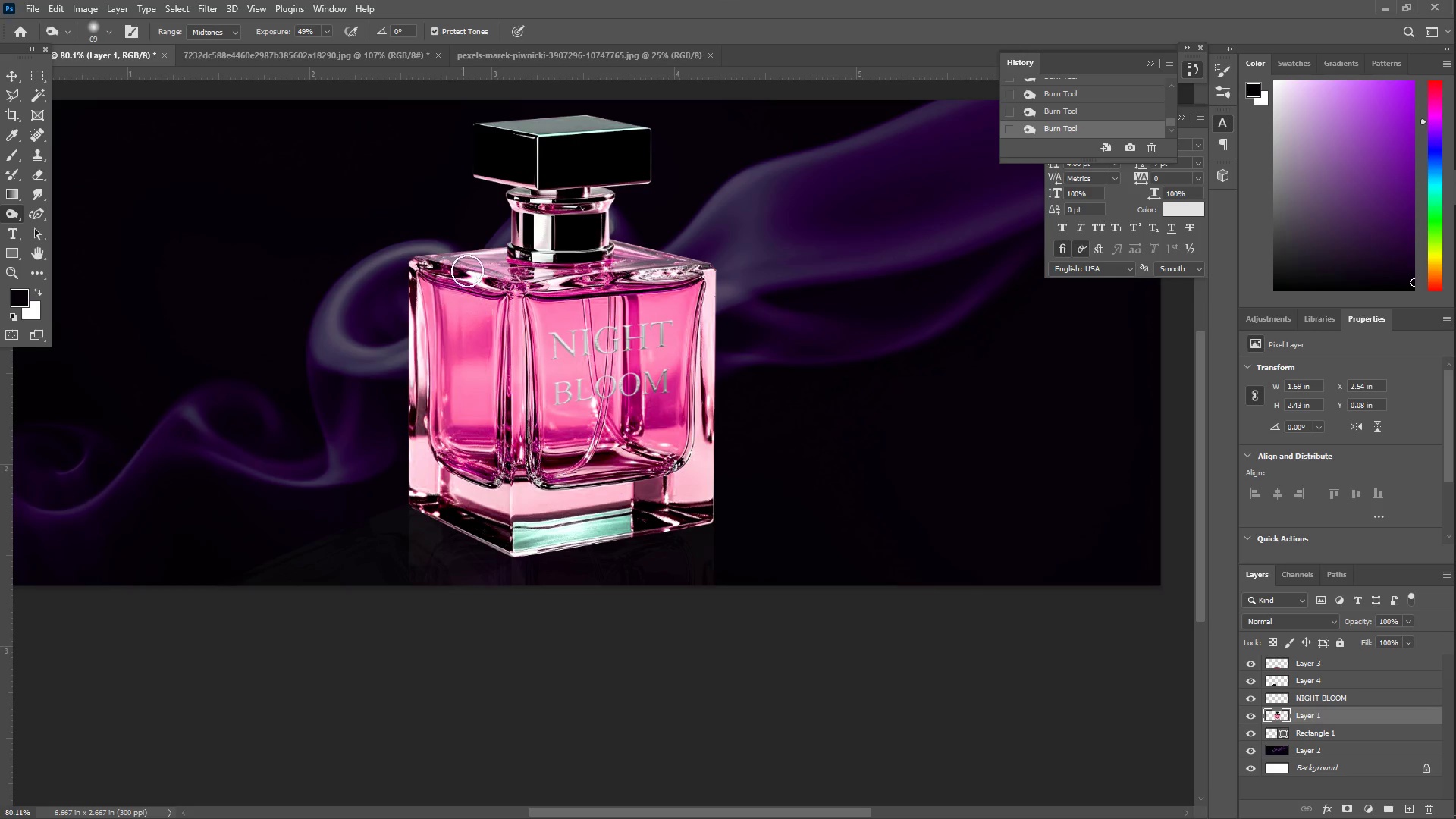 
left_click_drag(start_coordinate=[472, 262], to_coordinate=[422, 557])
 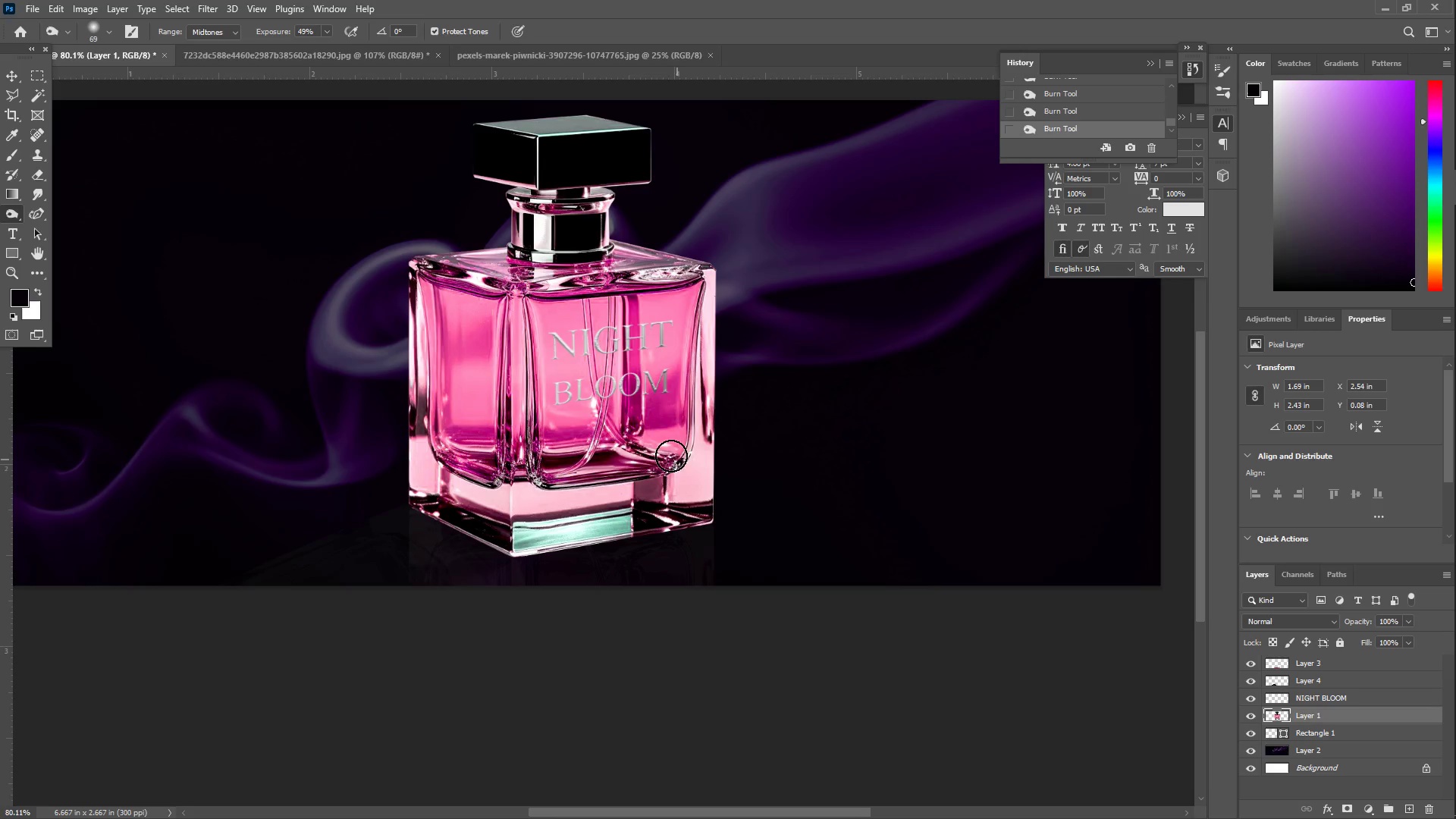 
scroll: coordinate [594, 405], scroll_direction: up, amount: 2.0
 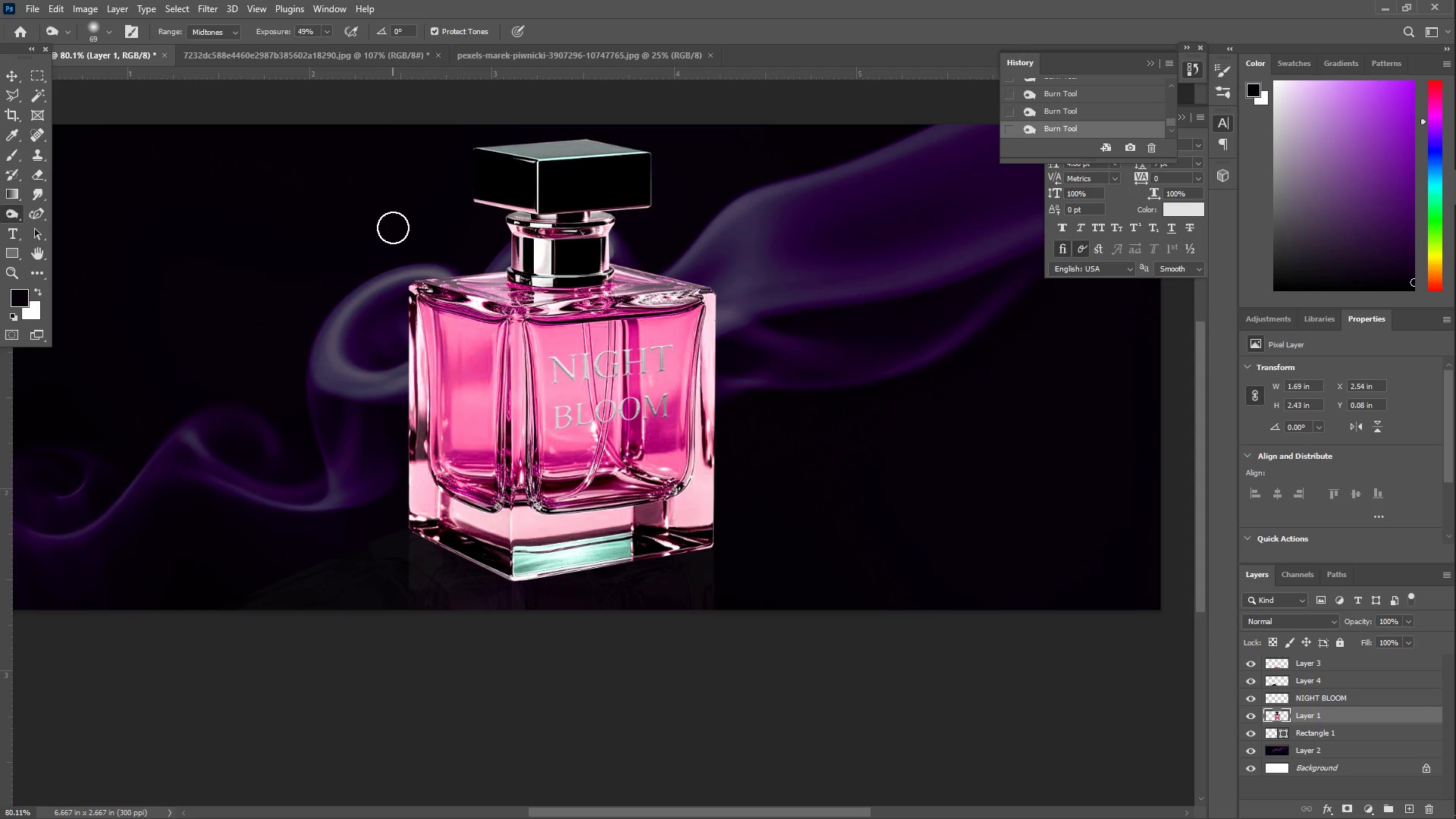 
left_click_drag(start_coordinate=[459, 191], to_coordinate=[667, 211])
 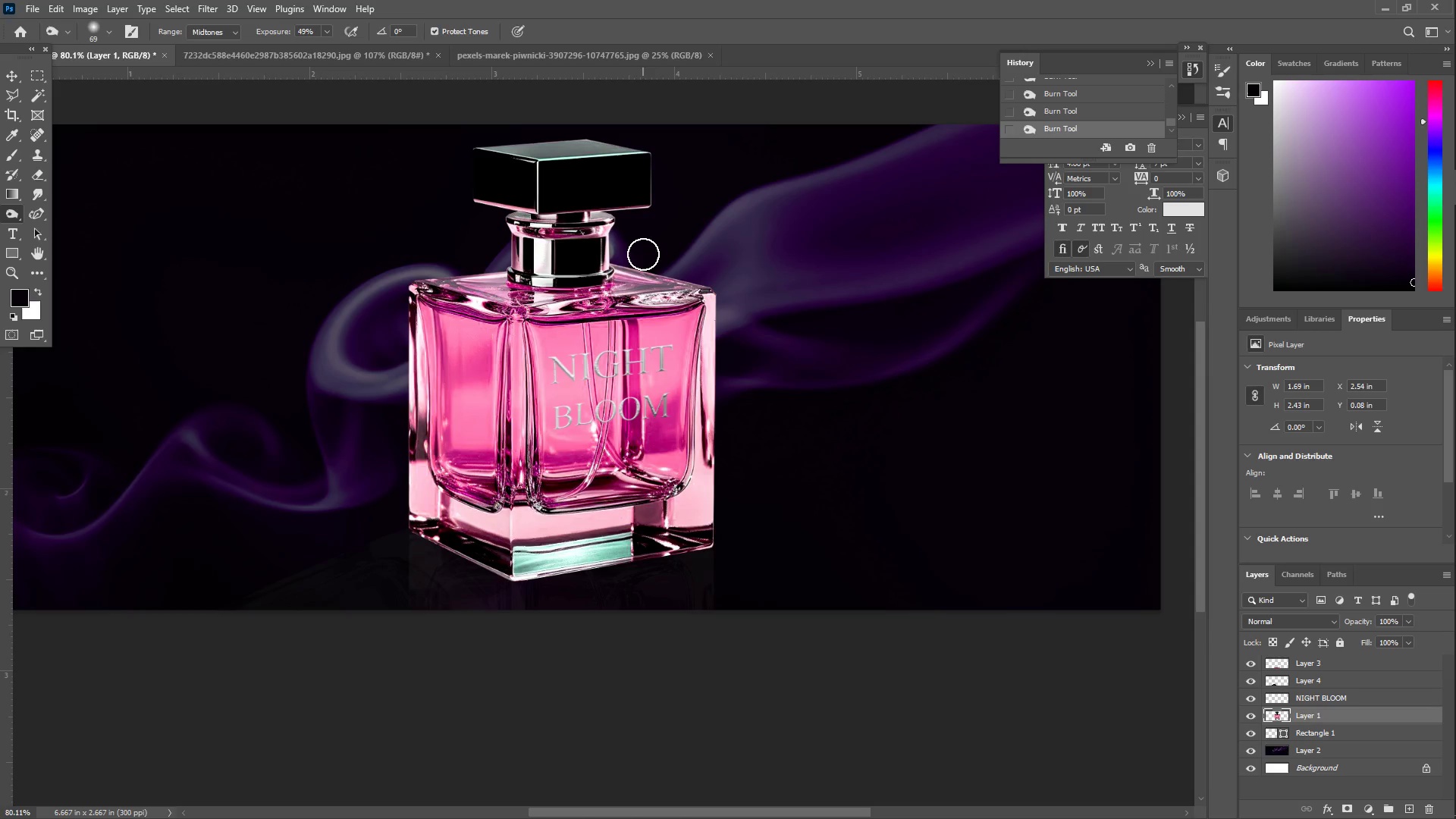 
type(zz)
 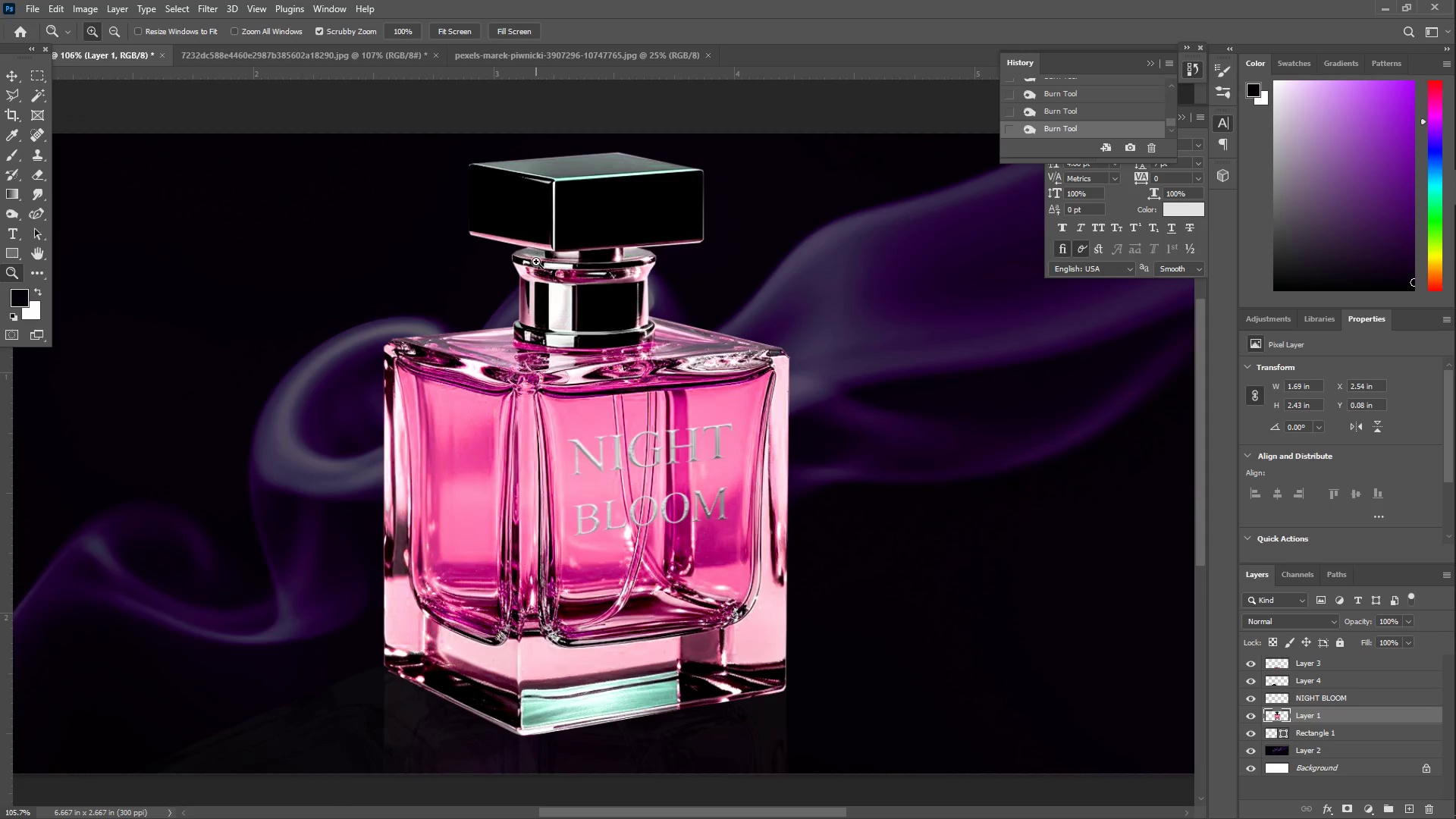 
left_click_drag(start_coordinate=[547, 226], to_coordinate=[611, 212])
 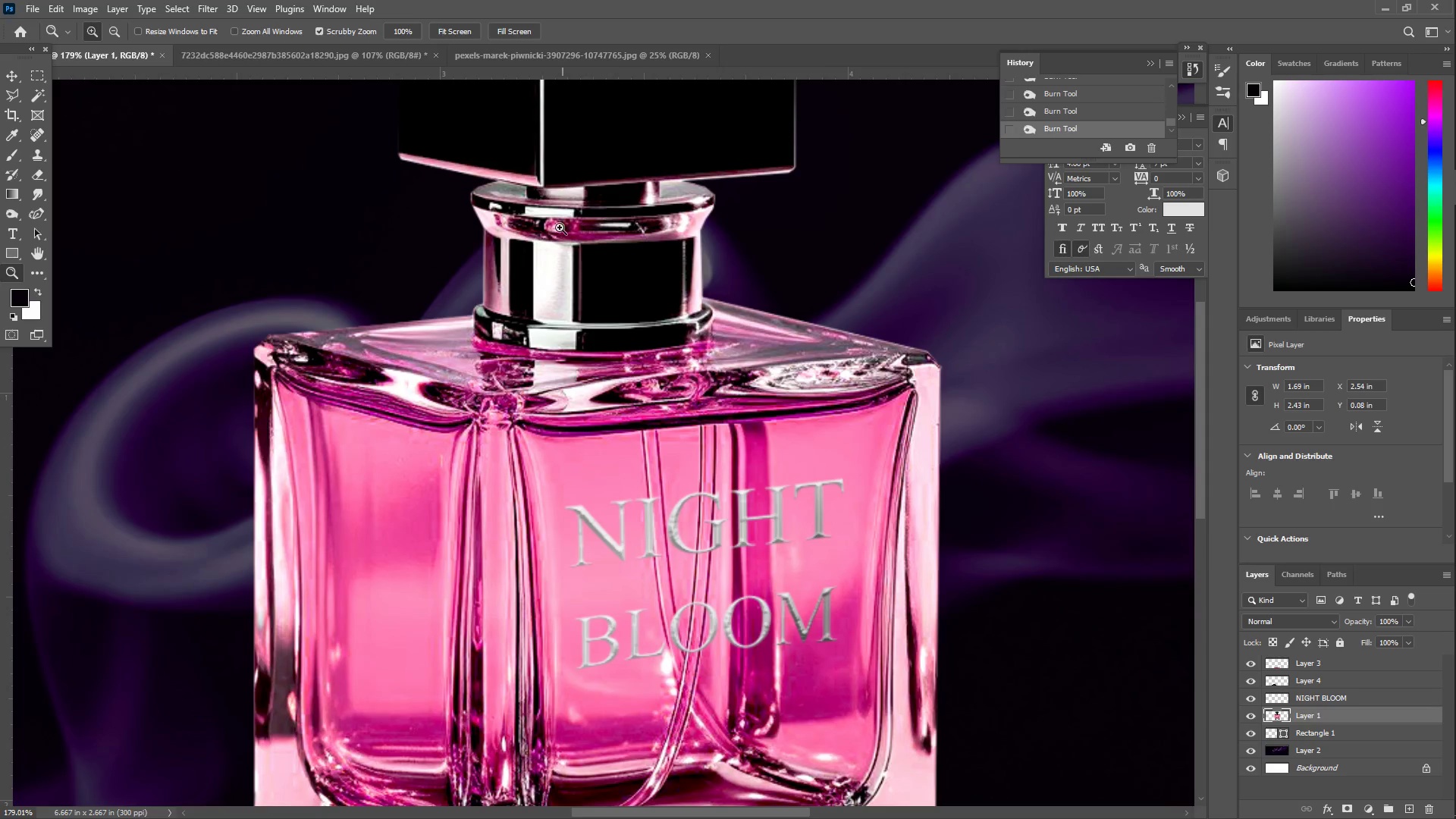 
left_click_drag(start_coordinate=[571, 238], to_coordinate=[533, 245])
 